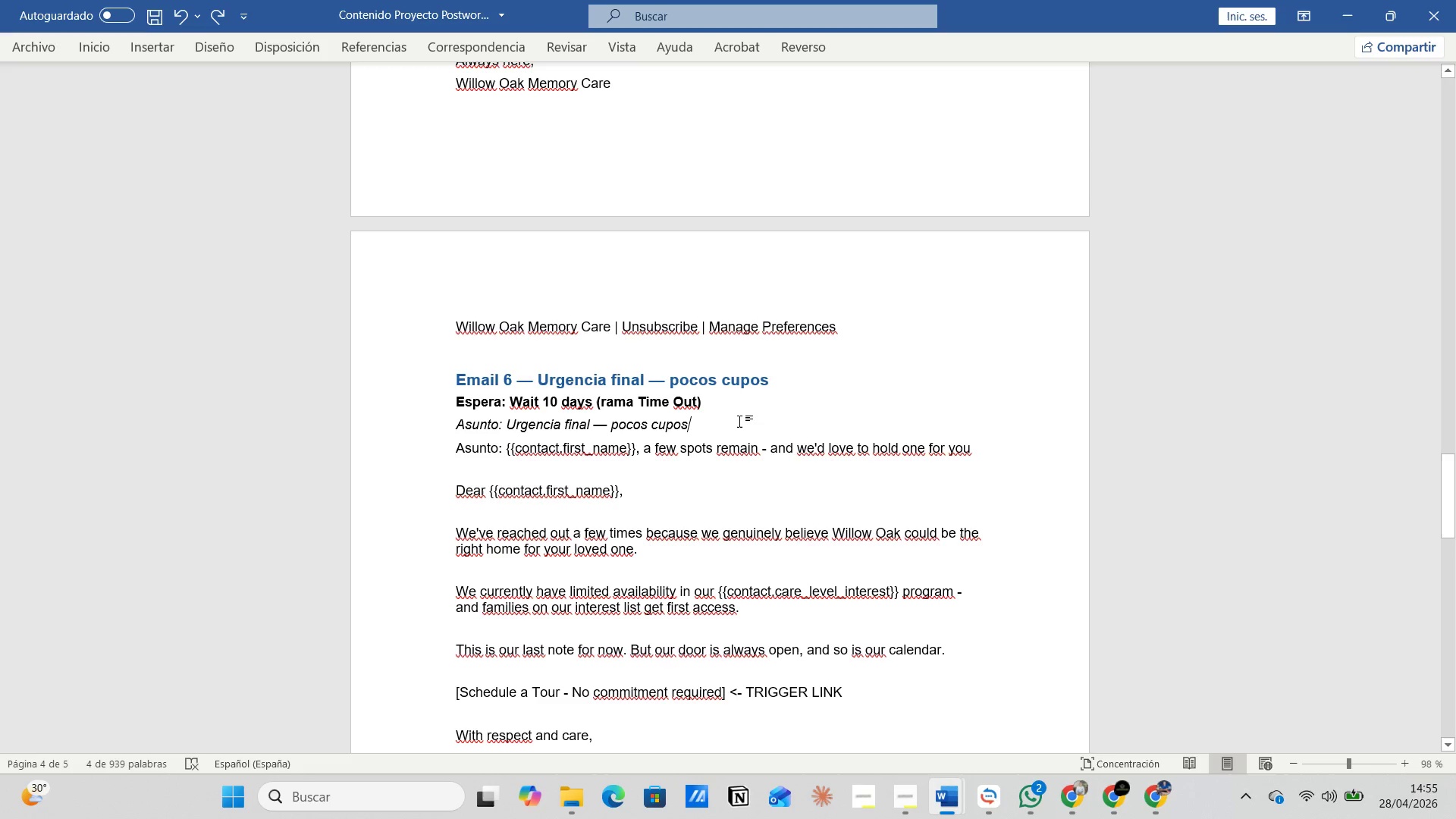 
scroll: coordinate [678, 527], scroll_direction: down, amount: 4.0
 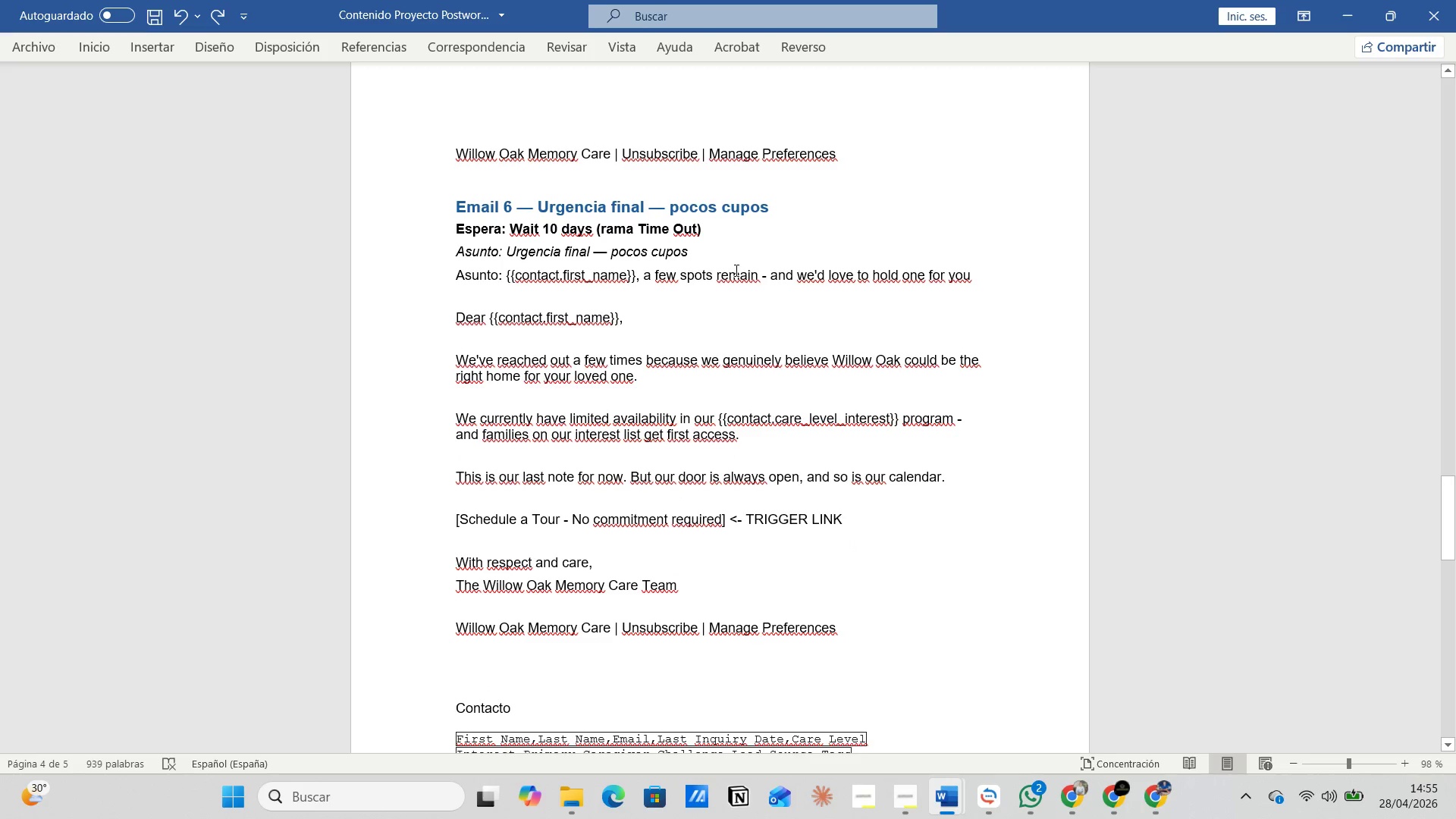 
left_click([873, 376])
 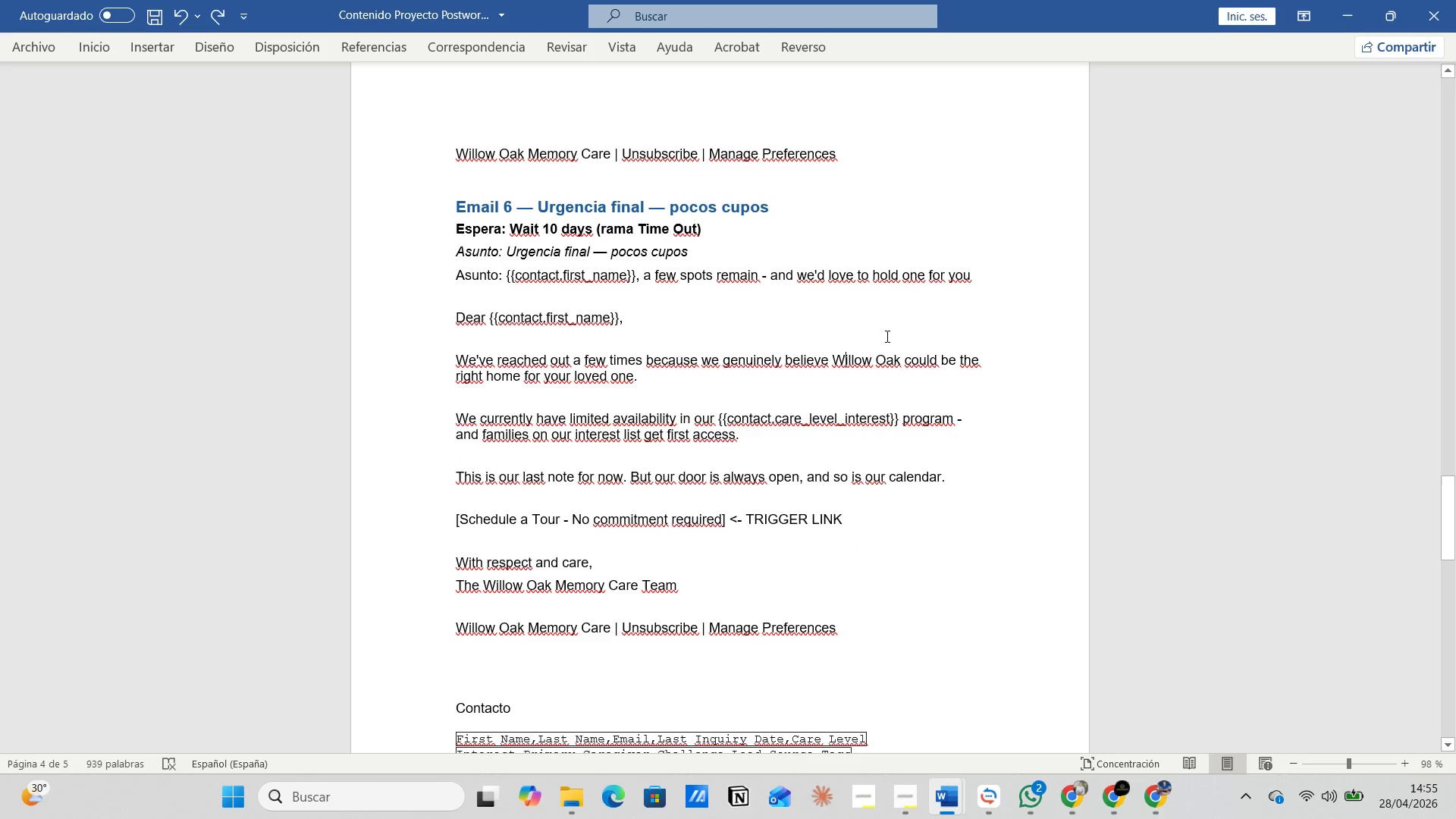 
double_click([923, 334])
 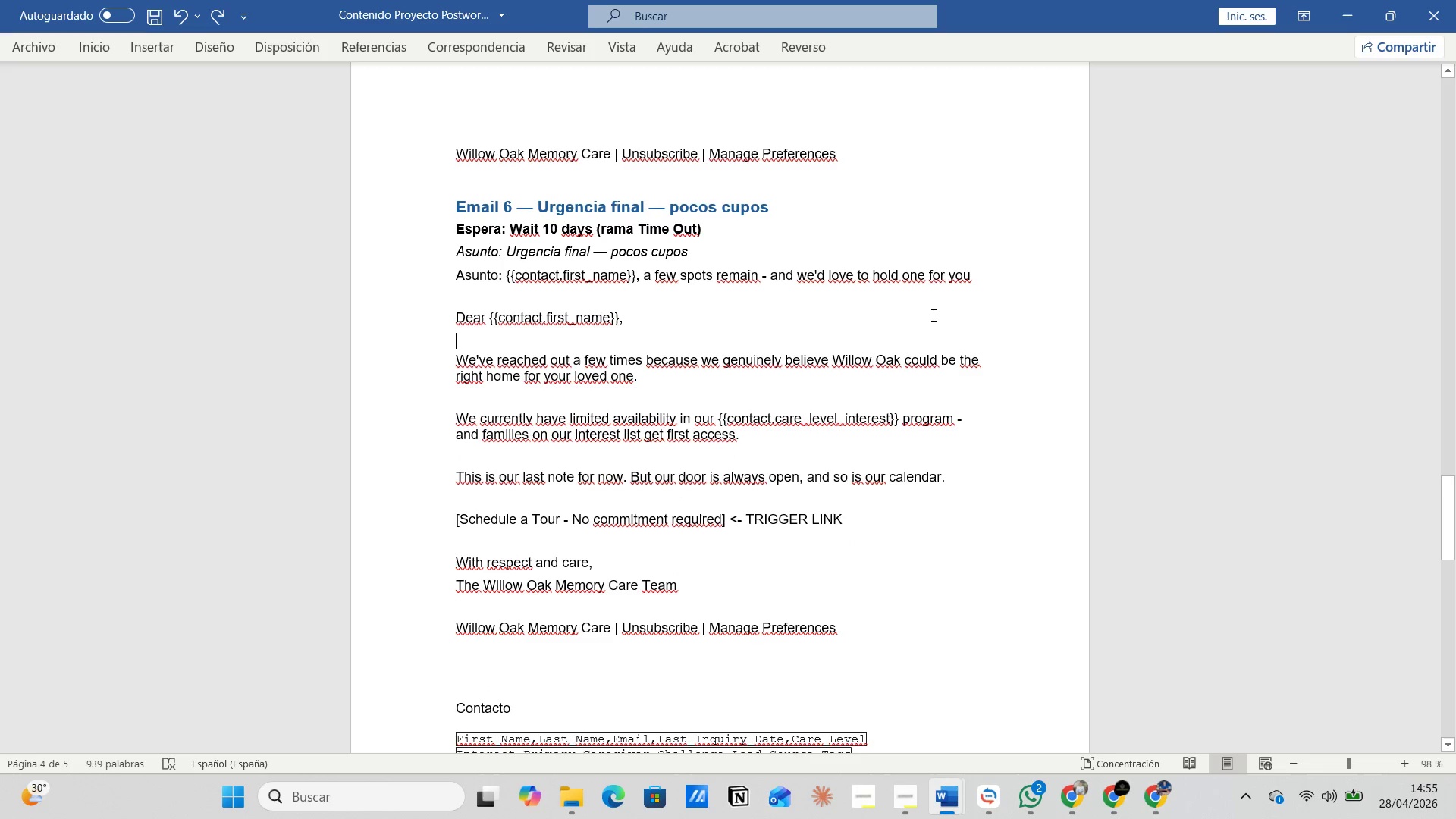 
triple_click([934, 313])
 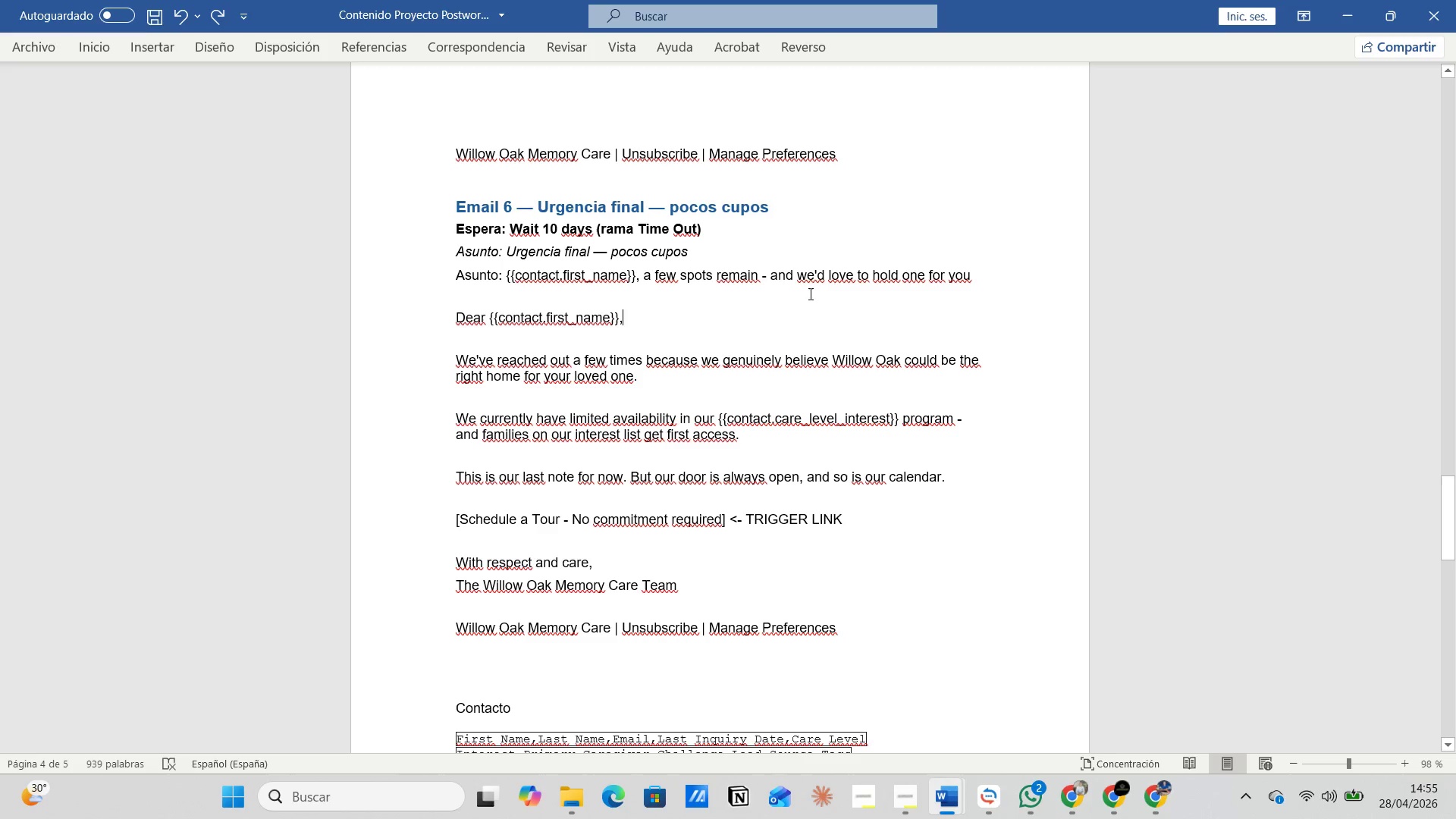 
left_click_drag(start_coordinate=[810, 289], to_coordinate=[816, 285])
 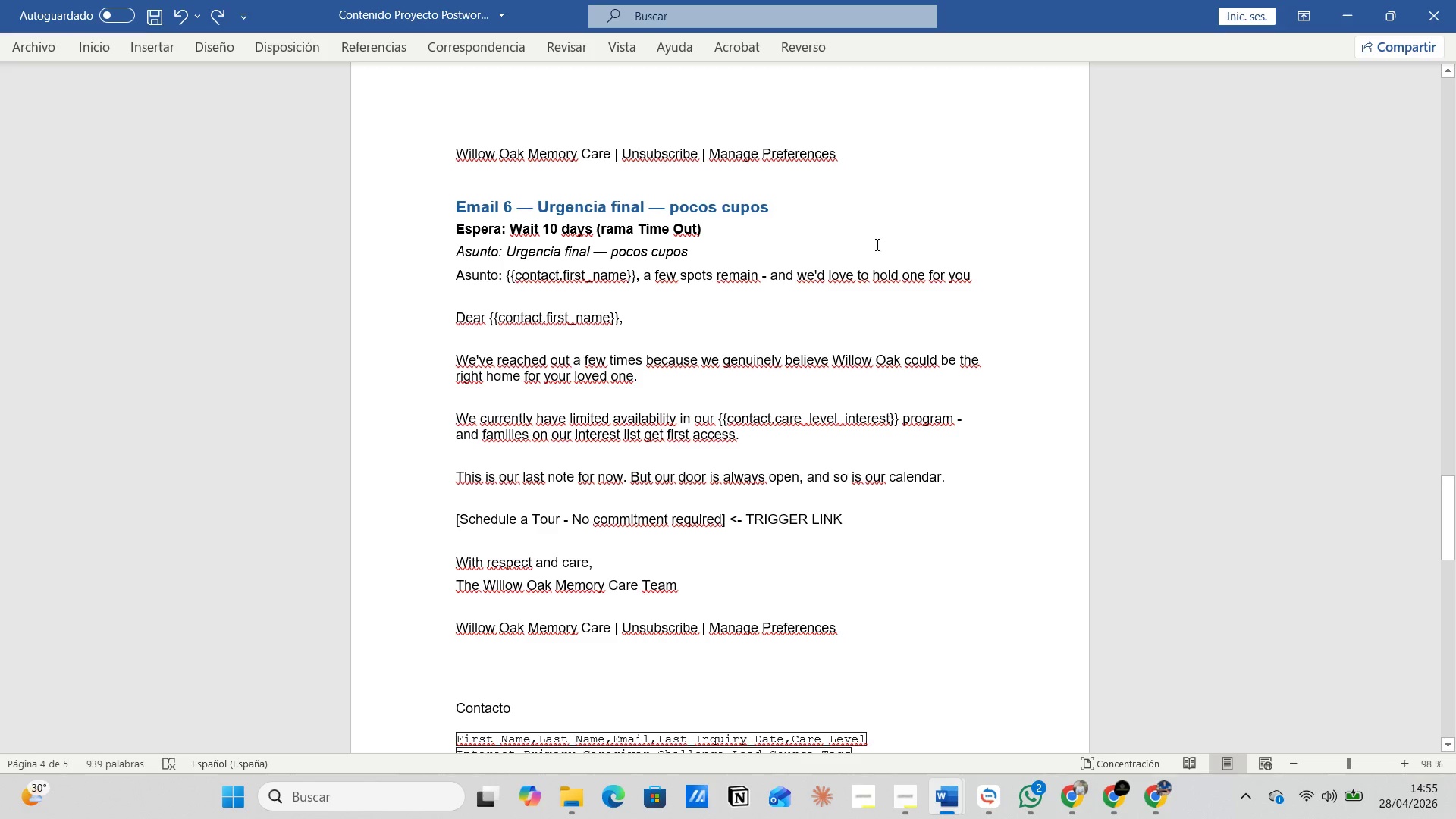 
triple_click([876, 240])
 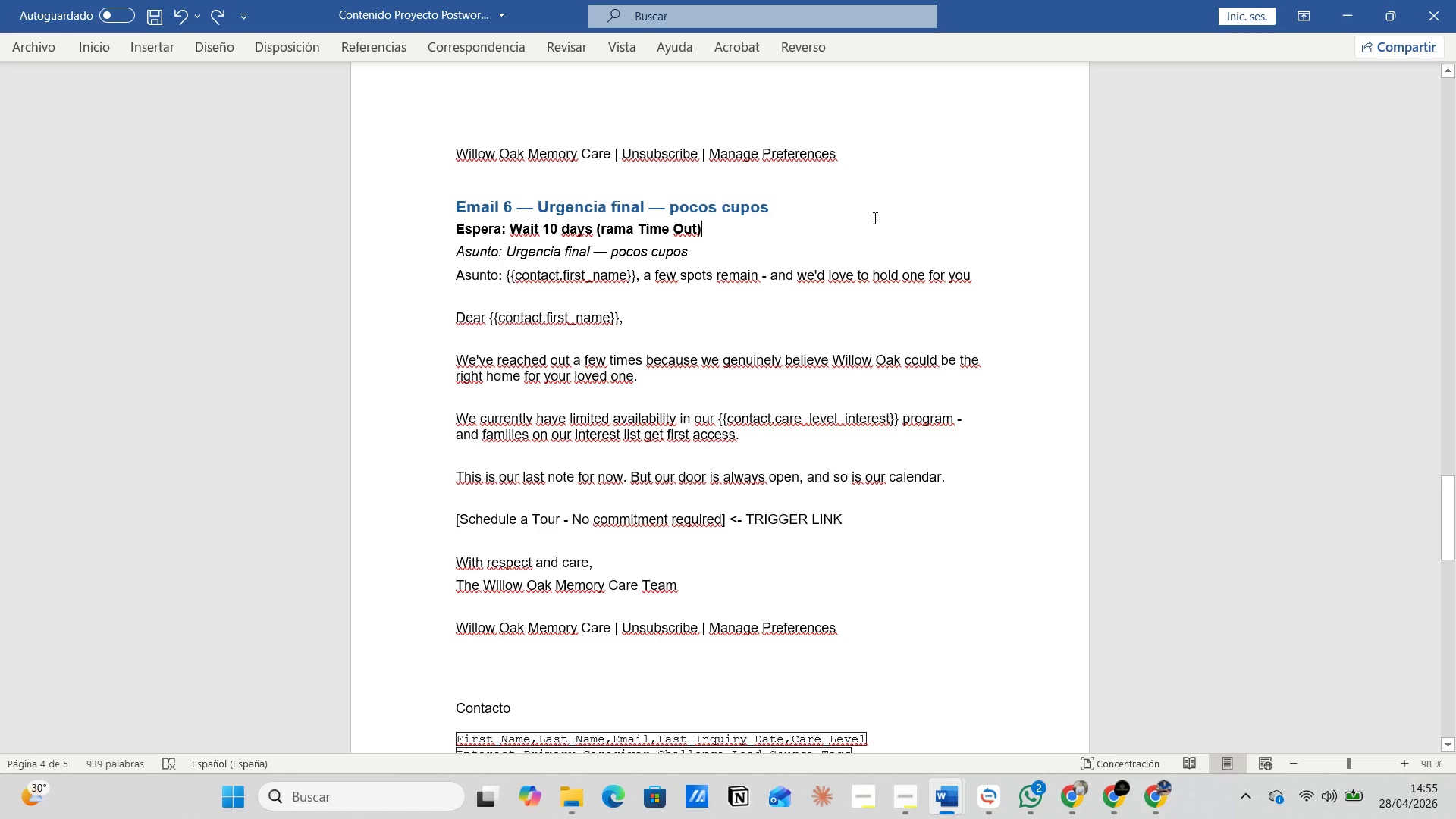 
left_click([874, 216])
 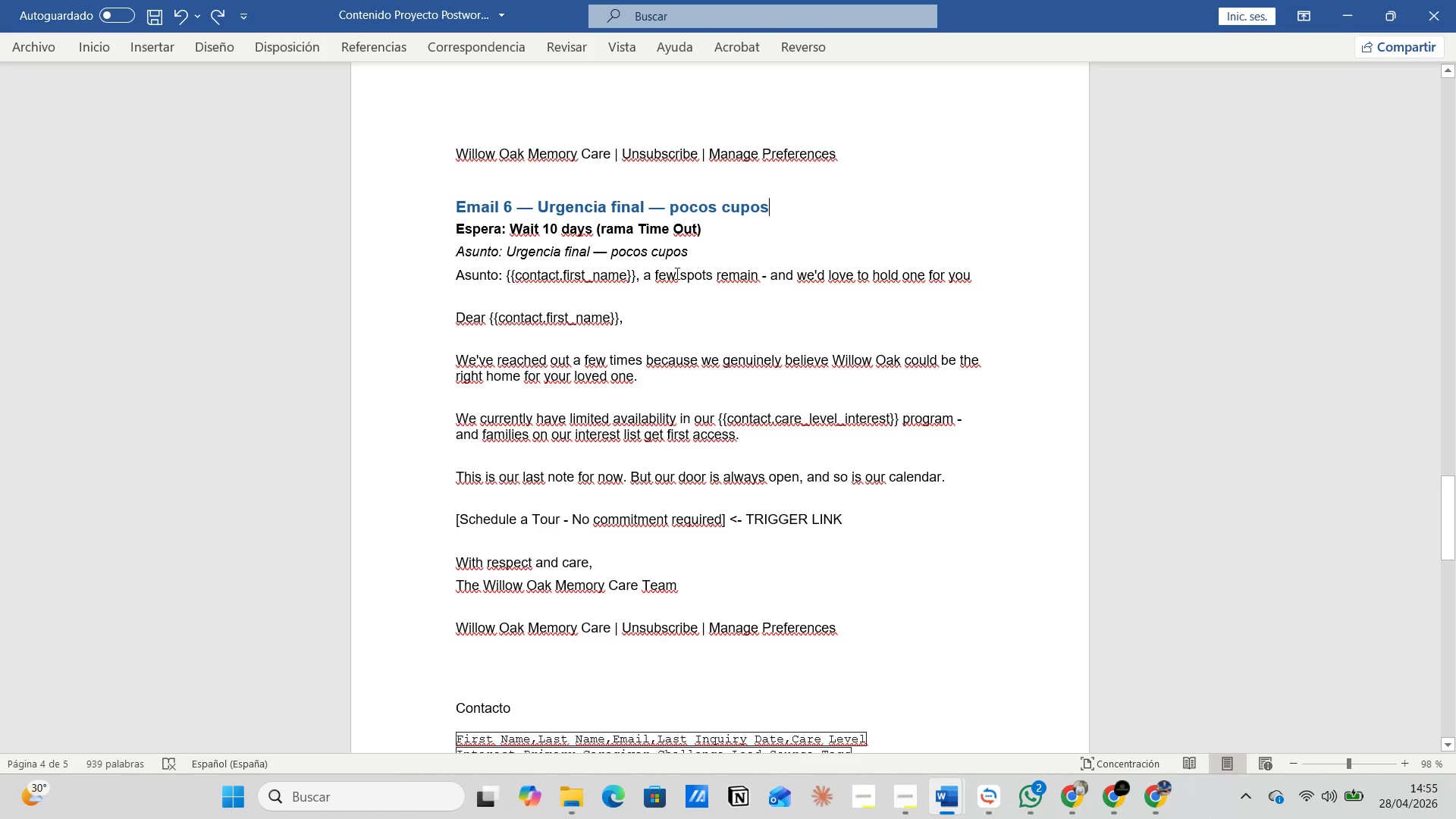 
left_click([674, 273])
 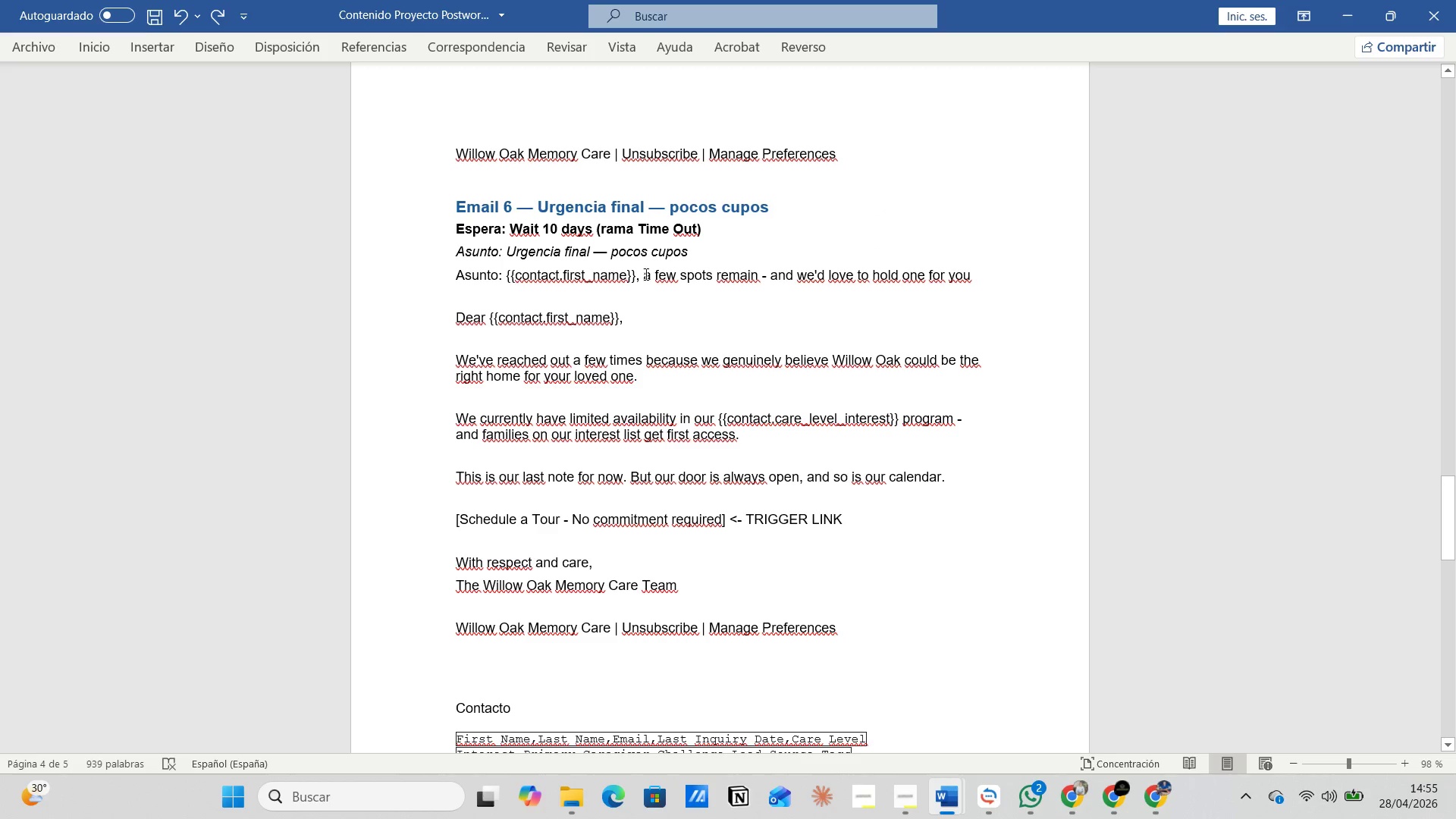 
left_click_drag(start_coordinate=[641, 277], to_coordinate=[973, 280])
 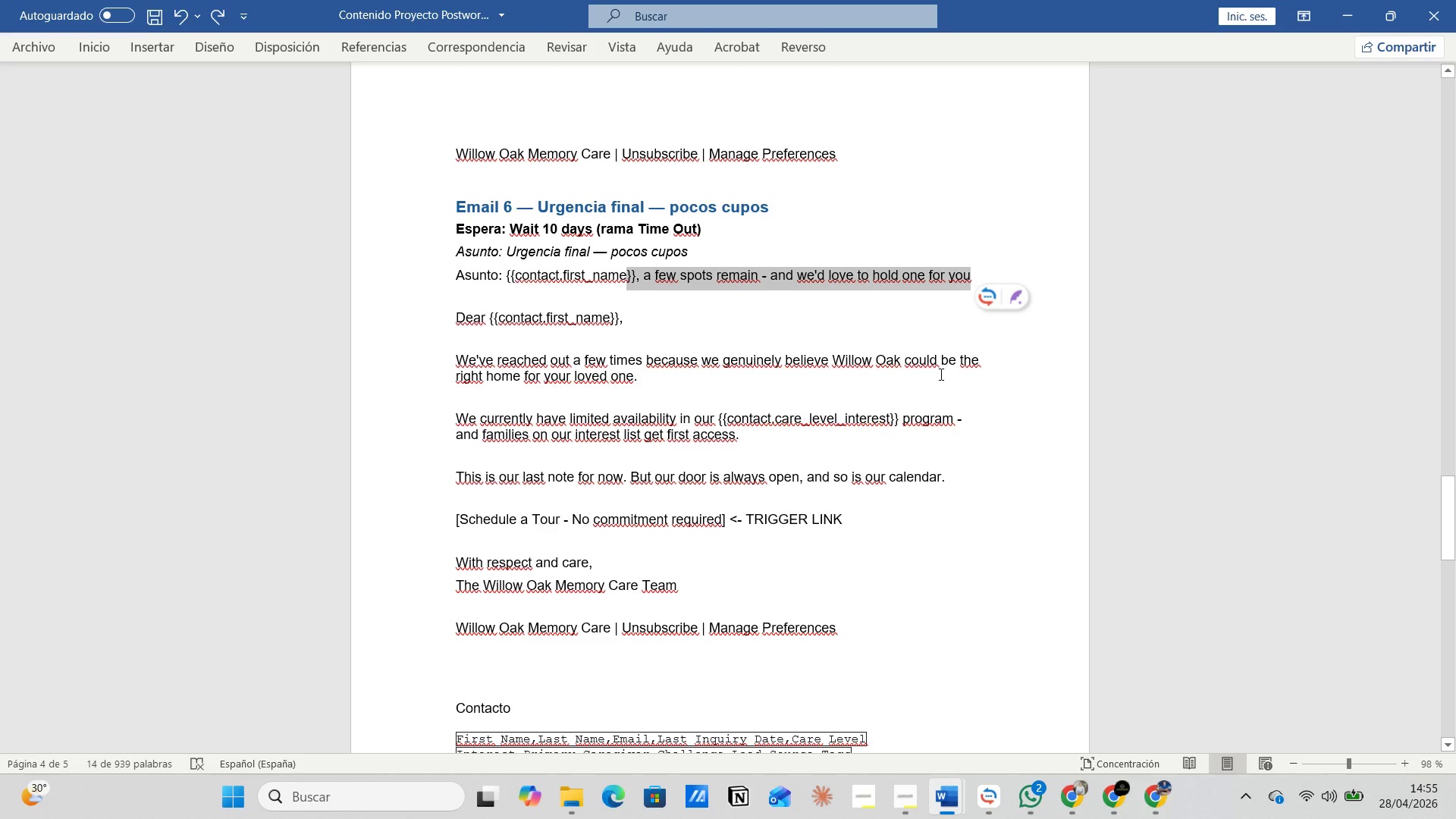 
key(Control+C)
 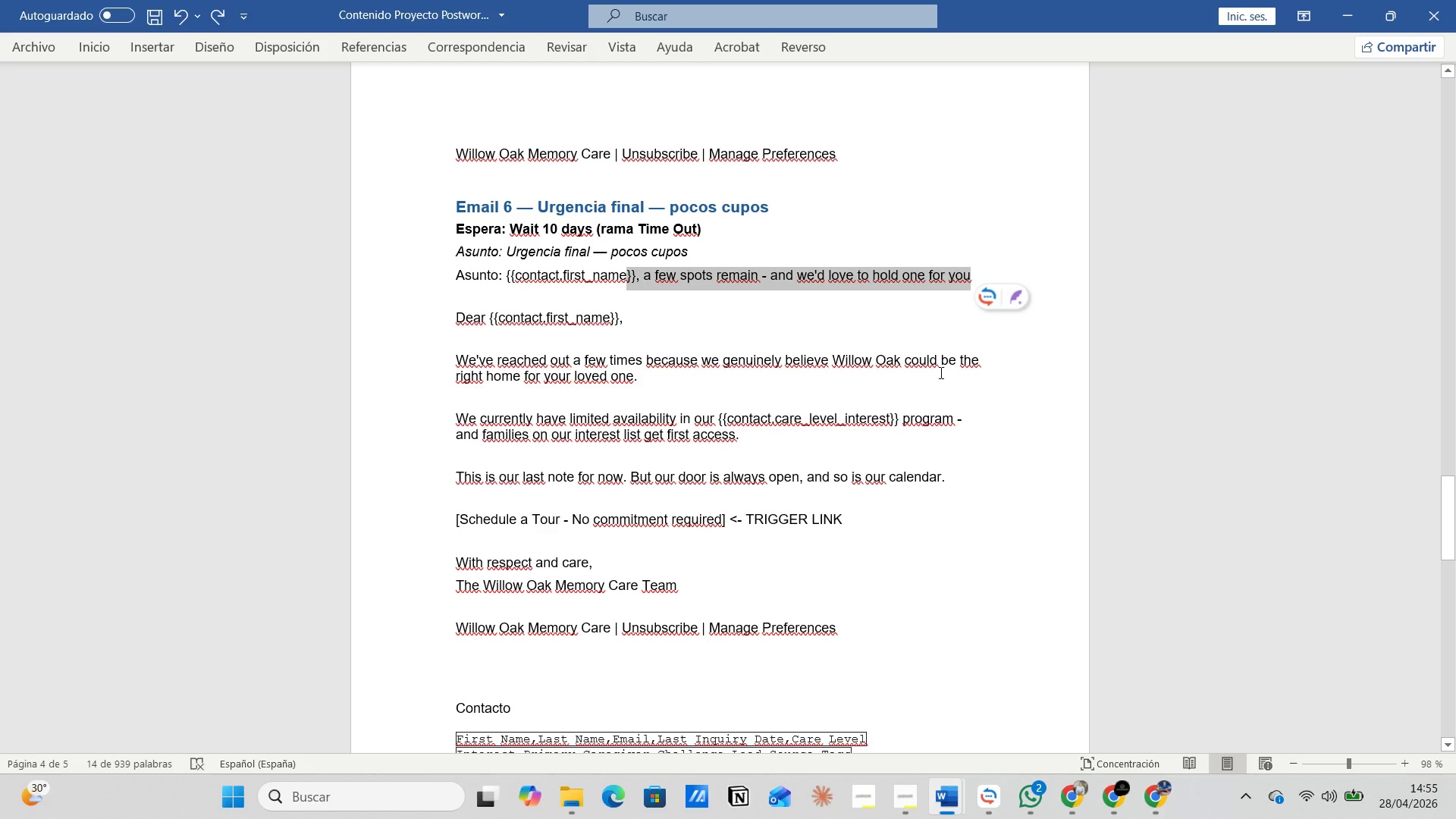 
key(Alt+Tab)
 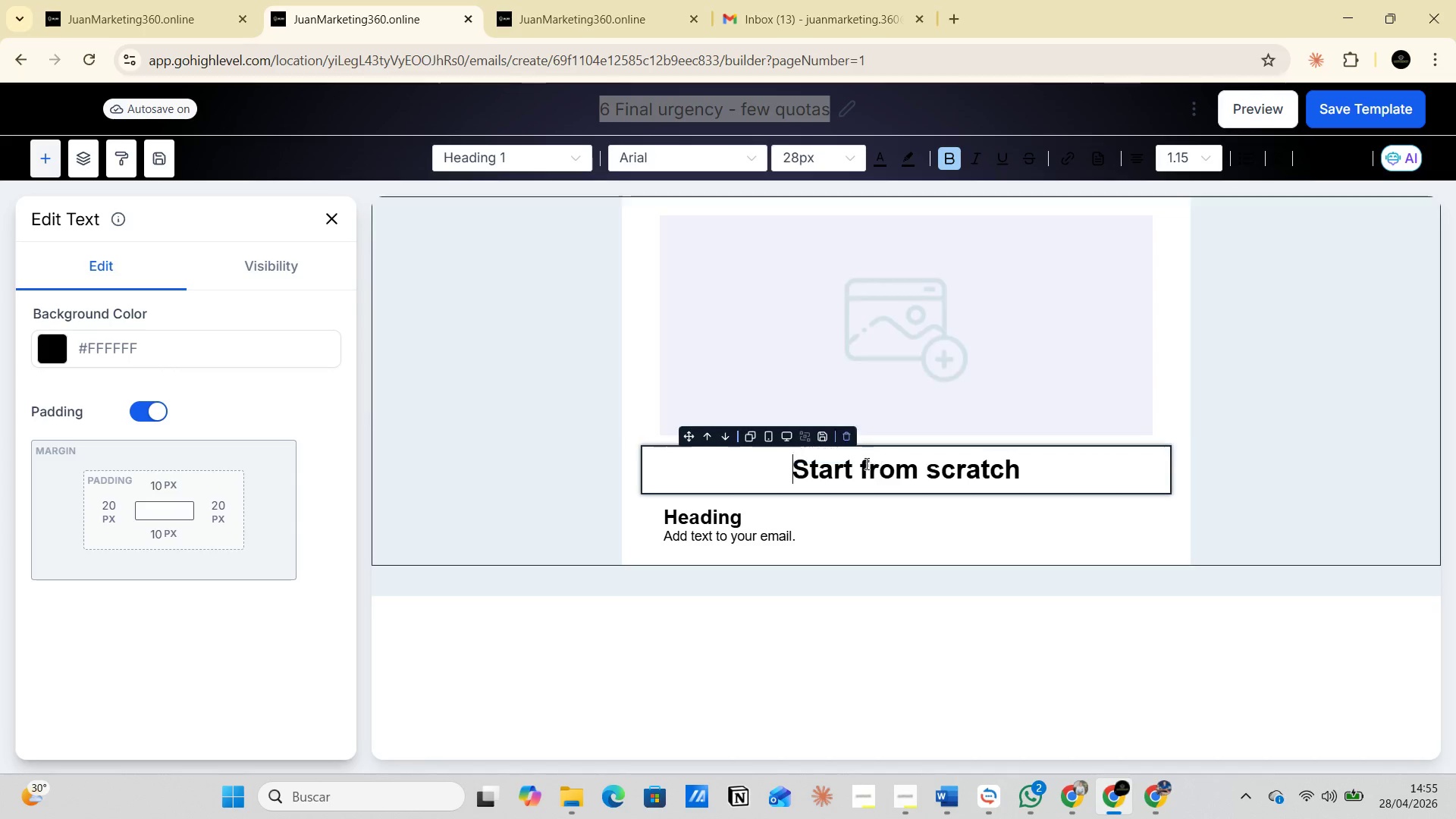 
left_click([860, 470])
 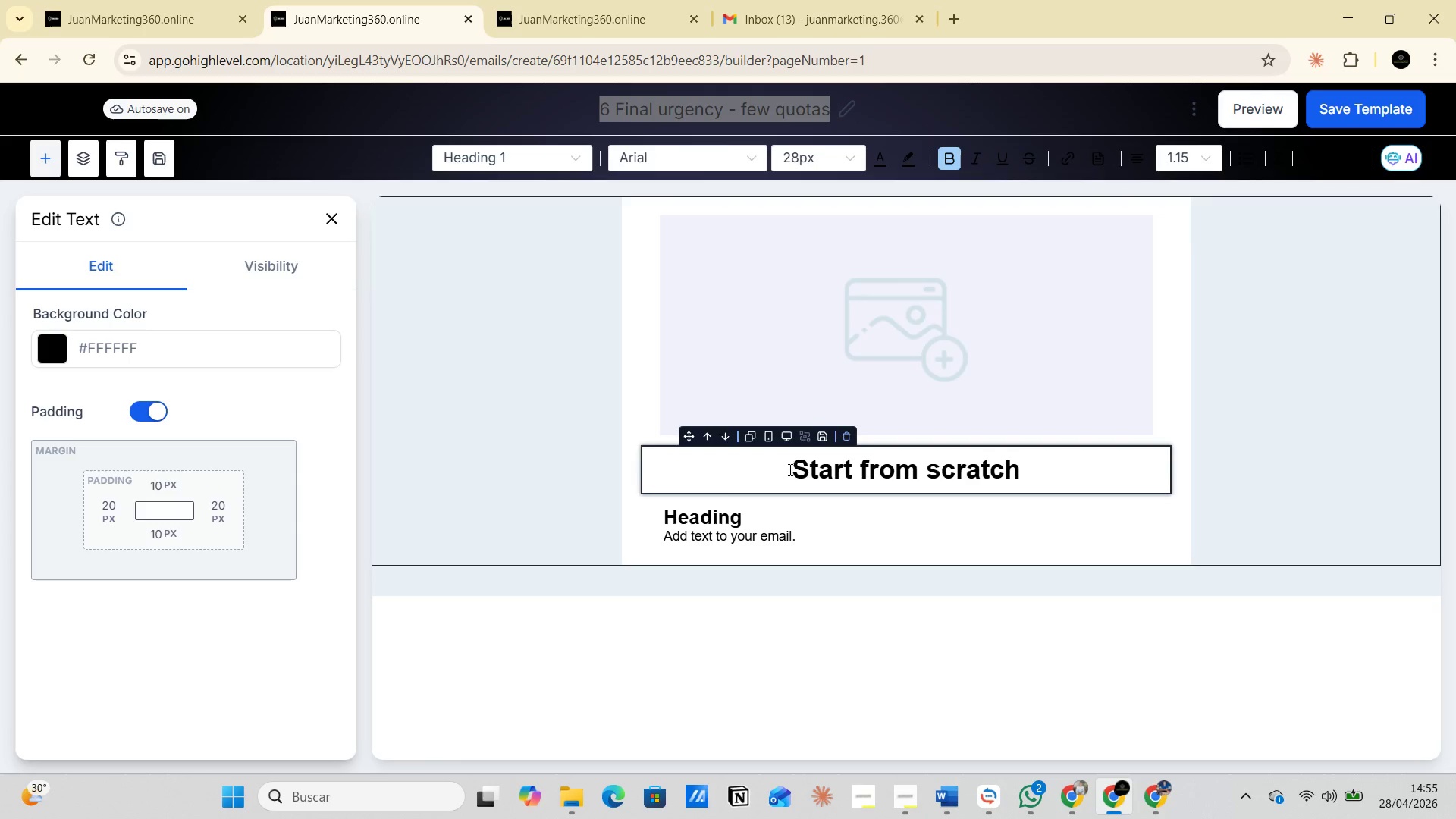 
left_click_drag(start_coordinate=[795, 463], to_coordinate=[1064, 463])
 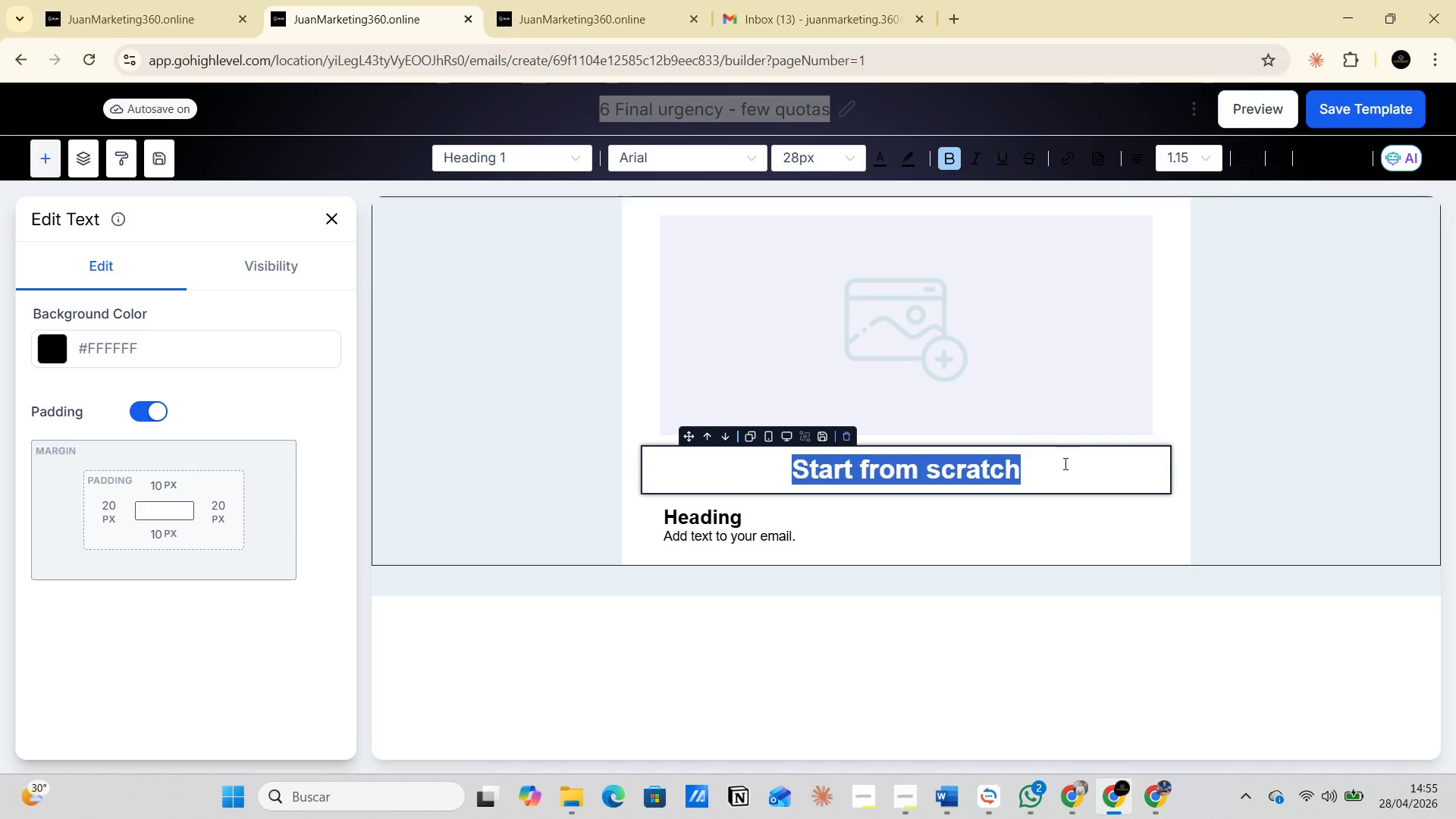 
key(Control+V)
 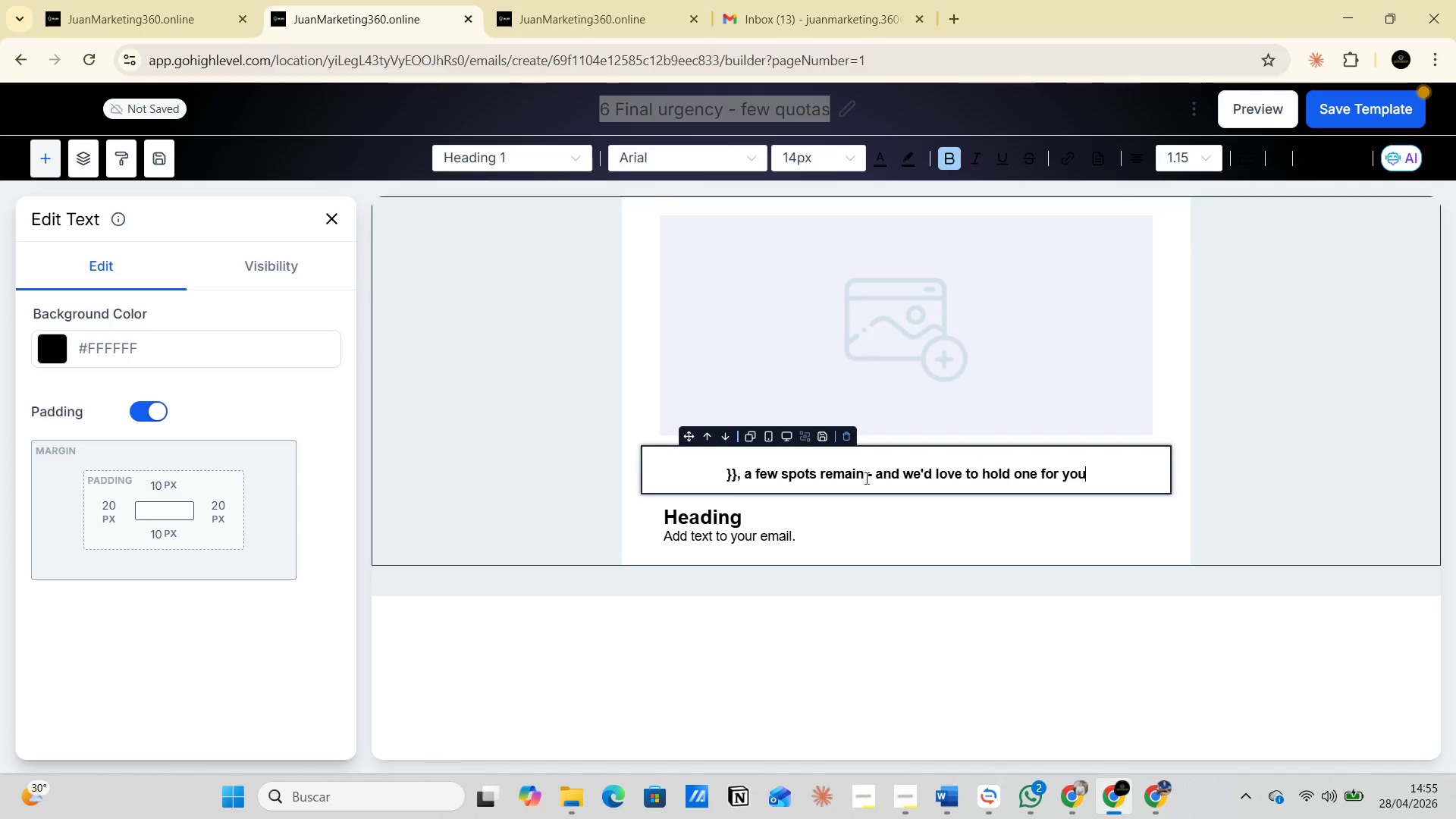 
left_click([858, 464])
 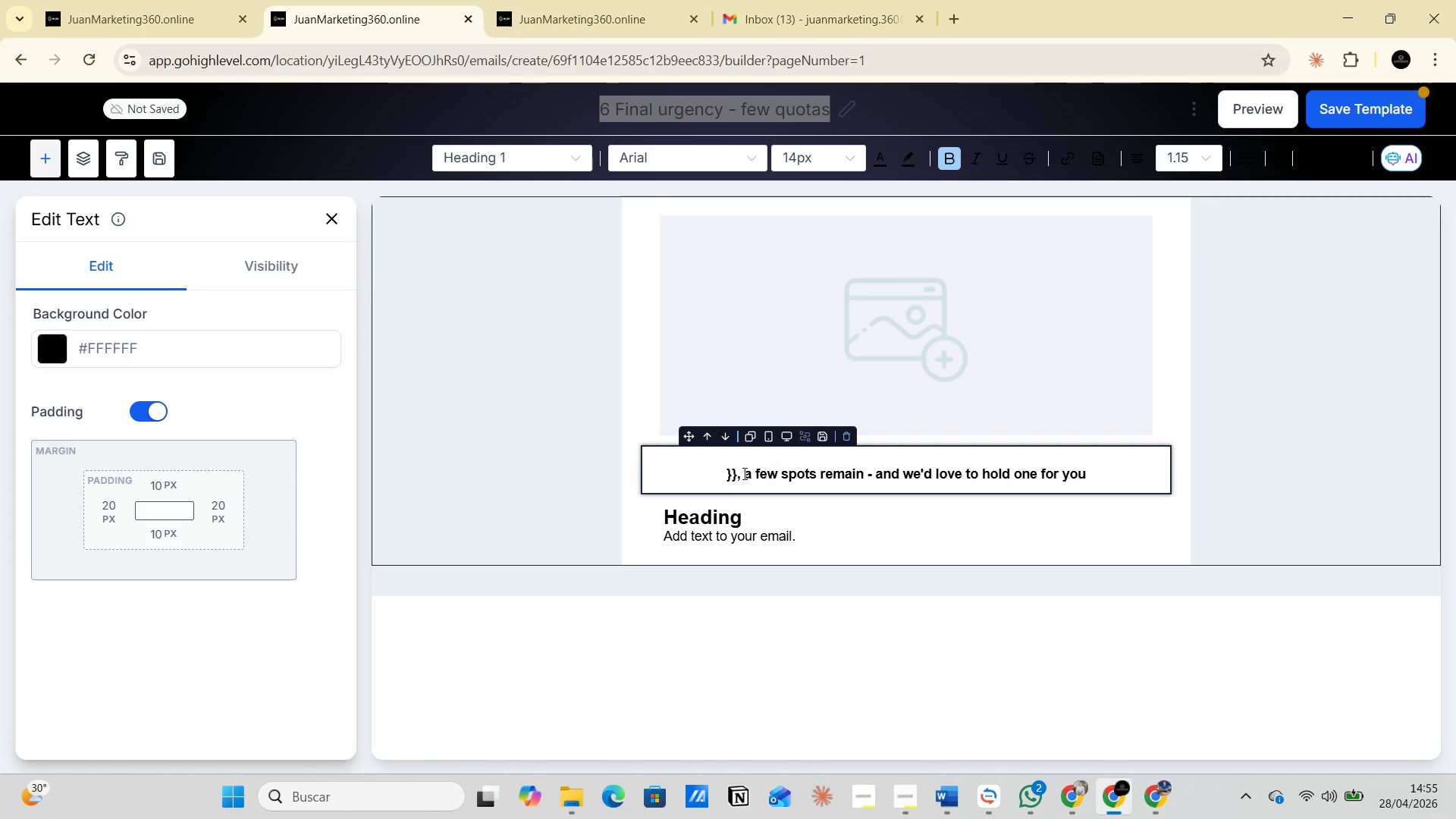 
left_click([740, 473])
 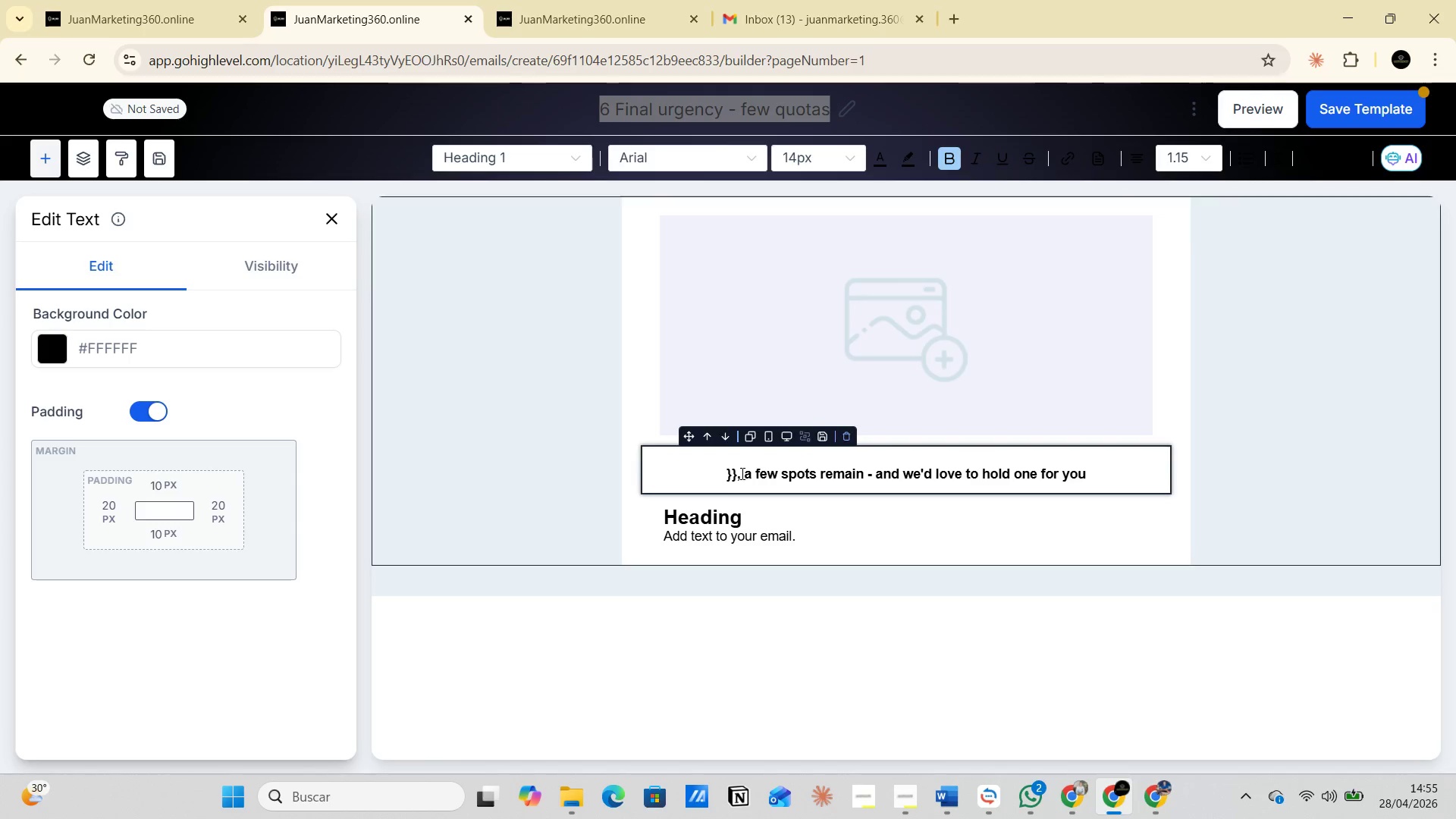 
key(Backspace)
 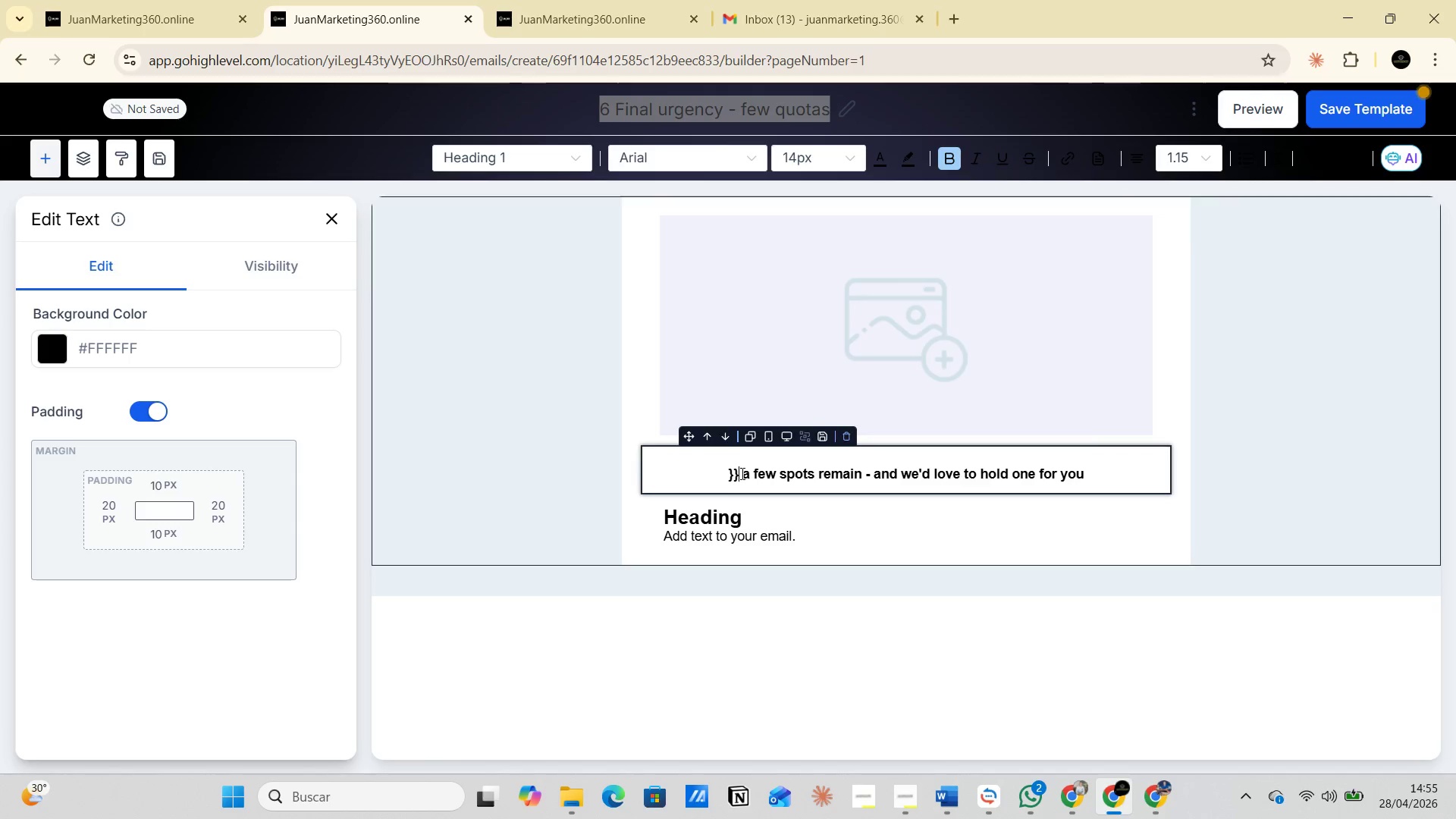 
key(Backspace)
 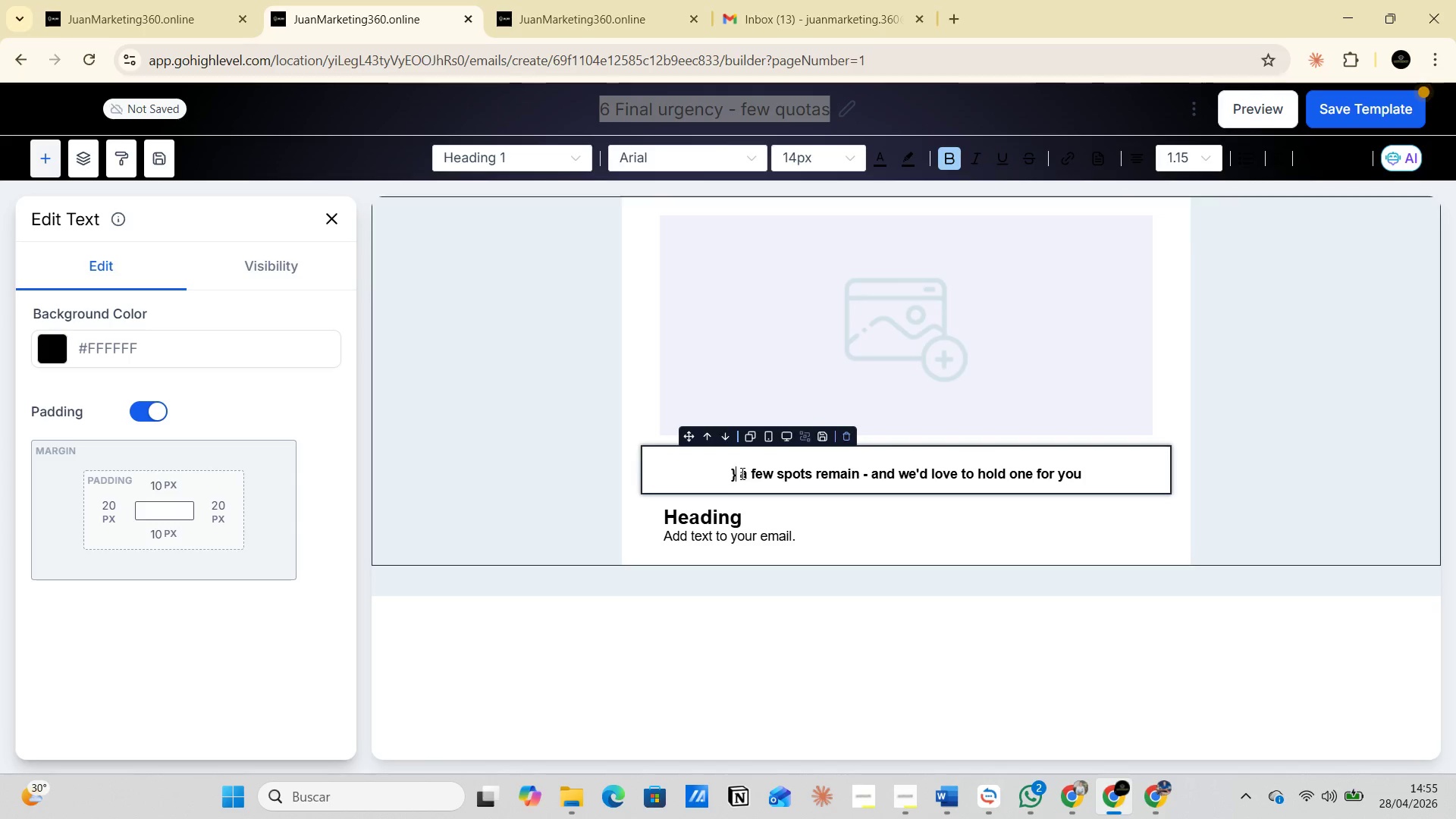 
key(Backspace)
 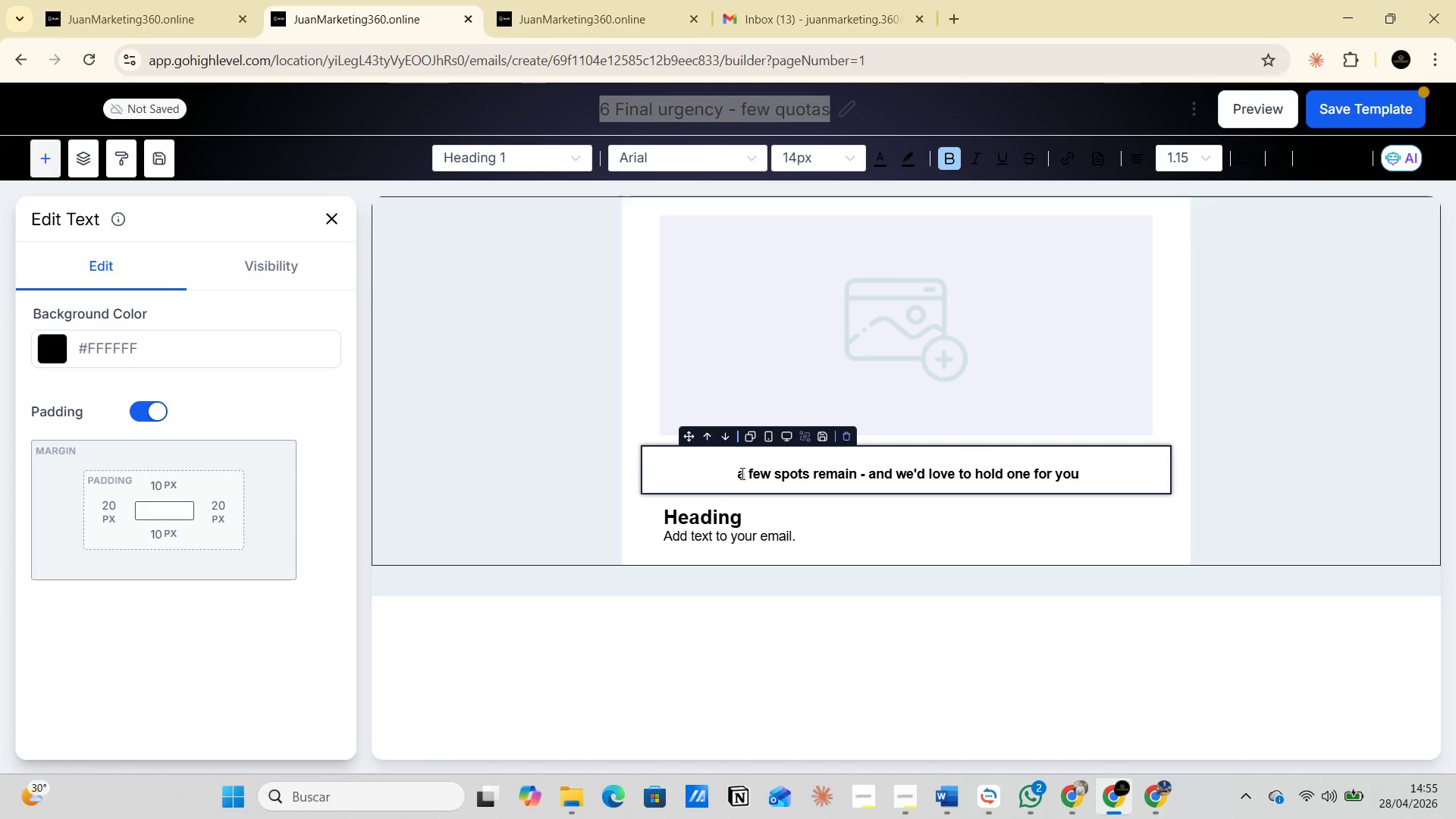 
left_click_drag(start_coordinate=[740, 472], to_coordinate=[1106, 468])
 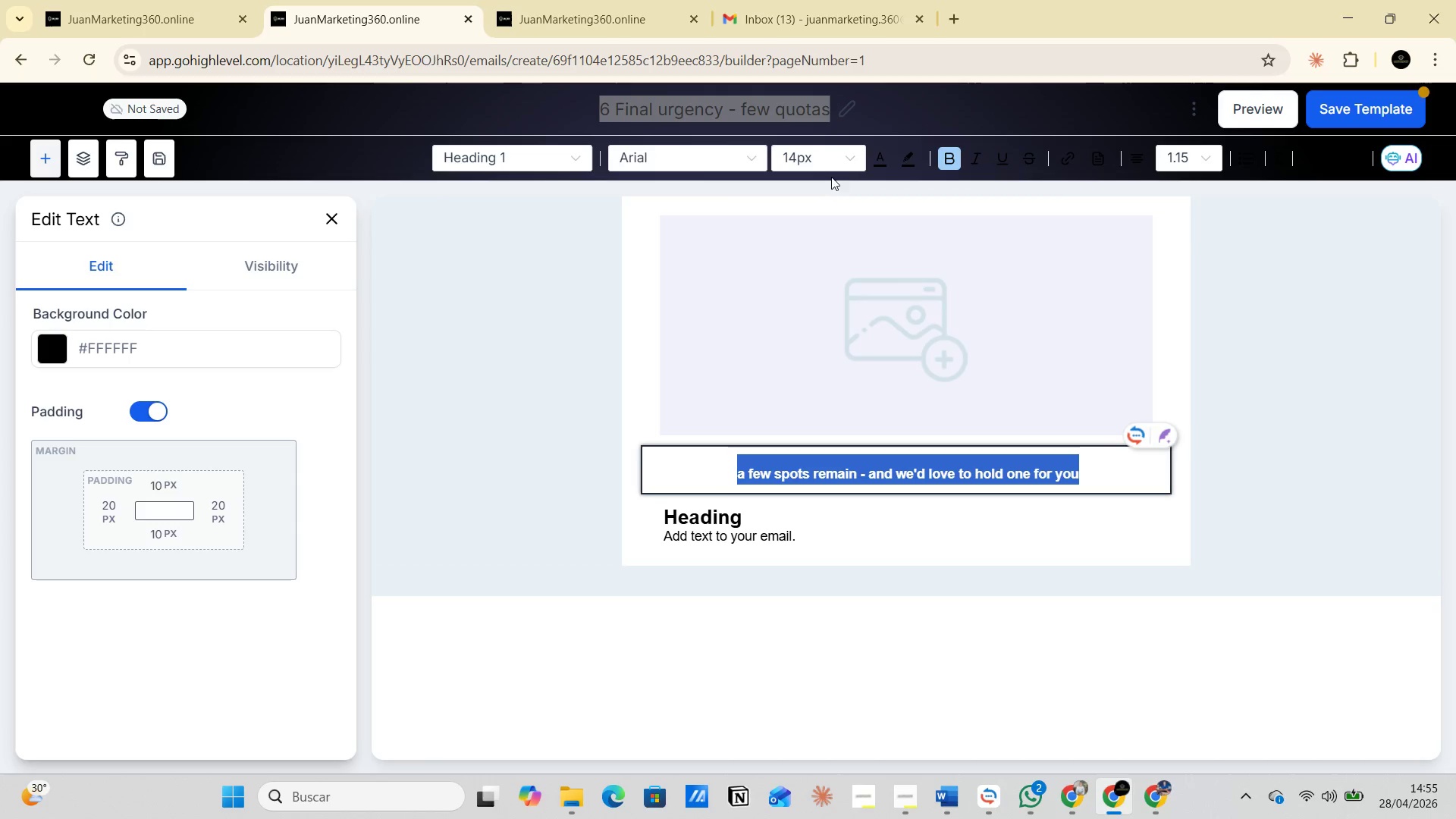 
left_click([849, 164])
 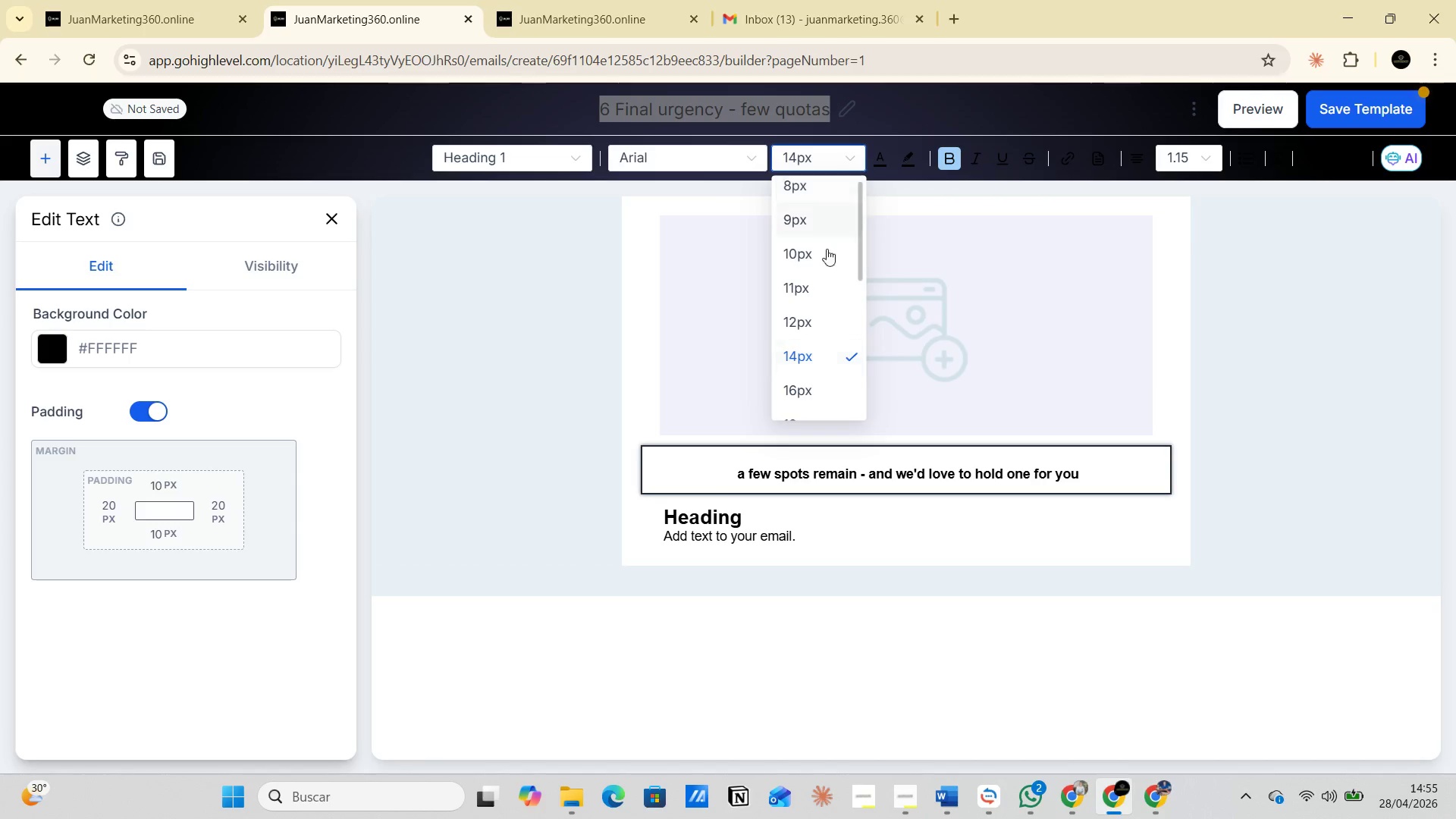 
scroll: coordinate [818, 343], scroll_direction: down, amount: 7.0
 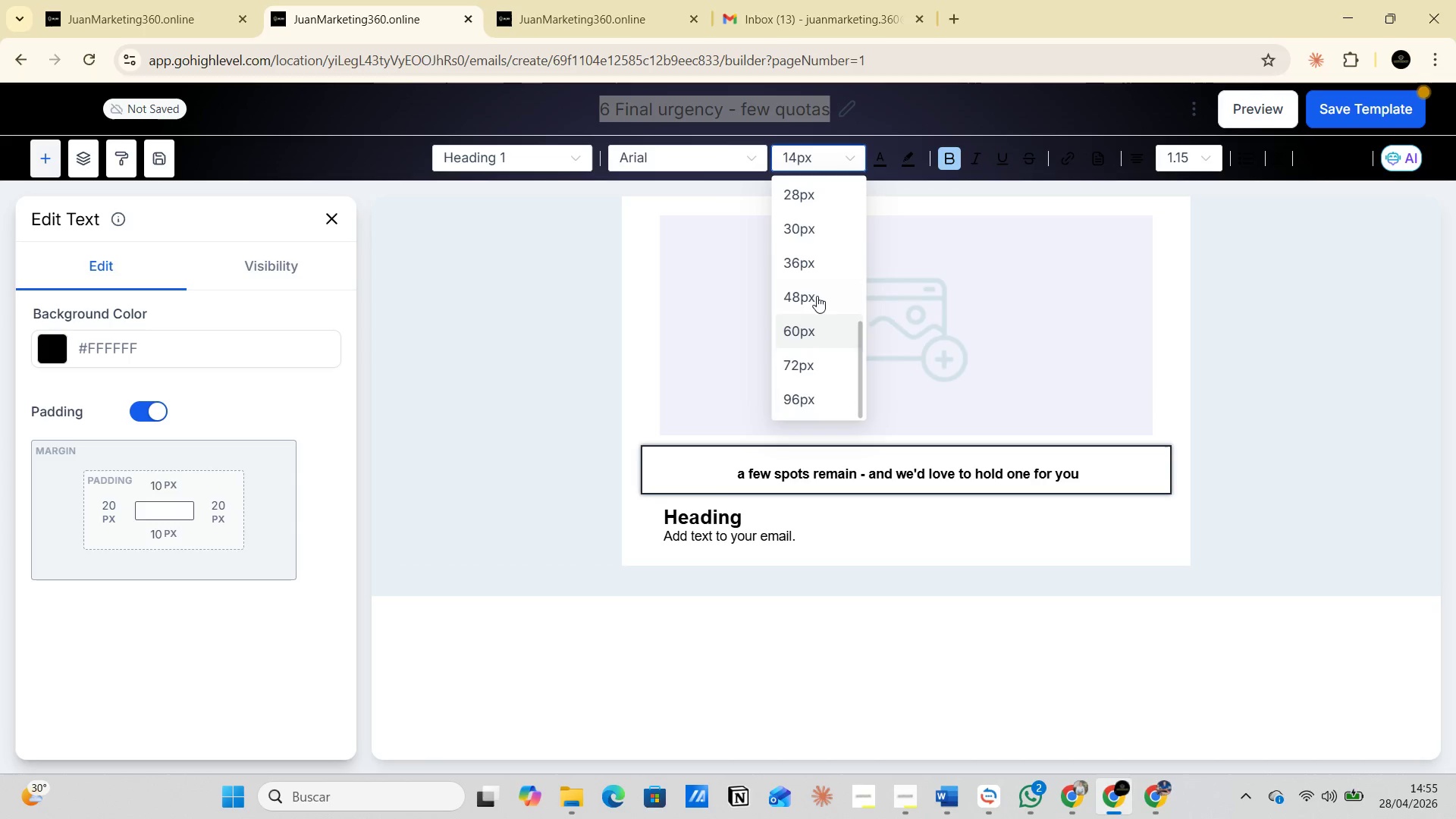 
left_click([821, 259])
 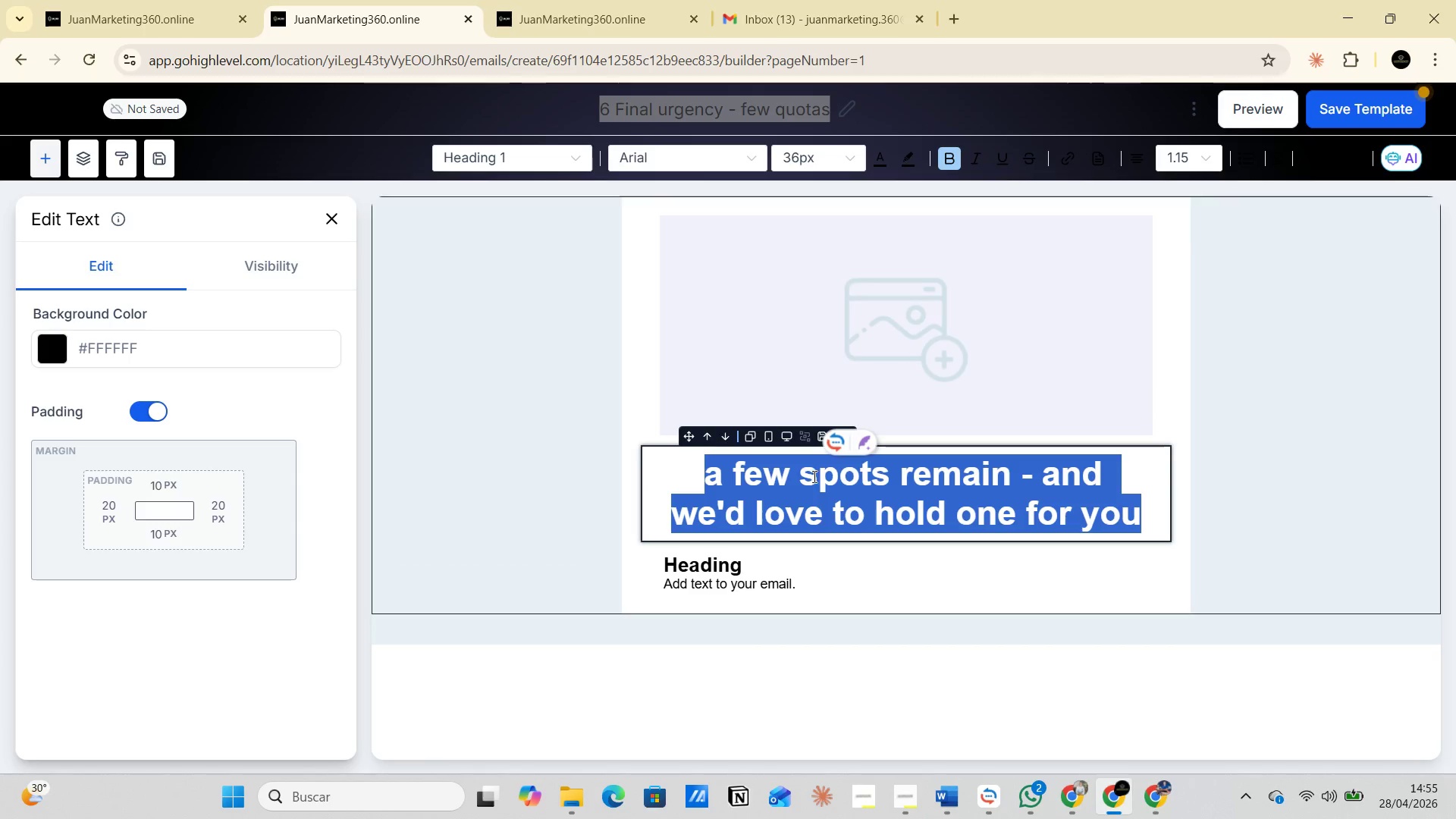 
left_click([821, 483])
 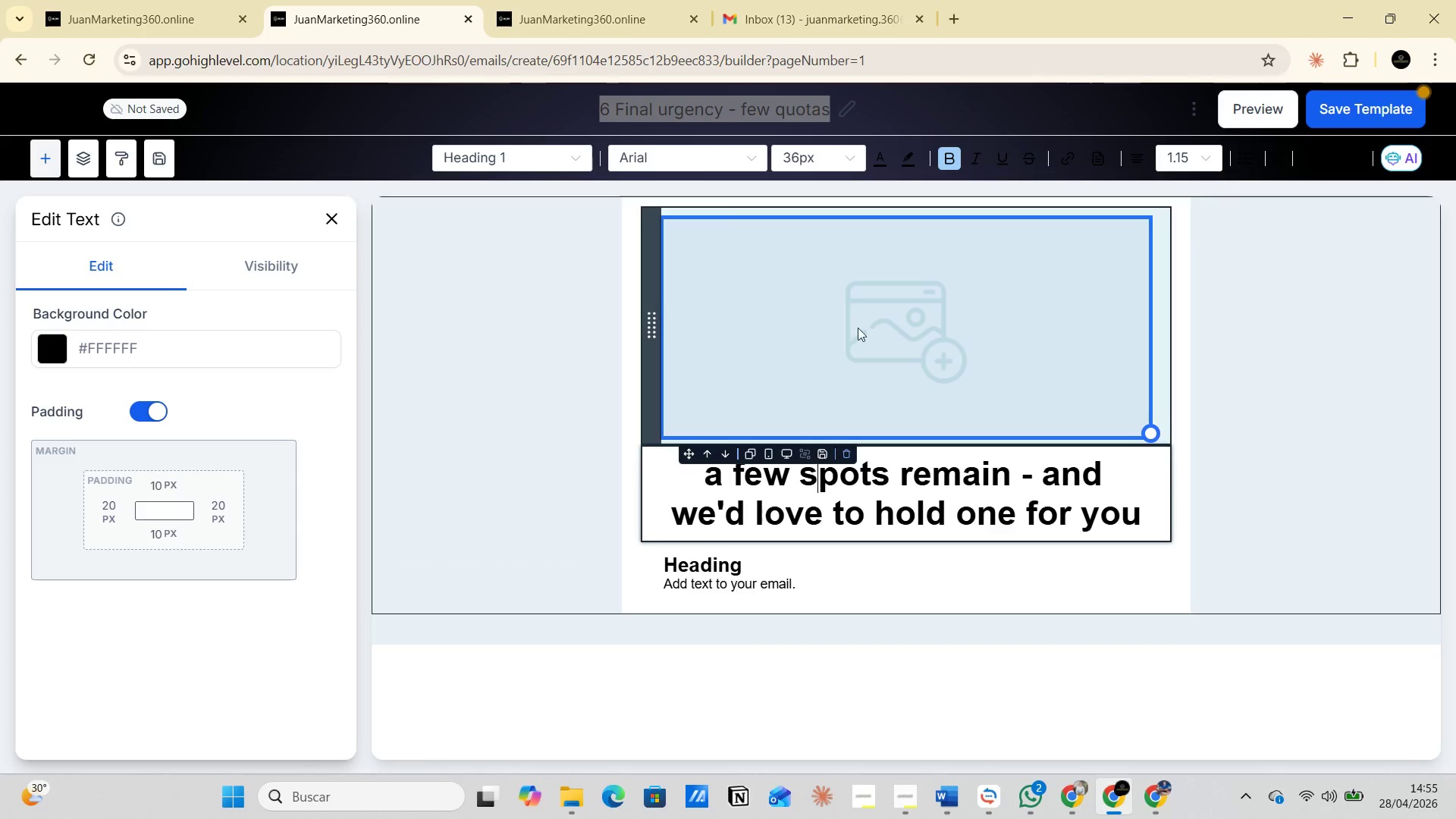 
left_click([860, 291])
 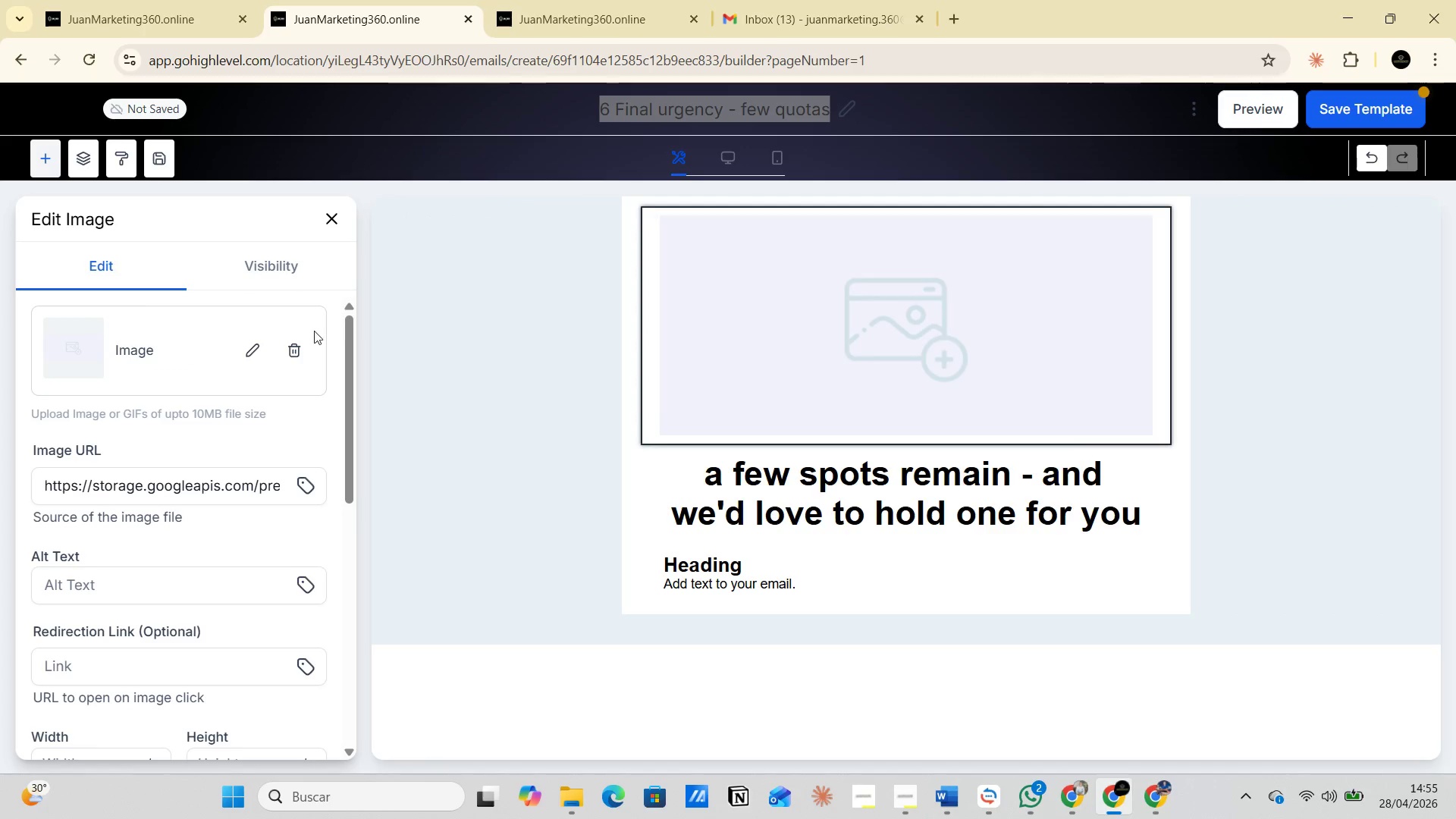 
left_click([251, 349])
 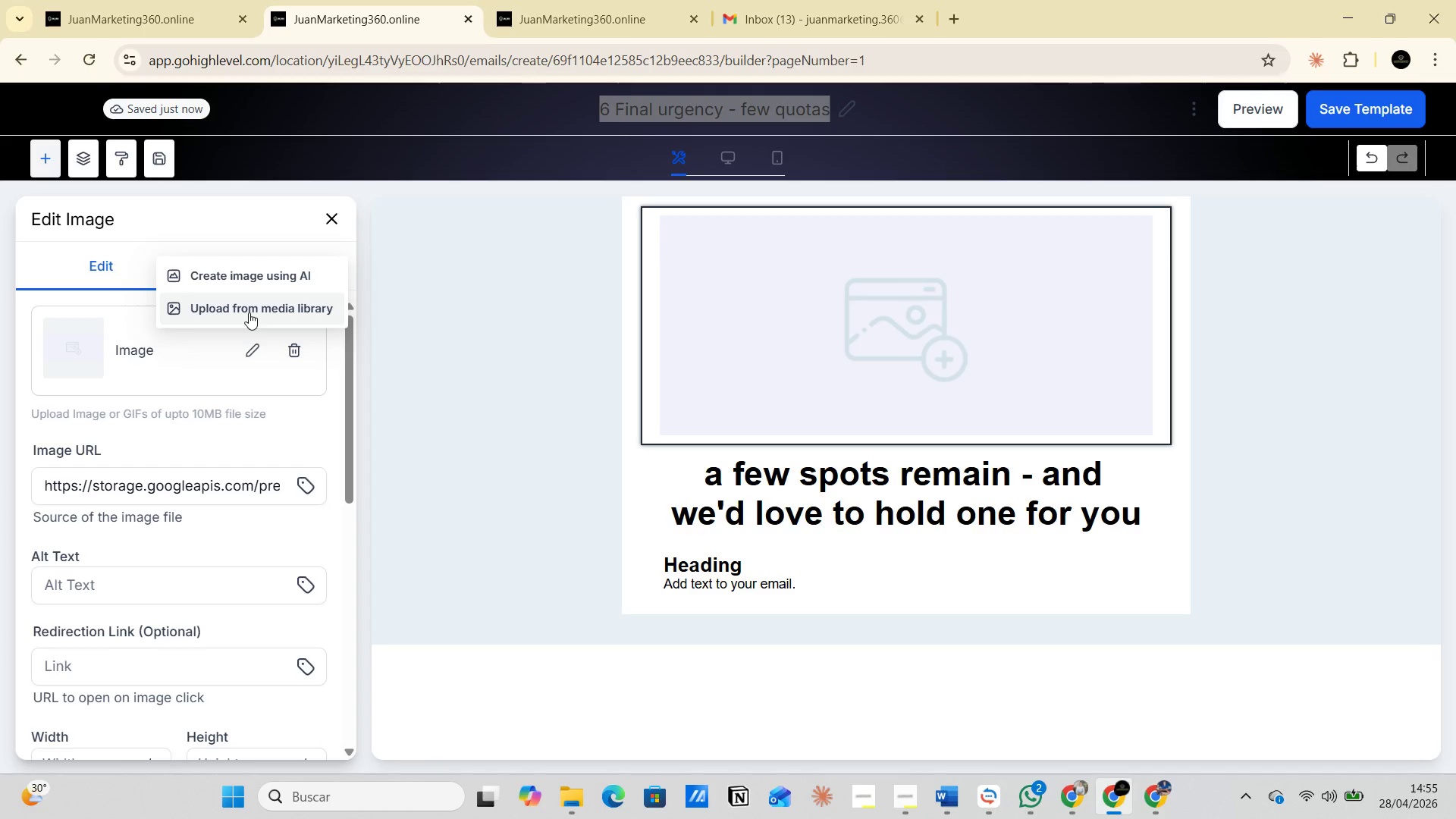 
left_click([249, 311])
 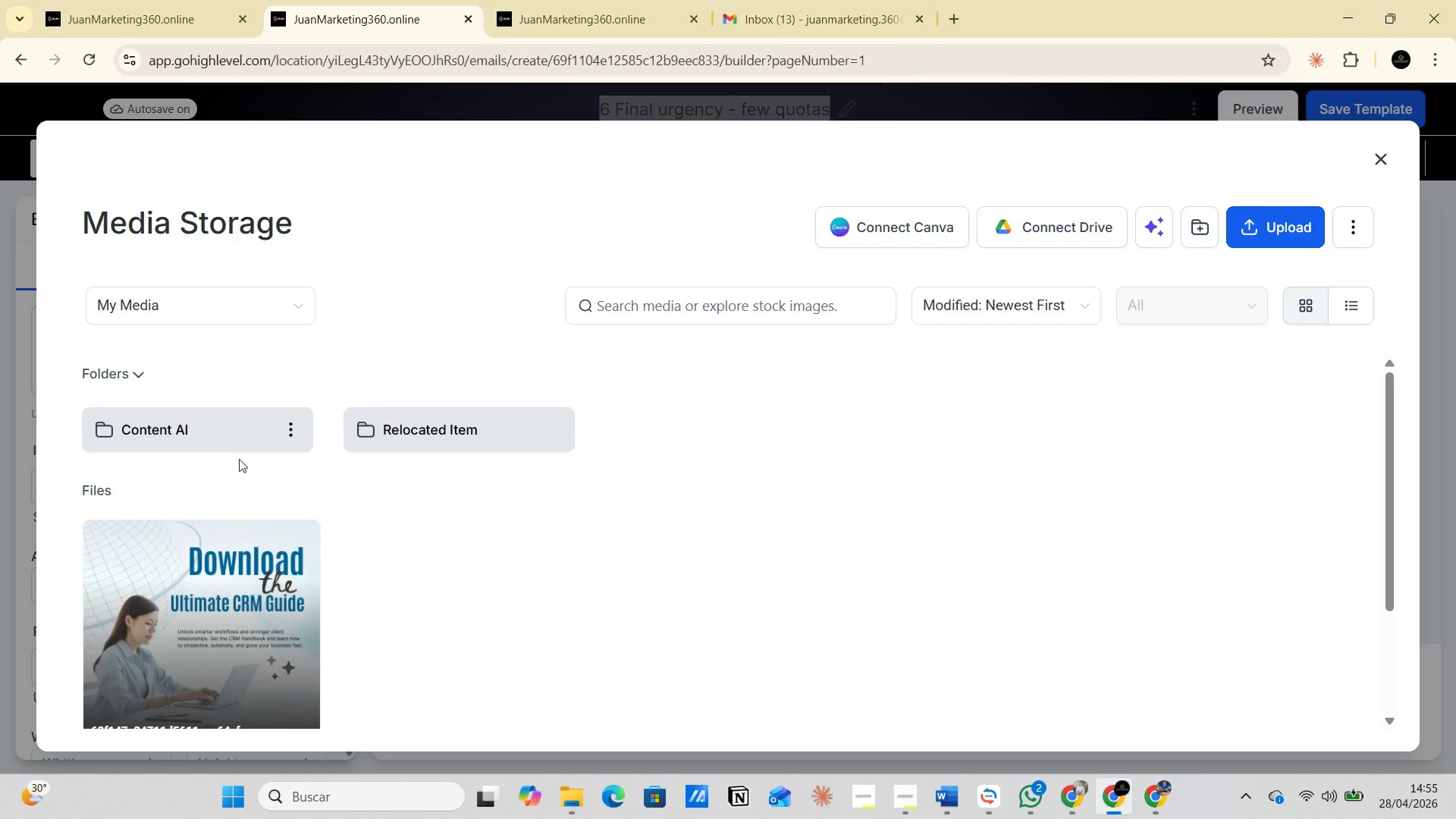 
double_click([231, 441])
 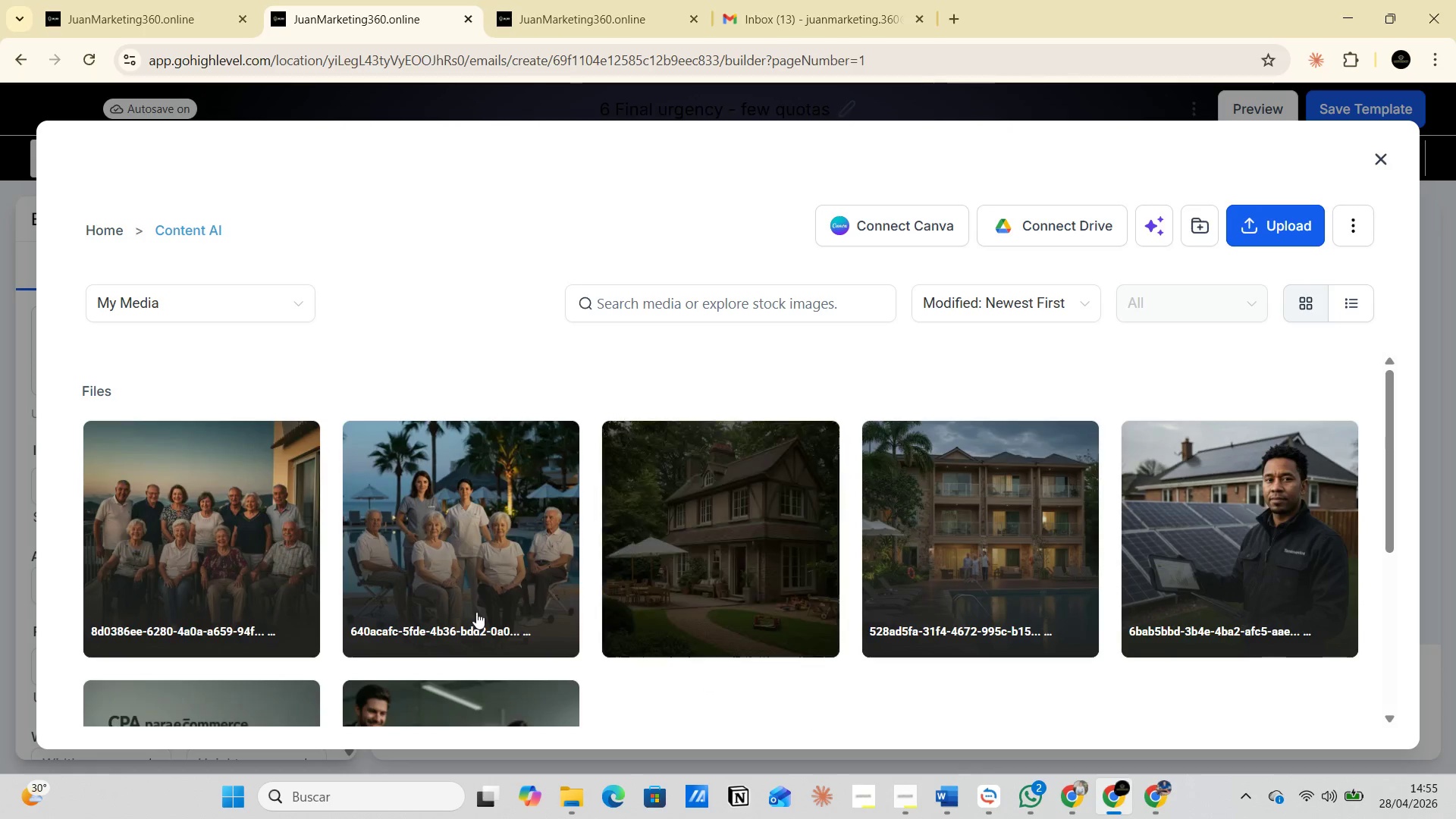 
left_click([255, 564])
 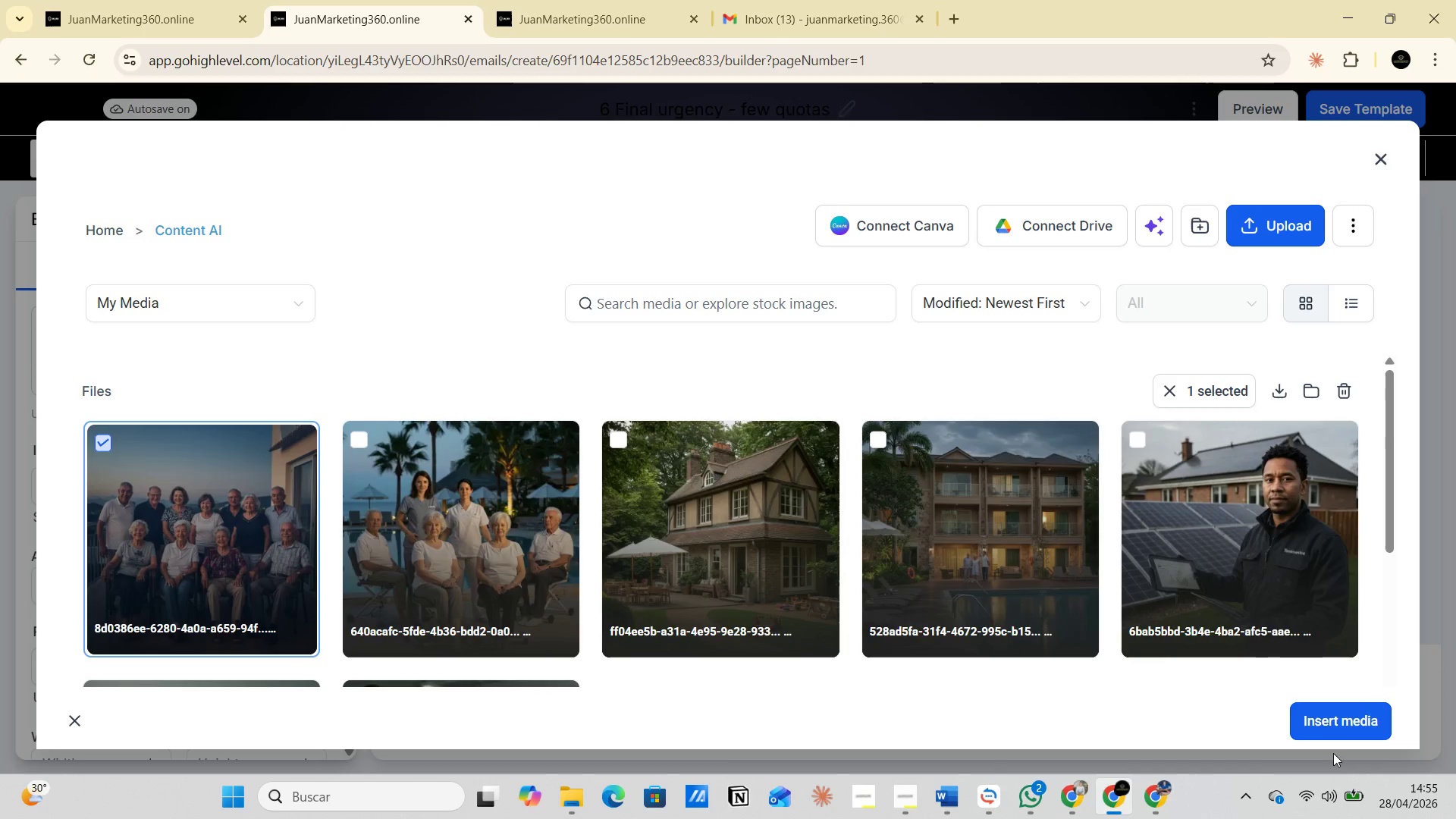 
left_click([1336, 722])
 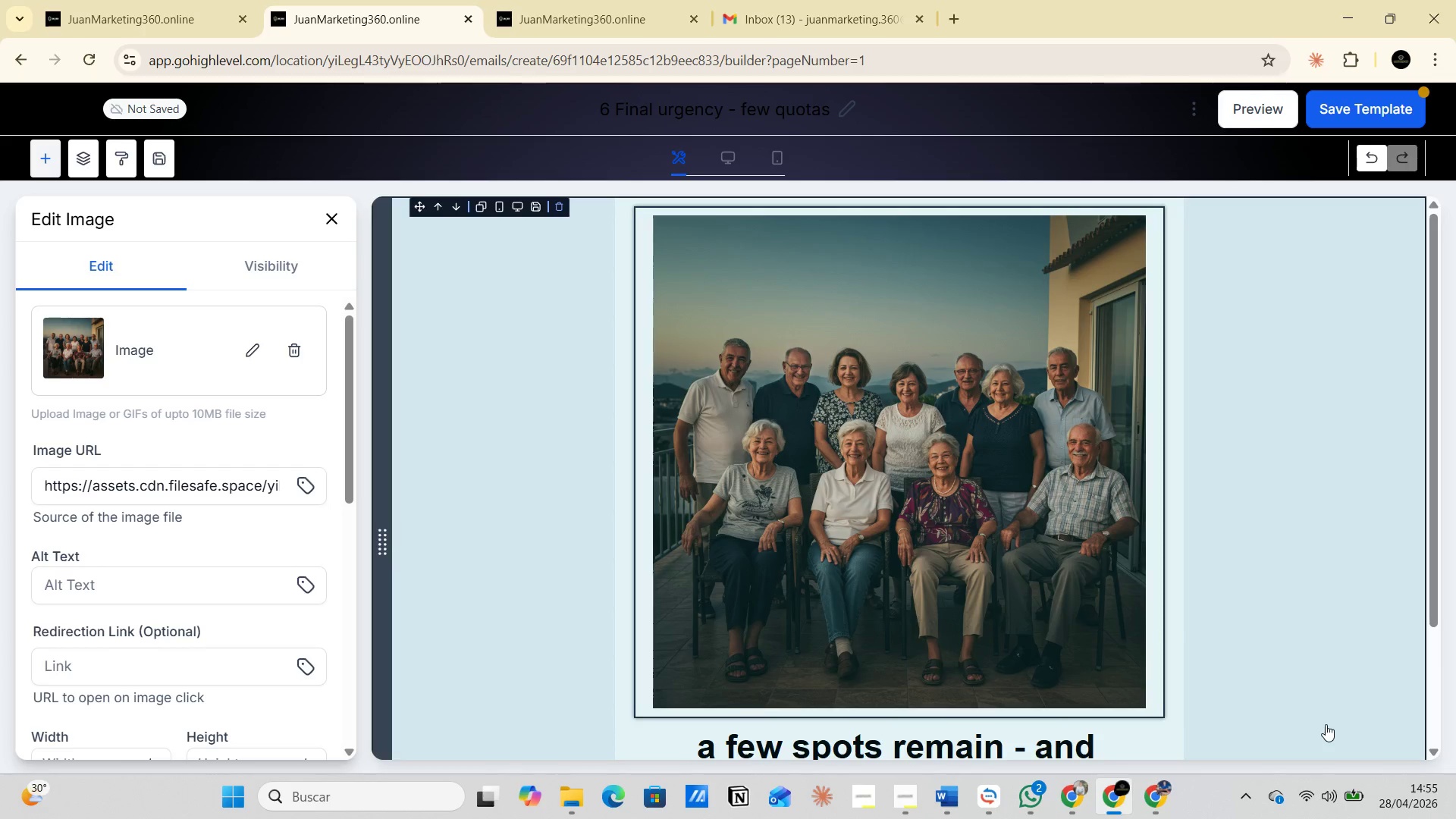 
scroll: coordinate [888, 637], scroll_direction: down, amount: 5.0
 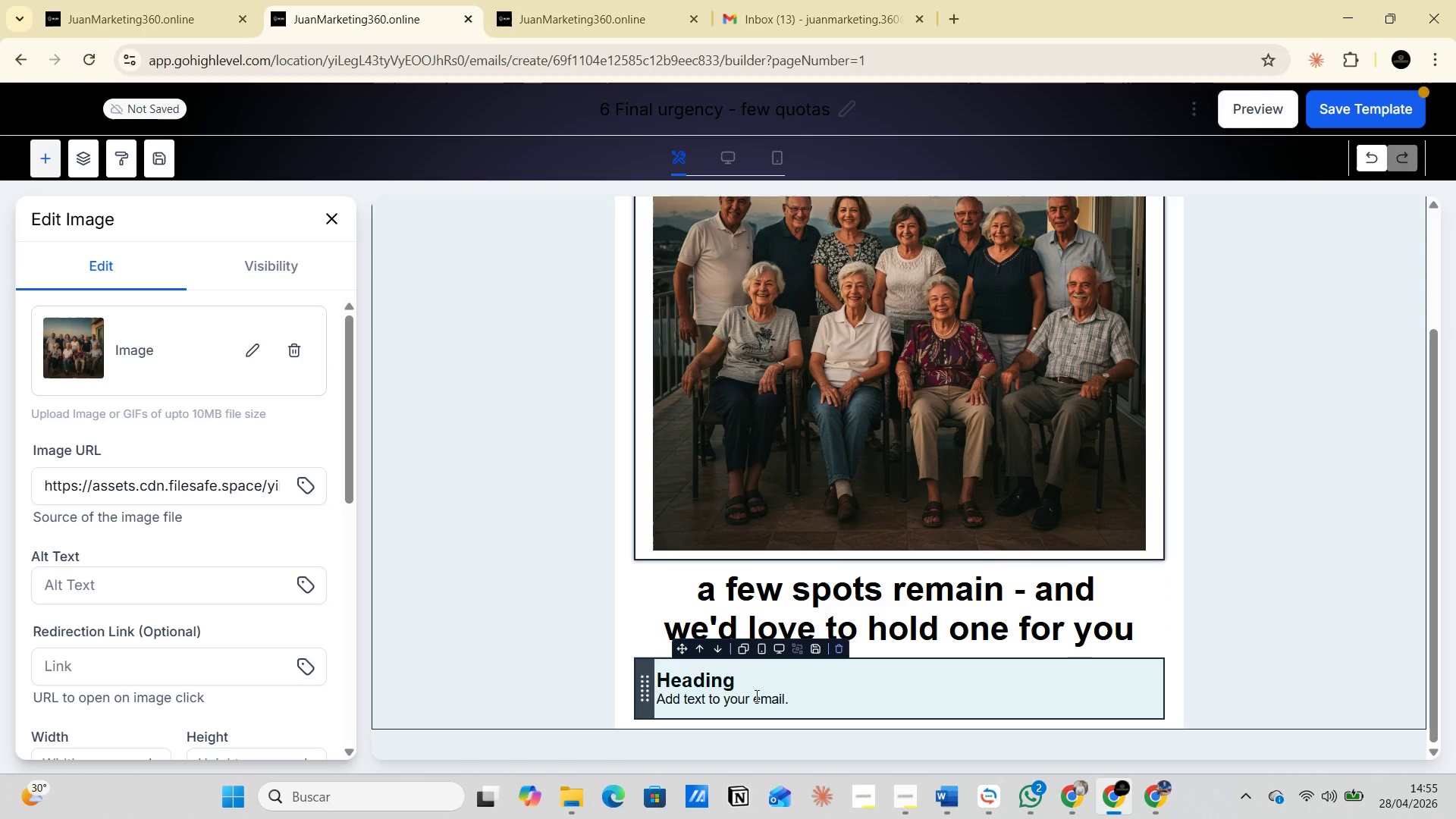 
left_click([757, 685])
 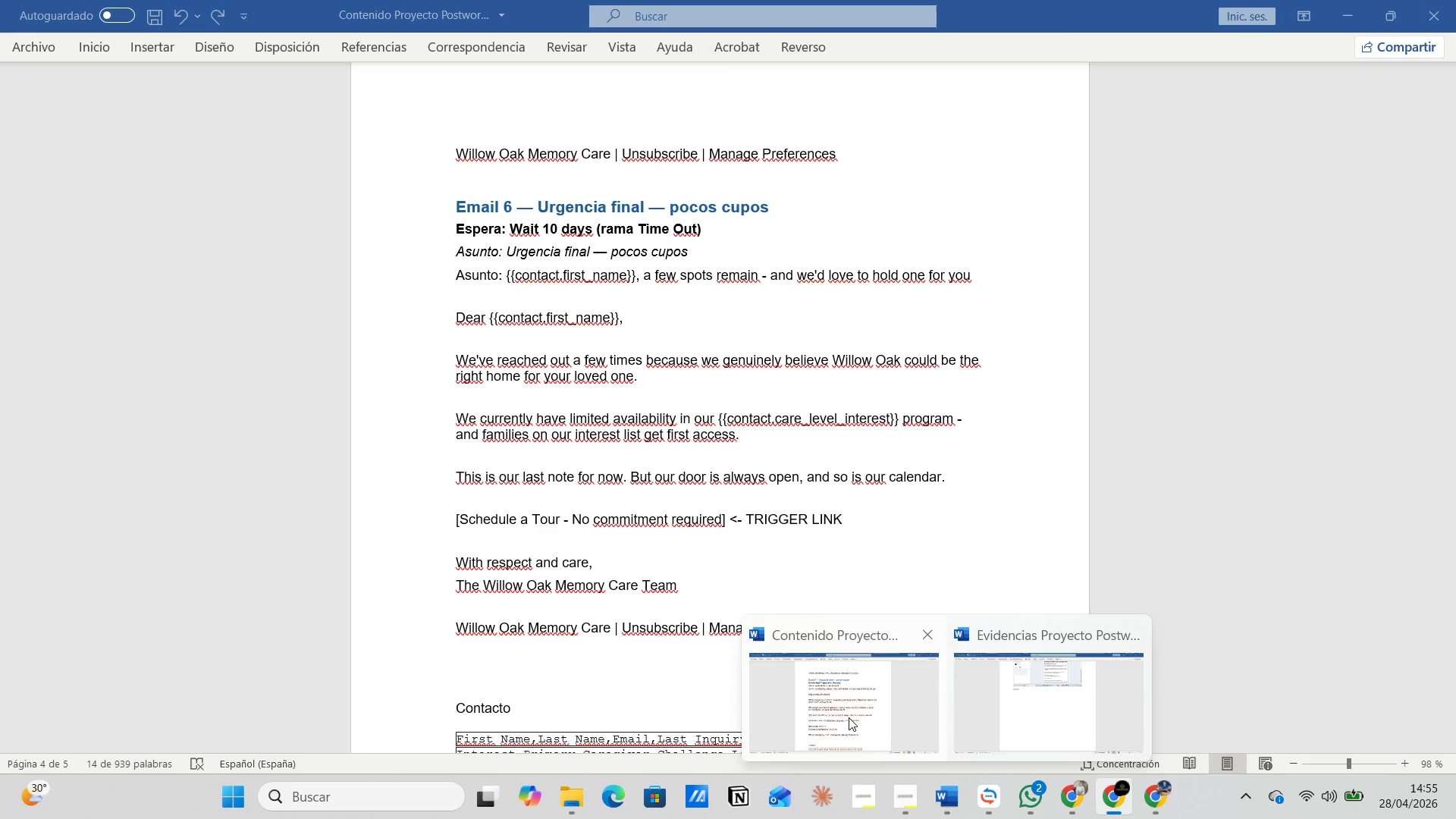 
wait(6.95)
 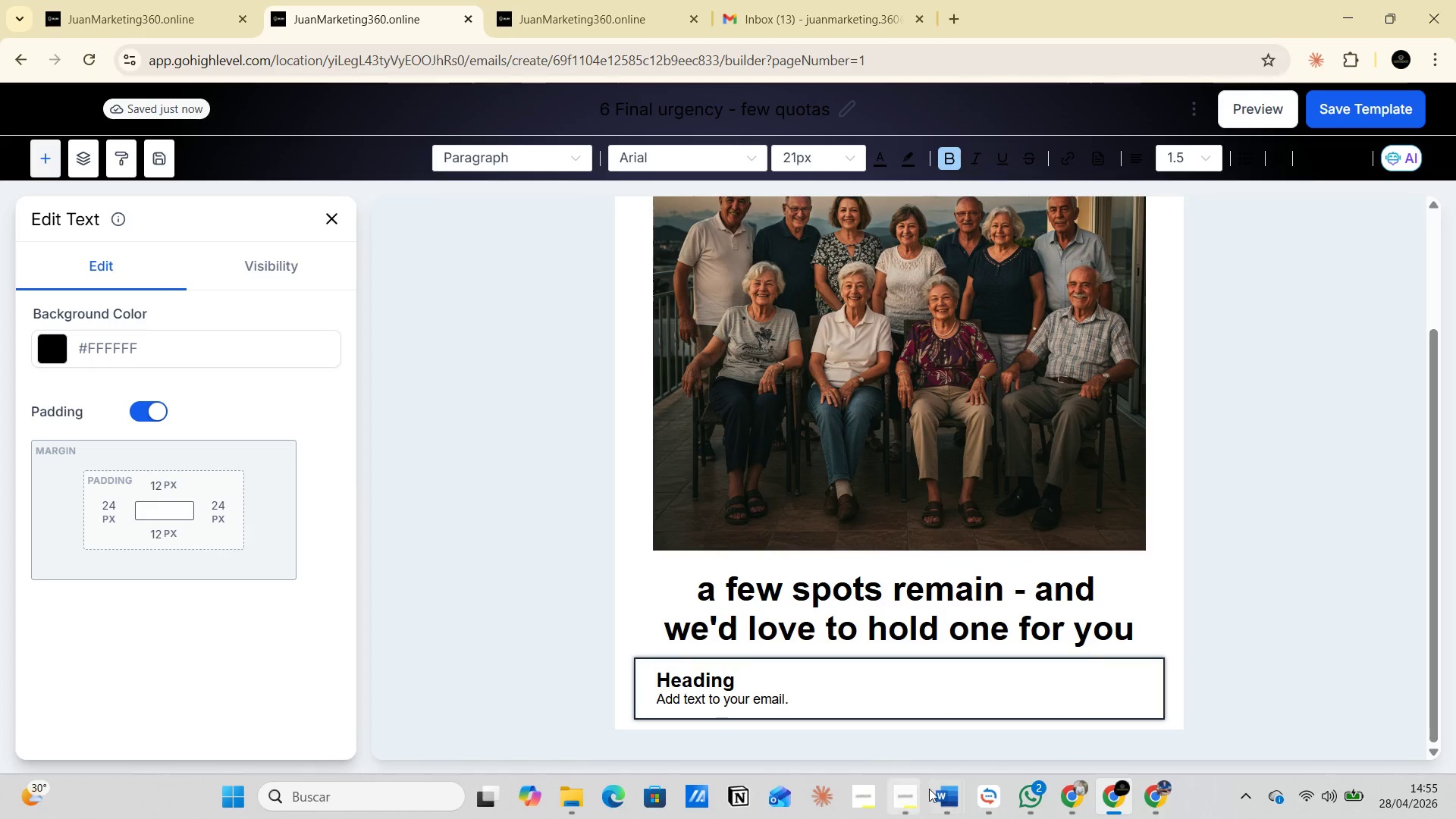 
left_click([849, 717])
 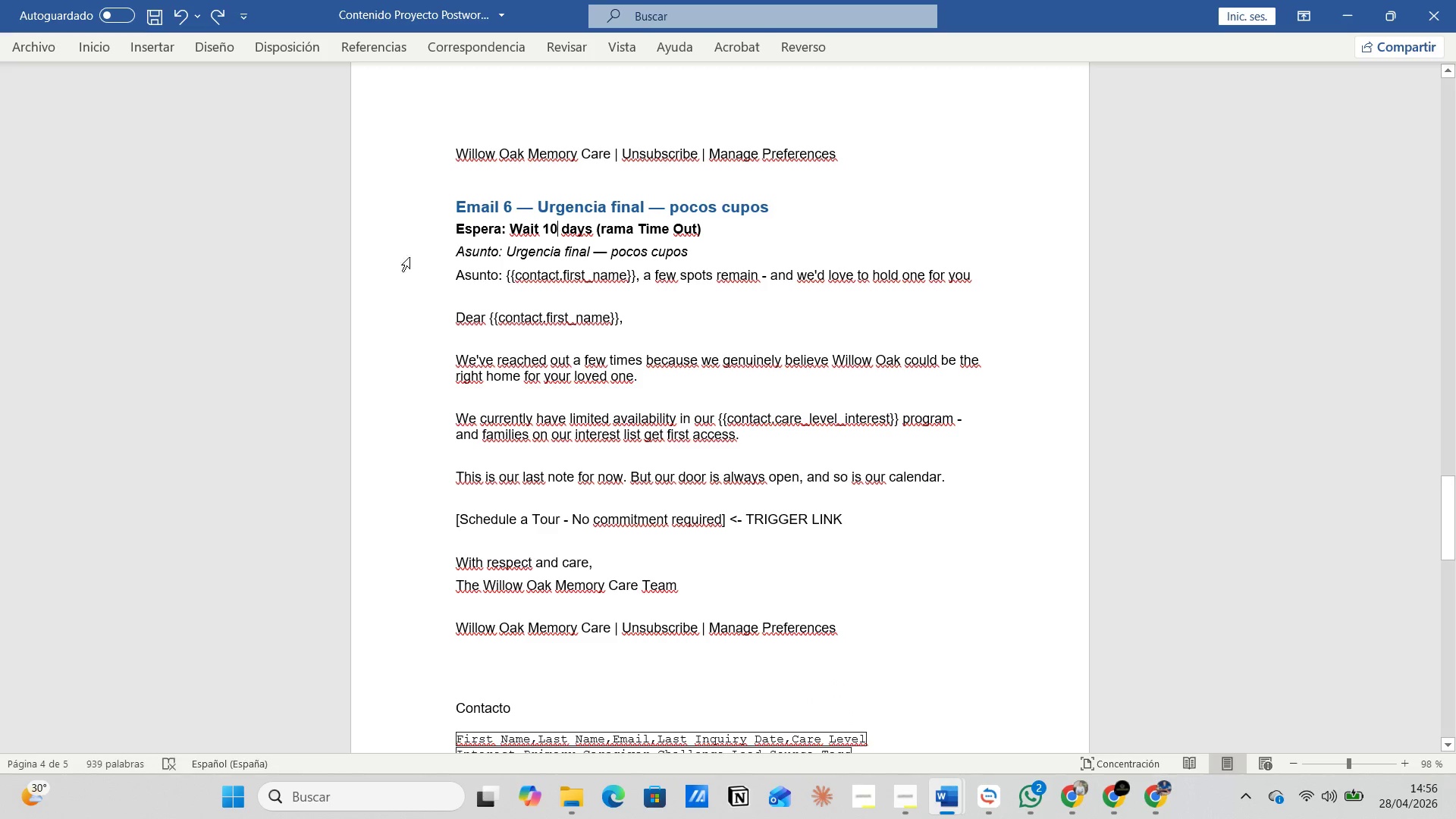 
left_click_drag(start_coordinate=[453, 312], to_coordinate=[914, 434])
 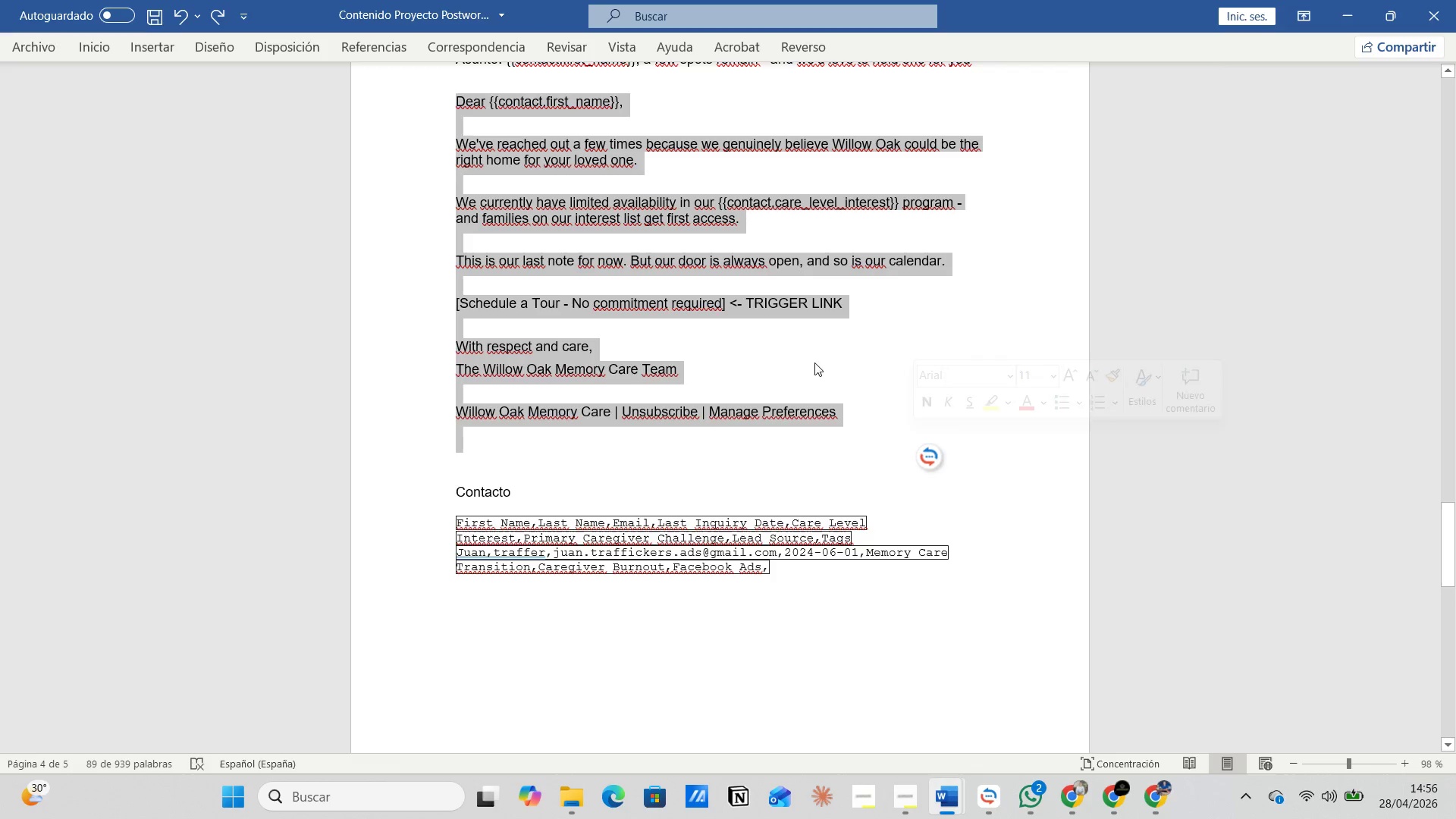 
scroll: coordinate [646, 531], scroll_direction: down, amount: 15.0
 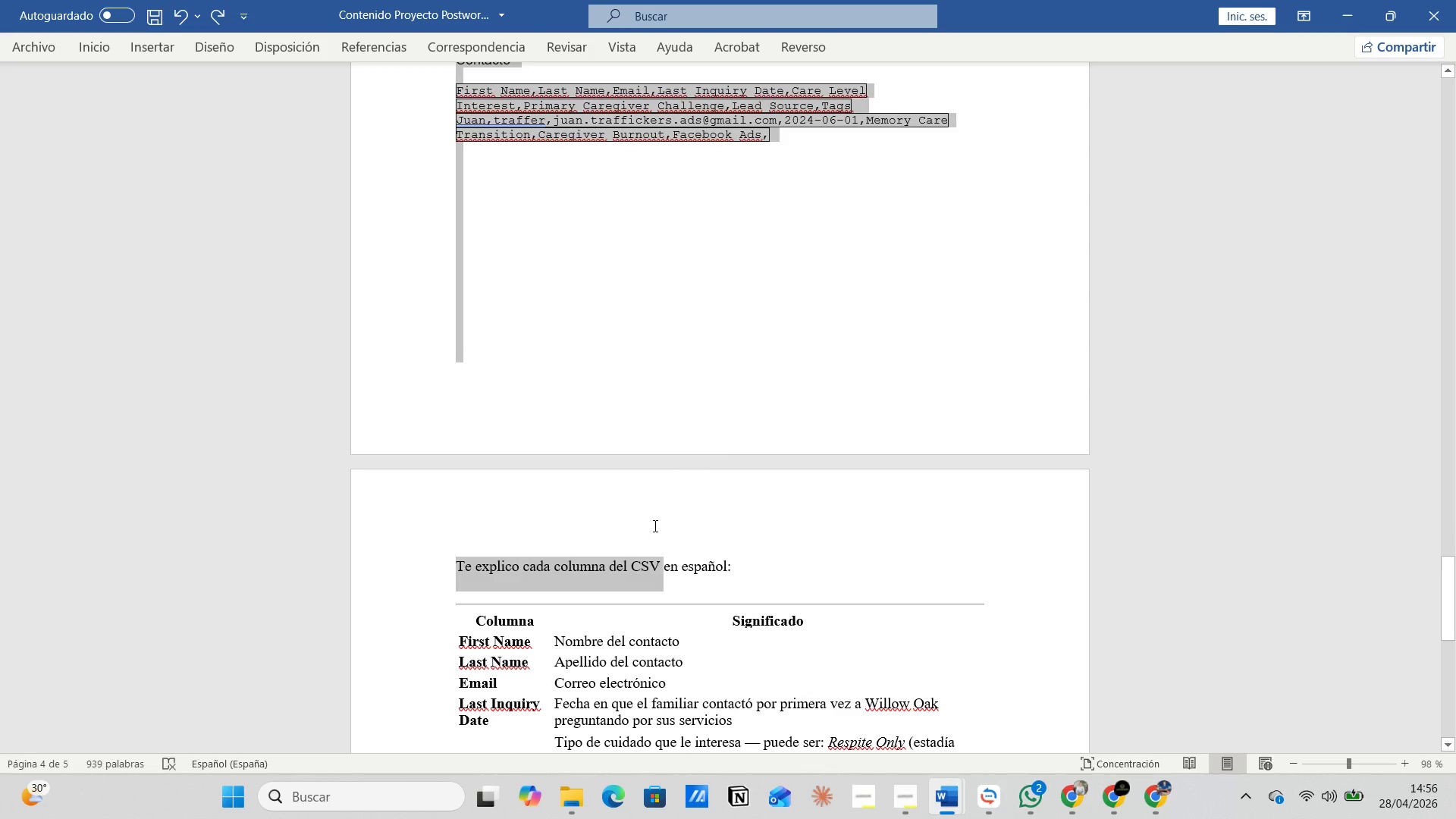 
scroll: coordinate [657, 516], scroll_direction: up, amount: 10.0
 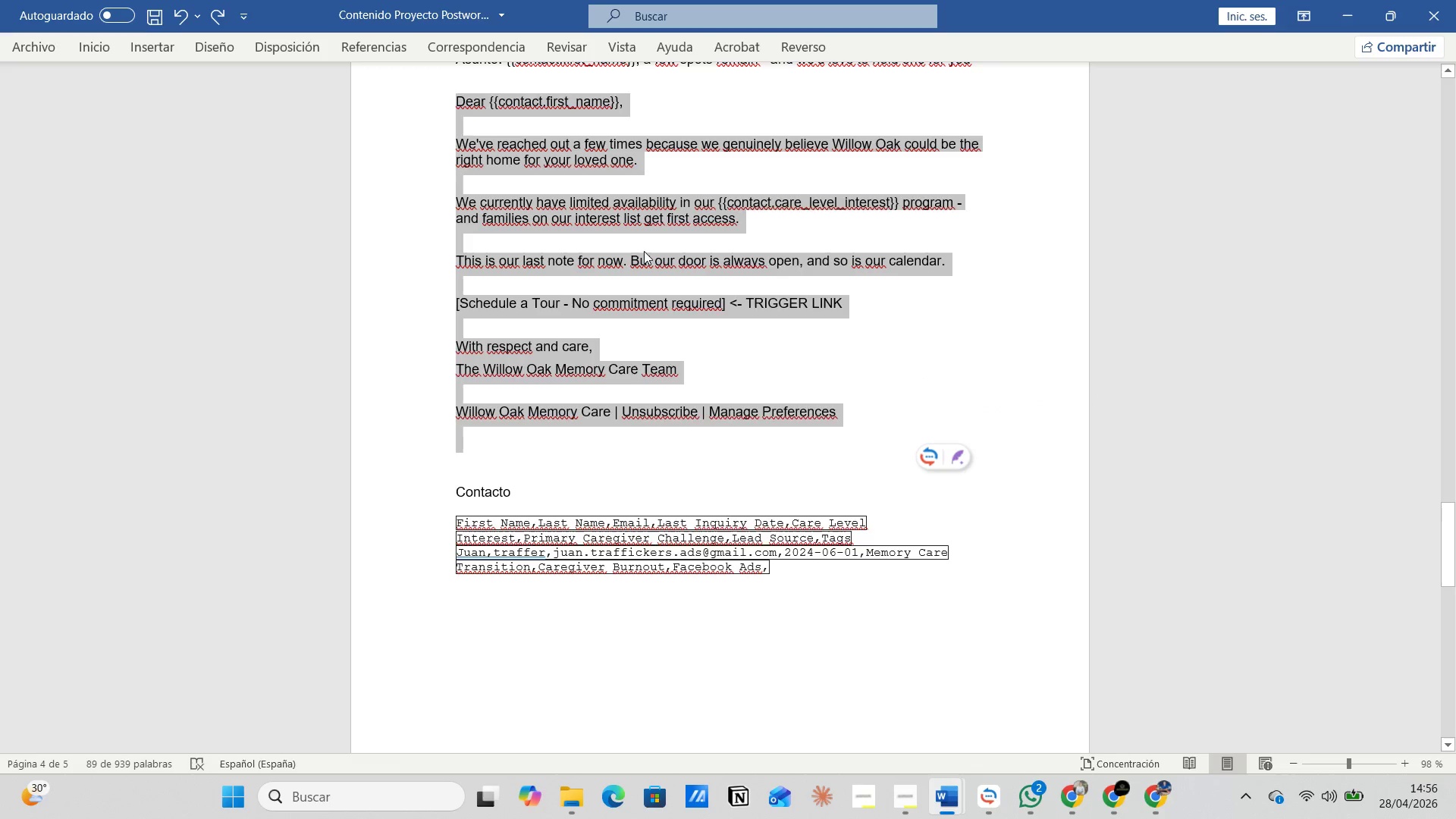 
left_click([703, 289])
 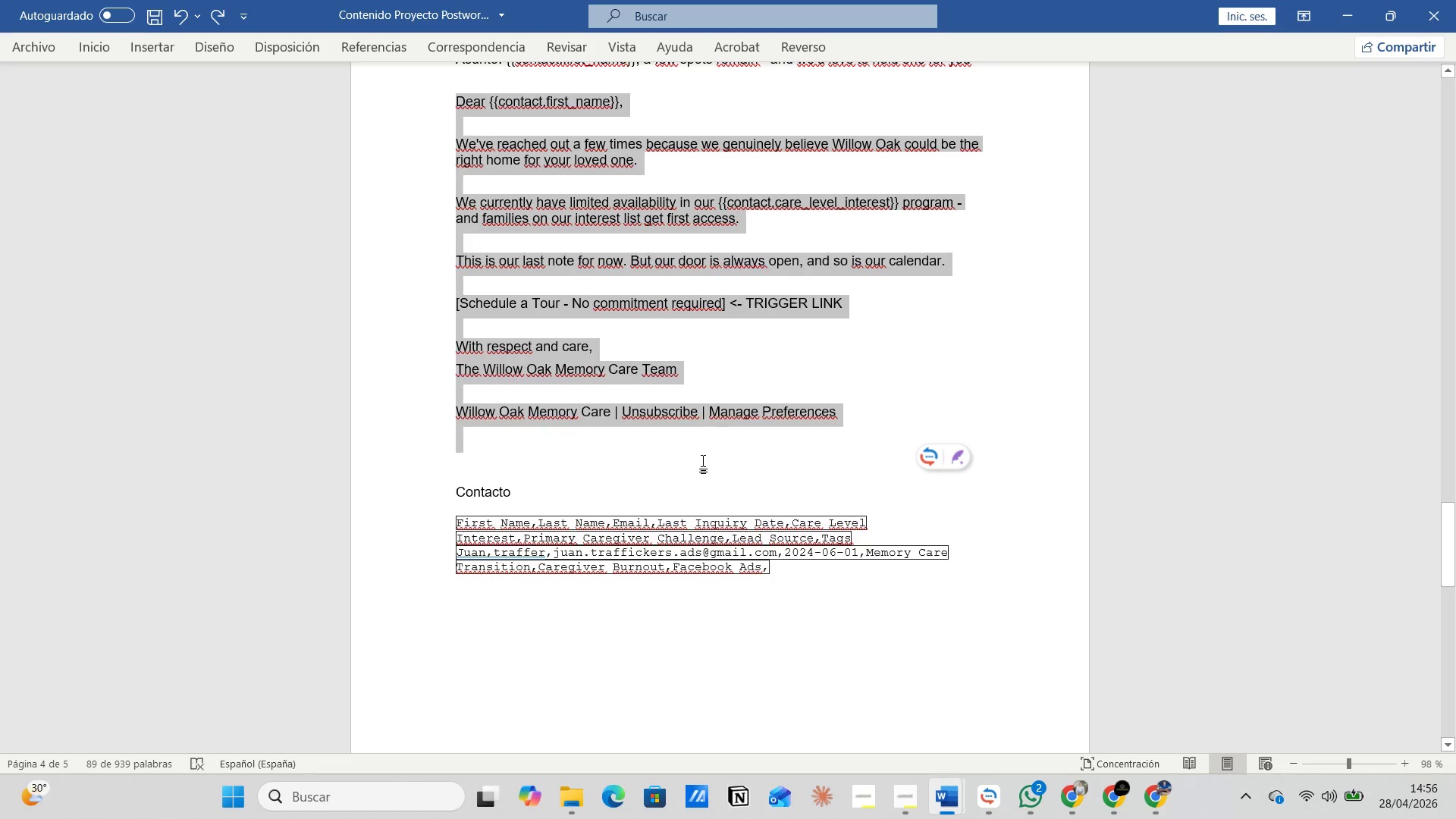 
key(Alt+AltLeft)
 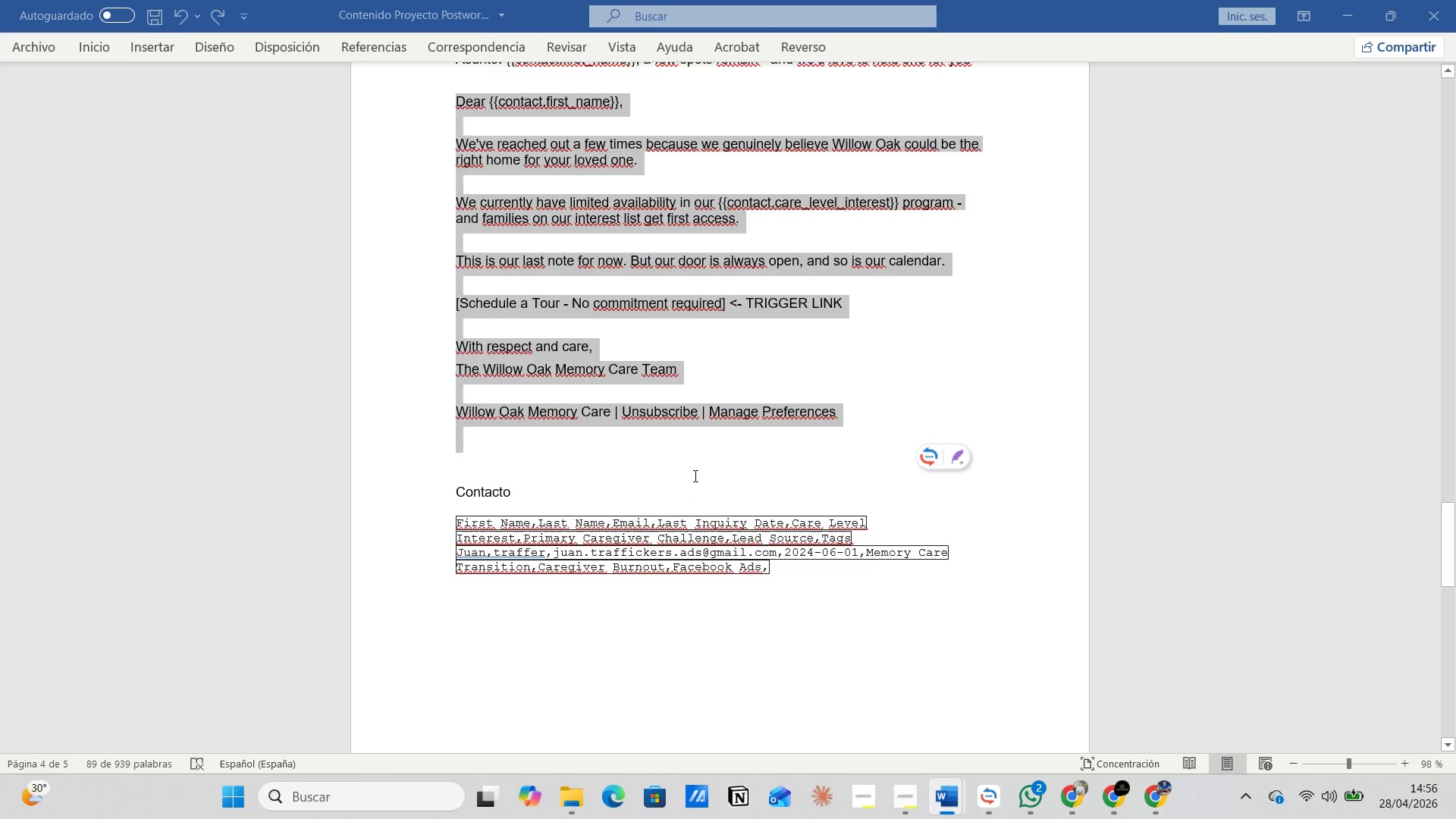 
key(Alt+Tab)
 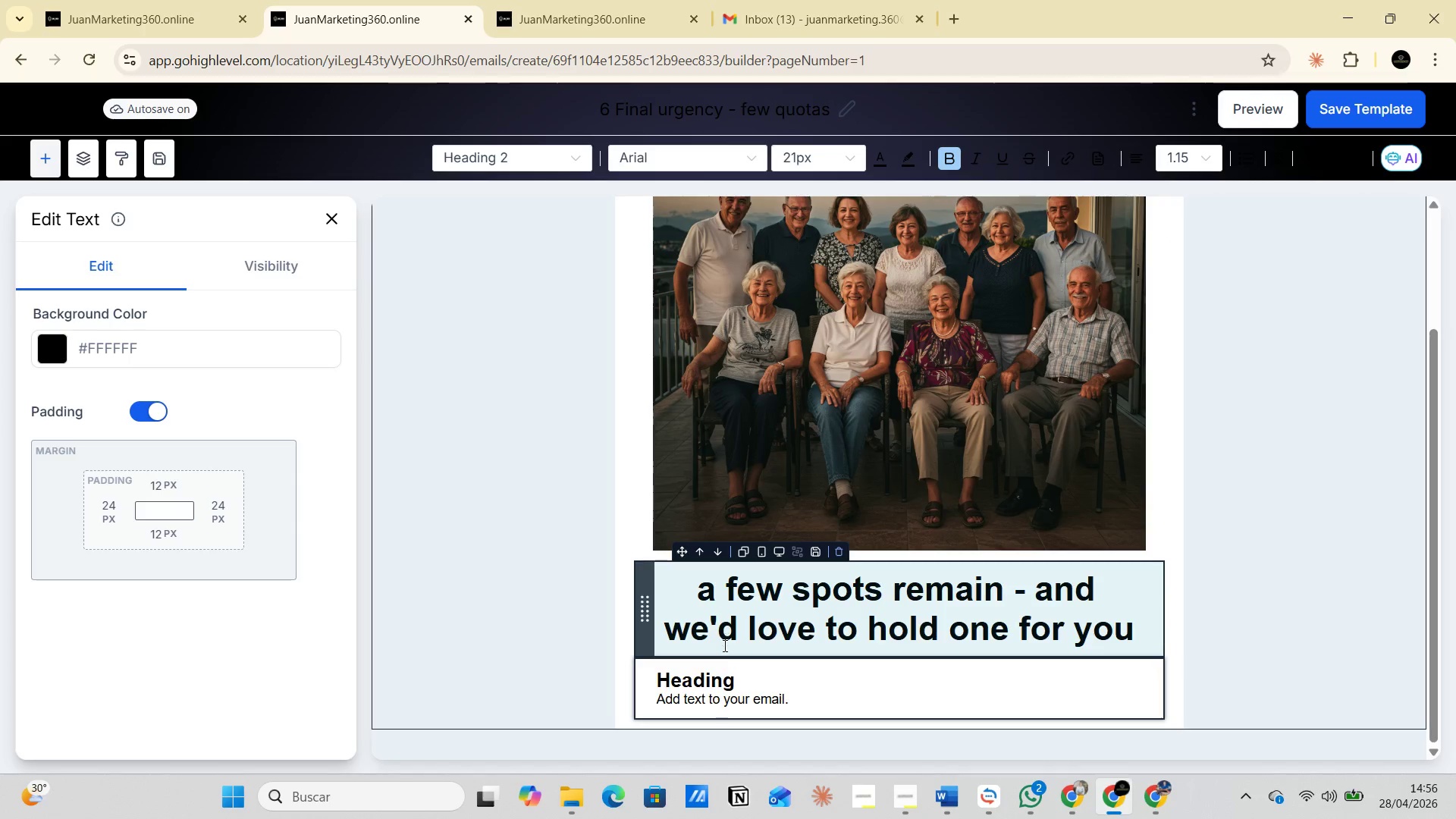 
left_click([737, 683])
 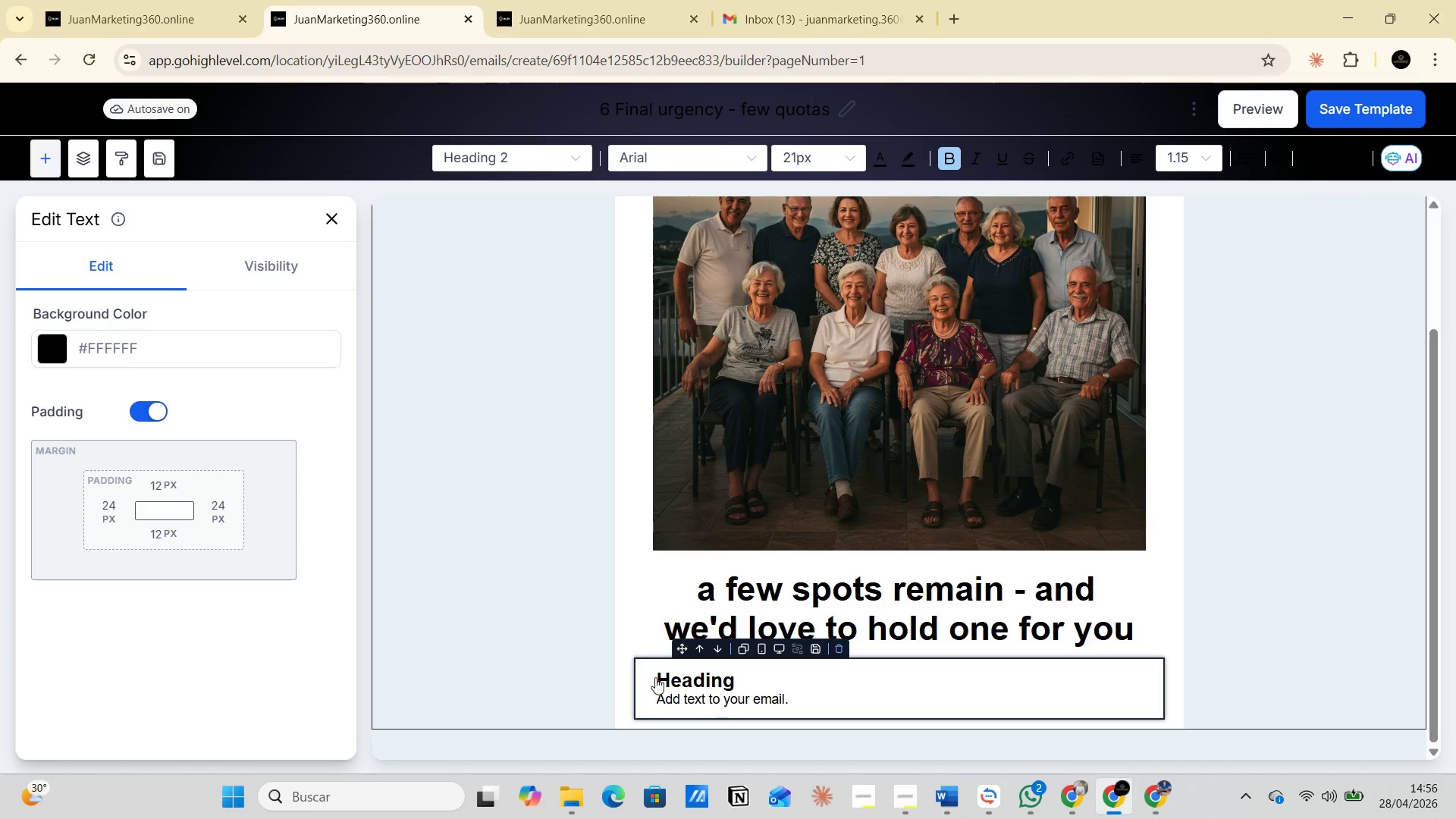 
left_click_drag(start_coordinate=[656, 676], to_coordinate=[826, 698])
 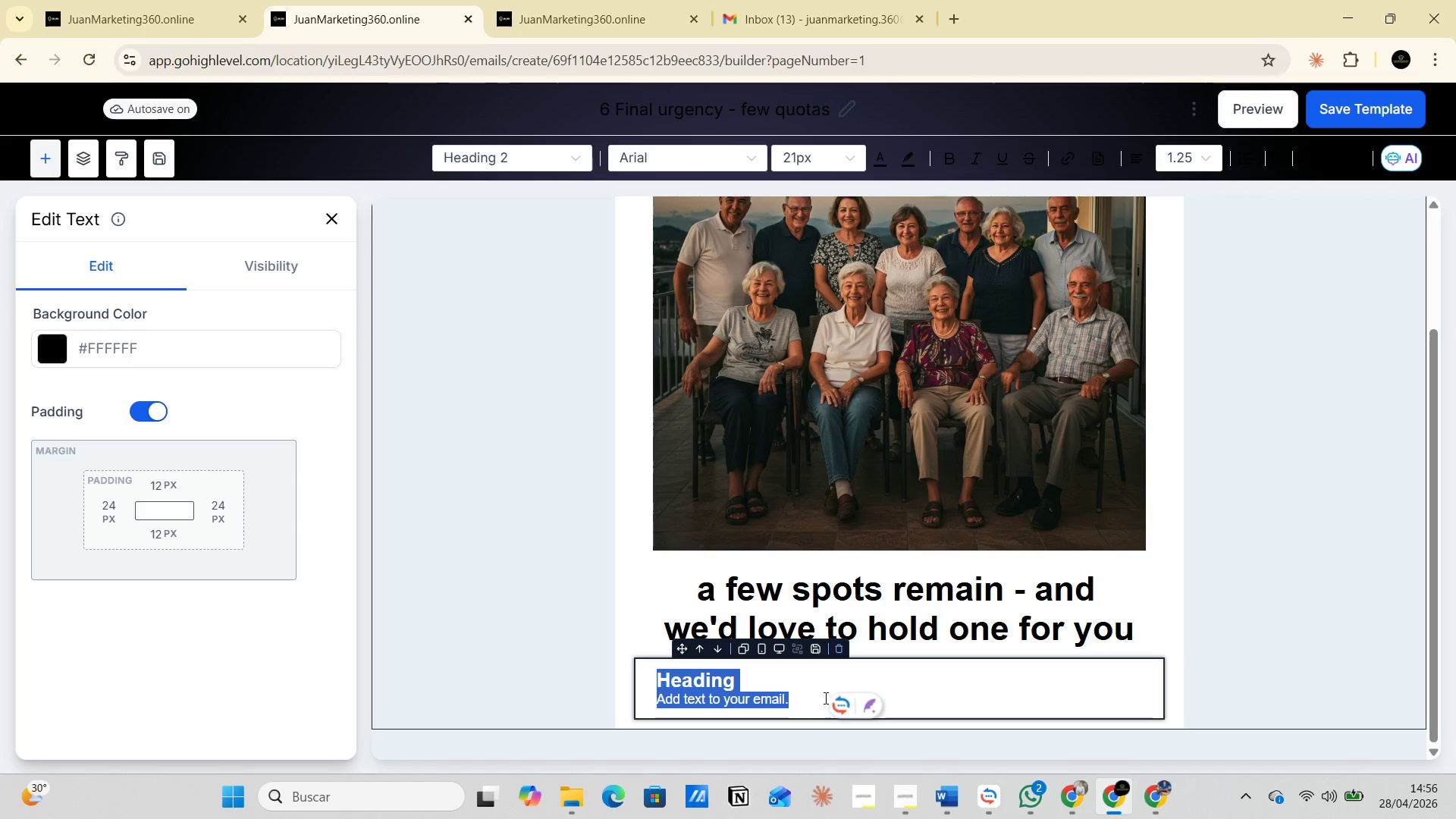 
key(Control+V)
 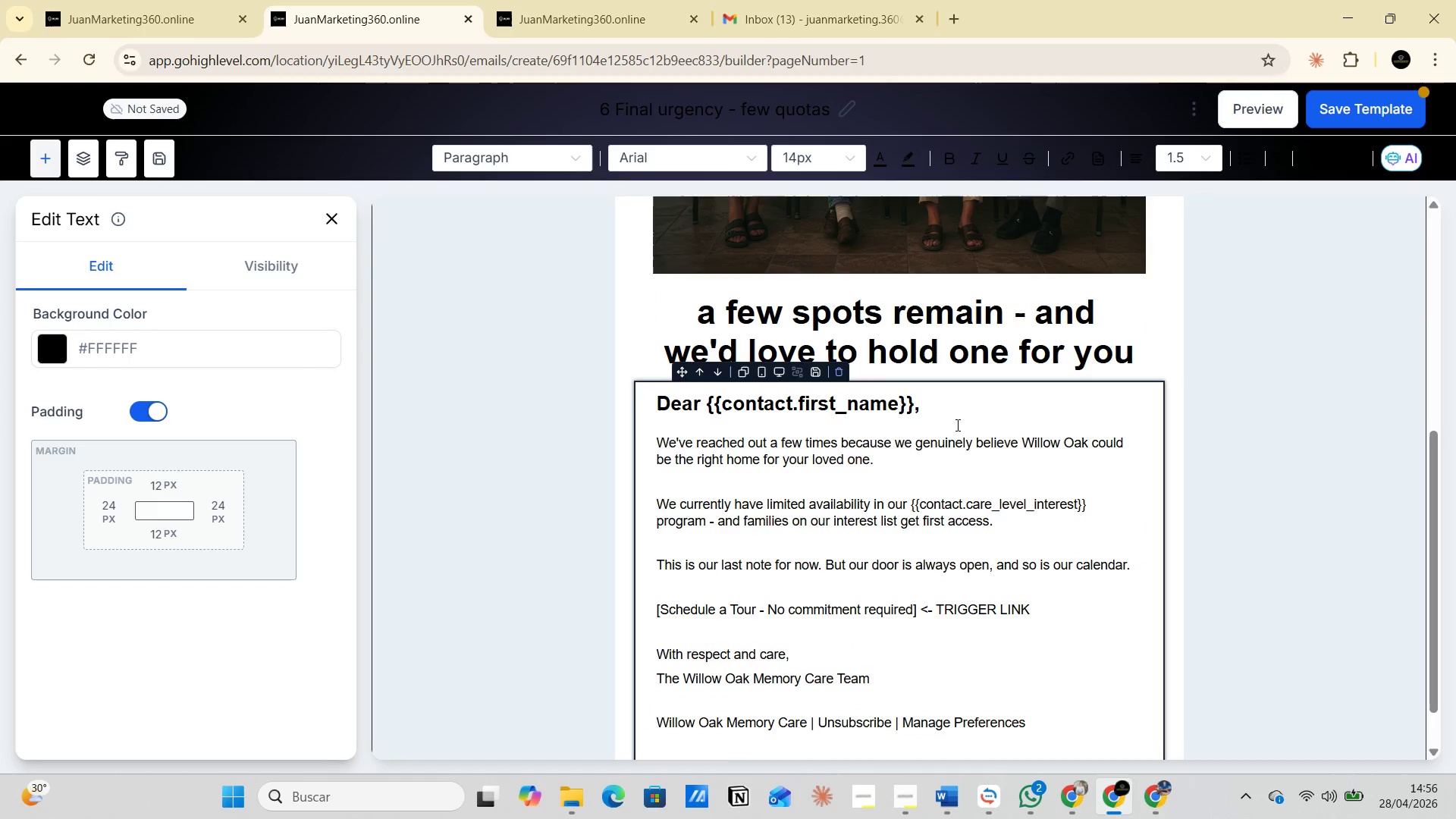 
scroll: coordinate [857, 554], scroll_direction: down, amount: 3.0
 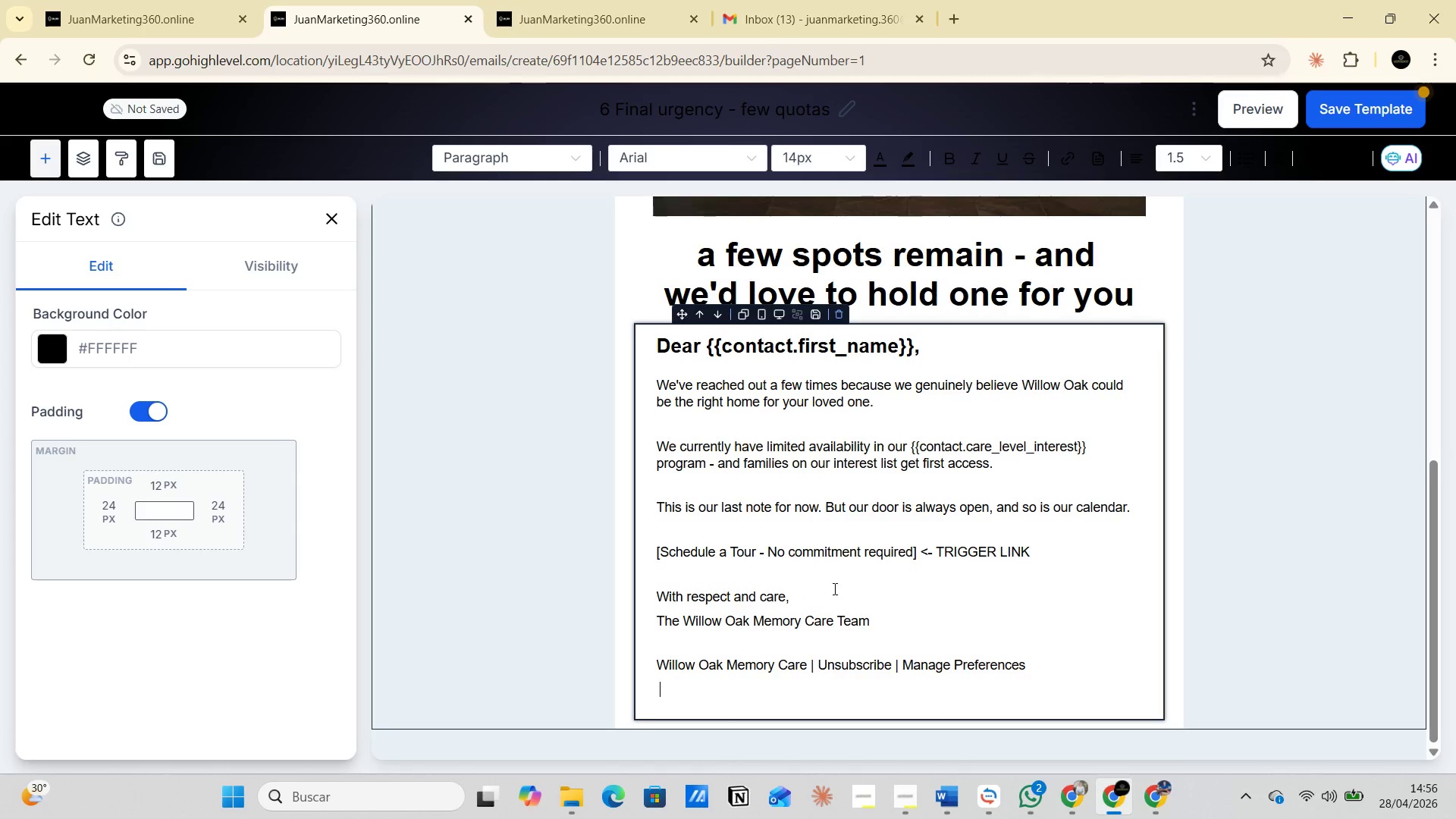 
left_click([930, 568])
 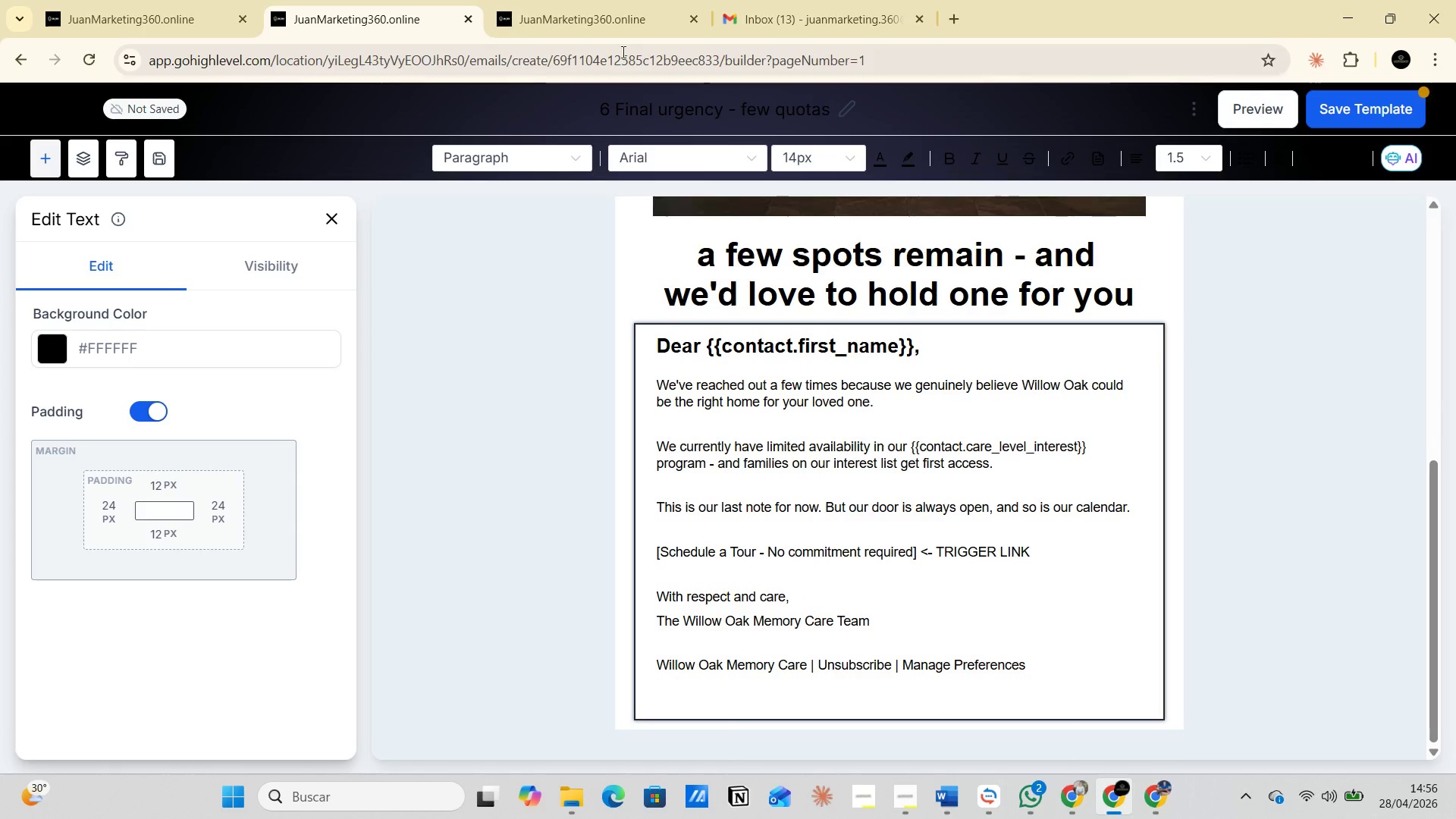 
left_click([623, 16])
 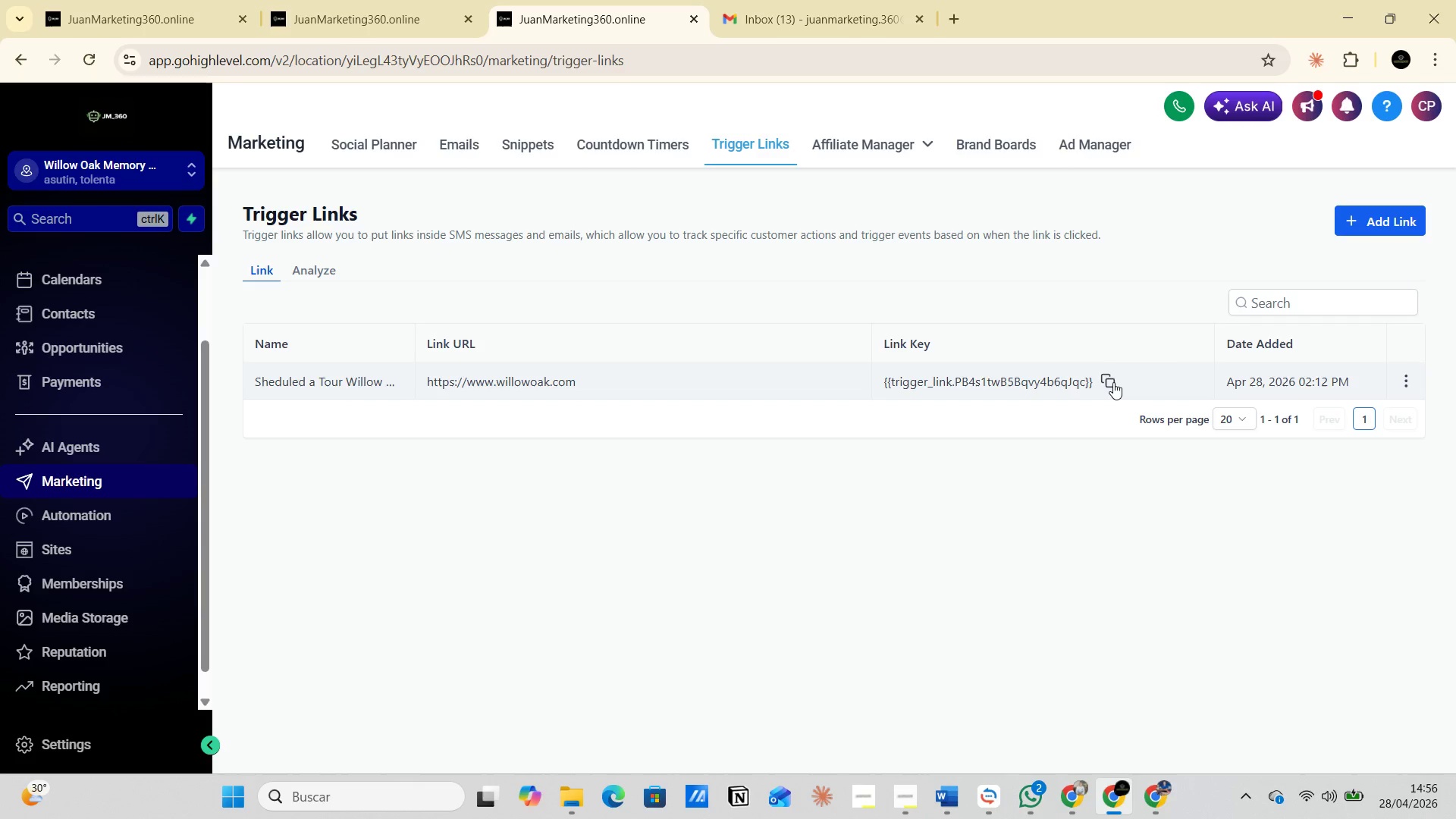 
left_click([1108, 379])
 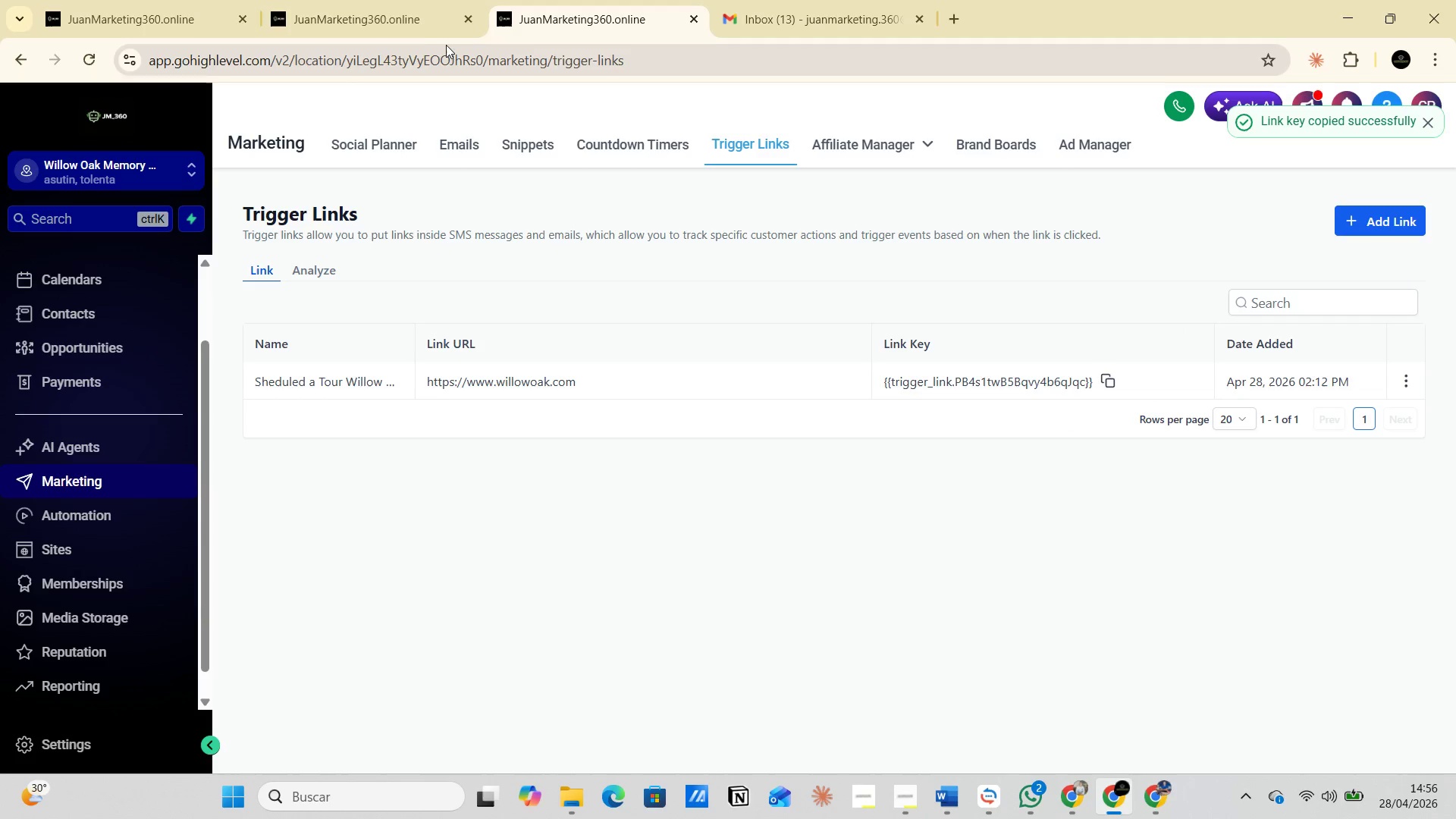 
left_click([394, 17])
 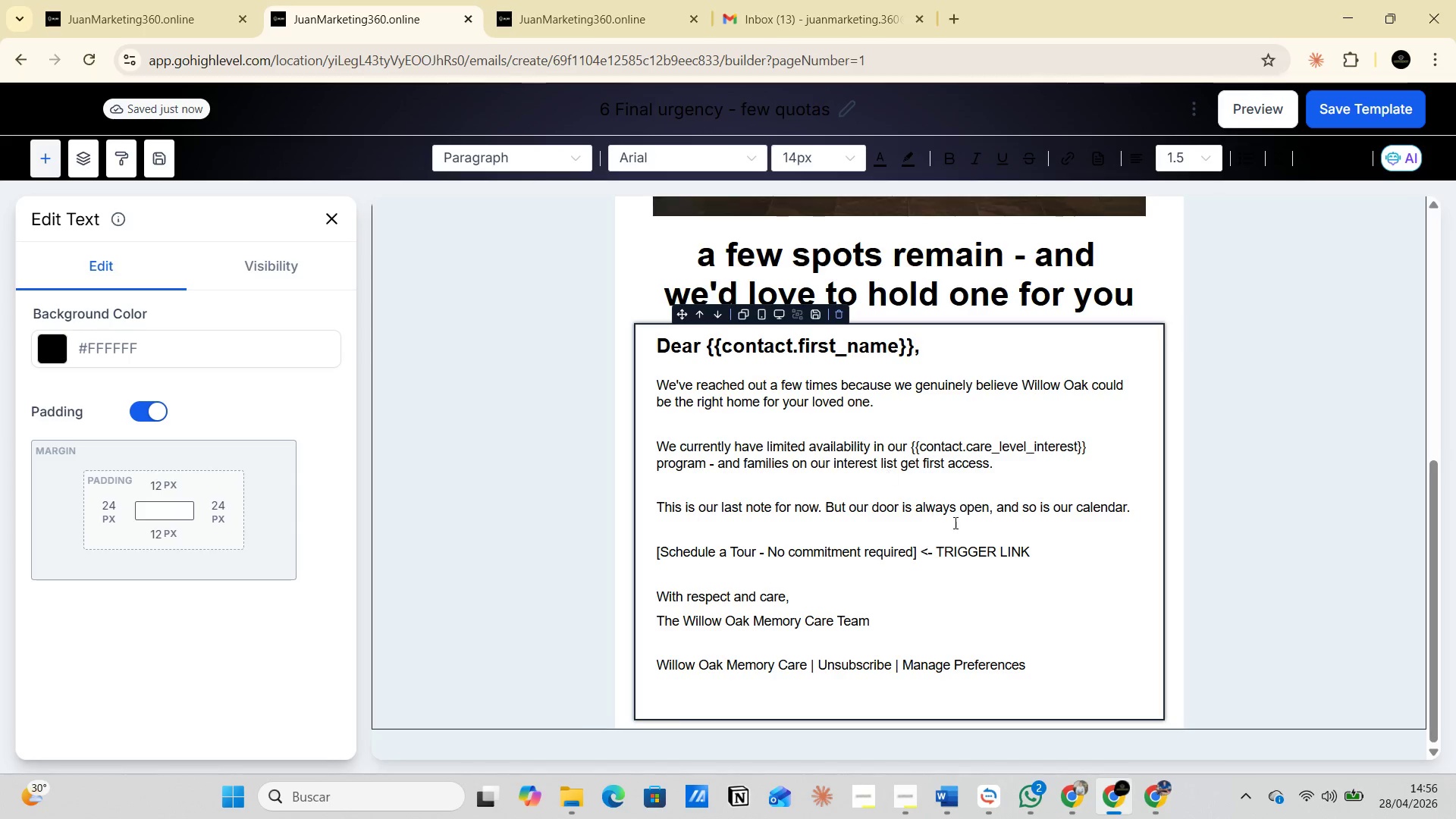 
left_click([964, 498])
 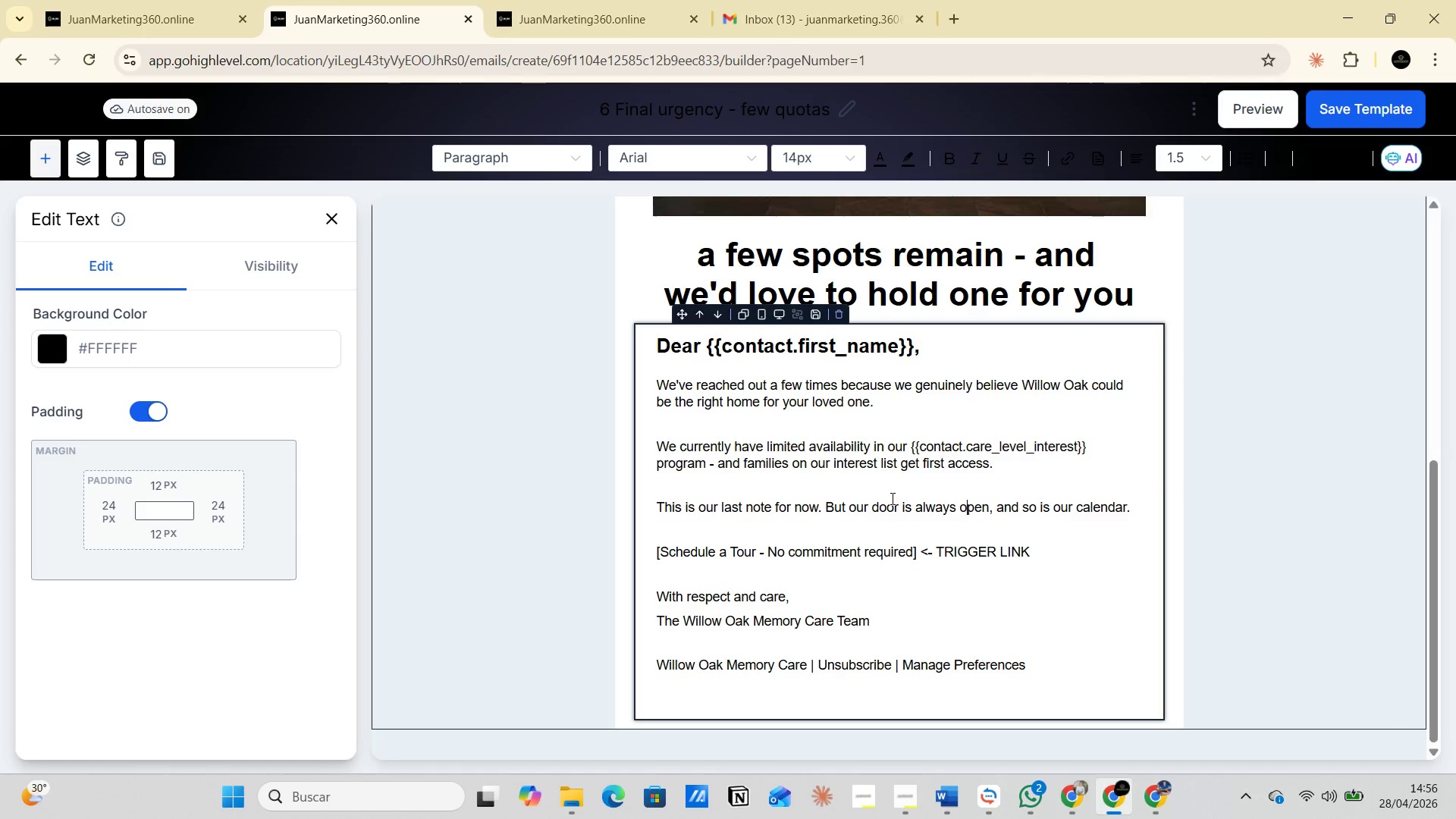 
left_click([890, 489])
 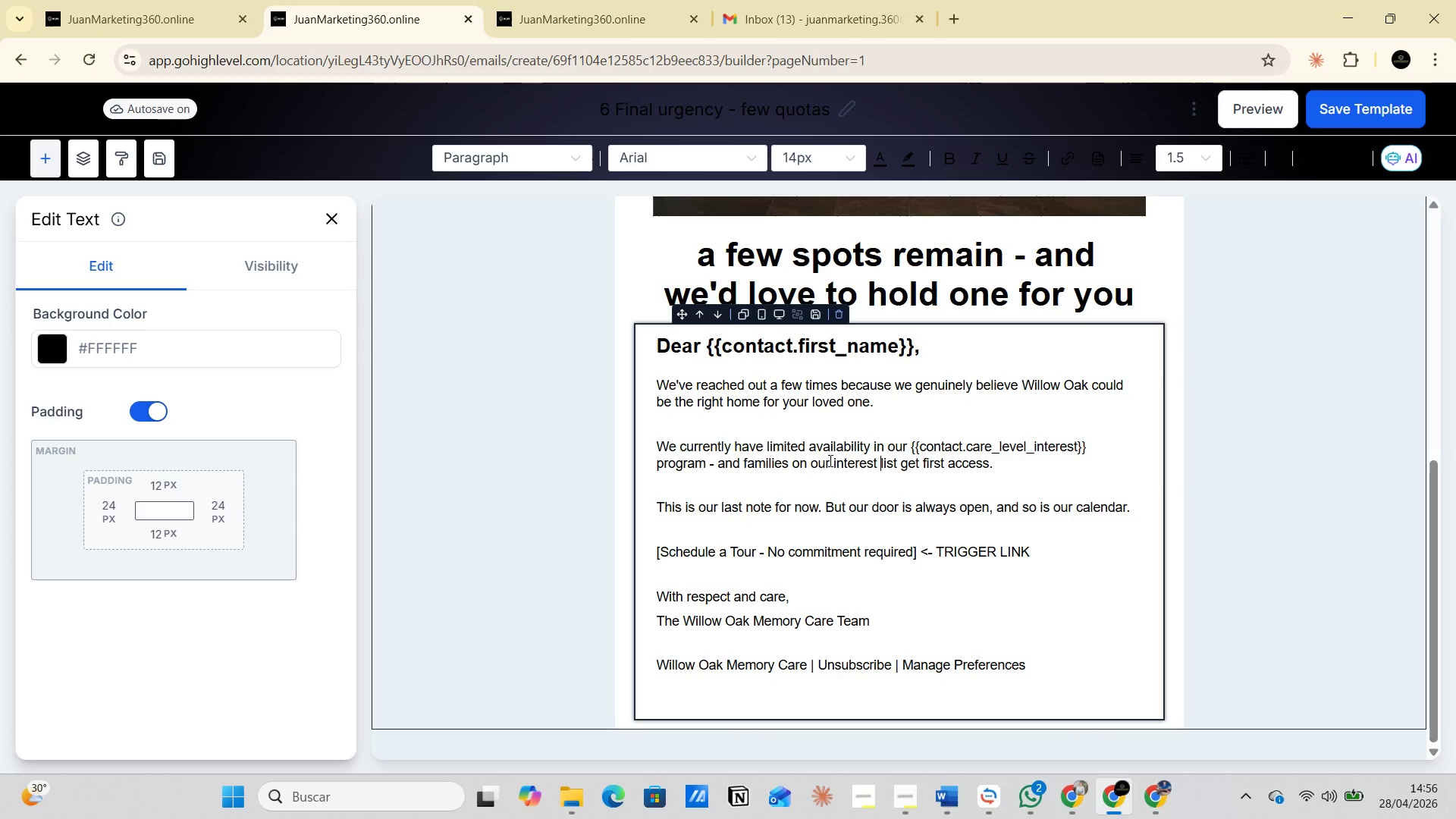 
double_click([797, 455])
 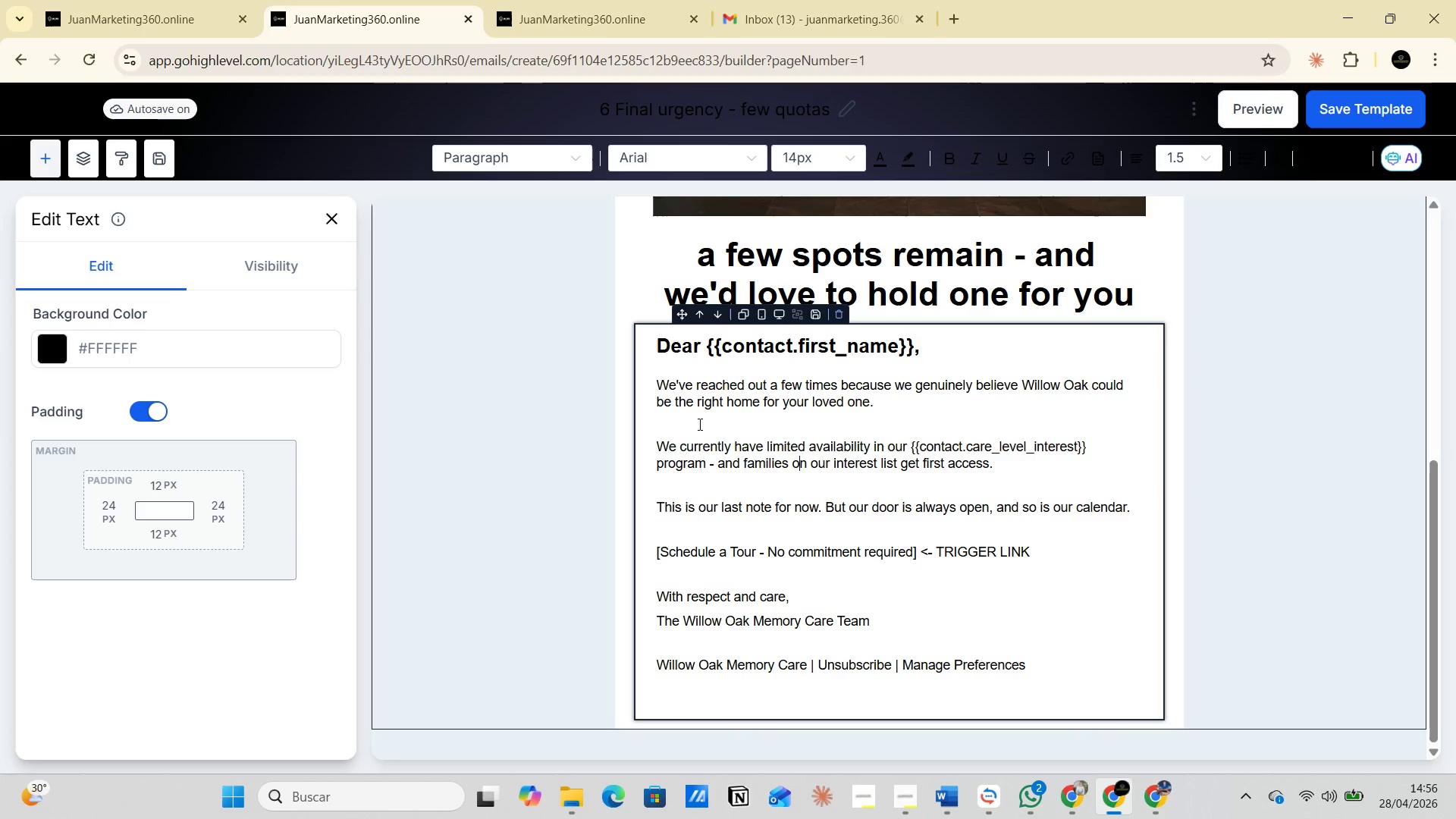 
triple_click([696, 412])
 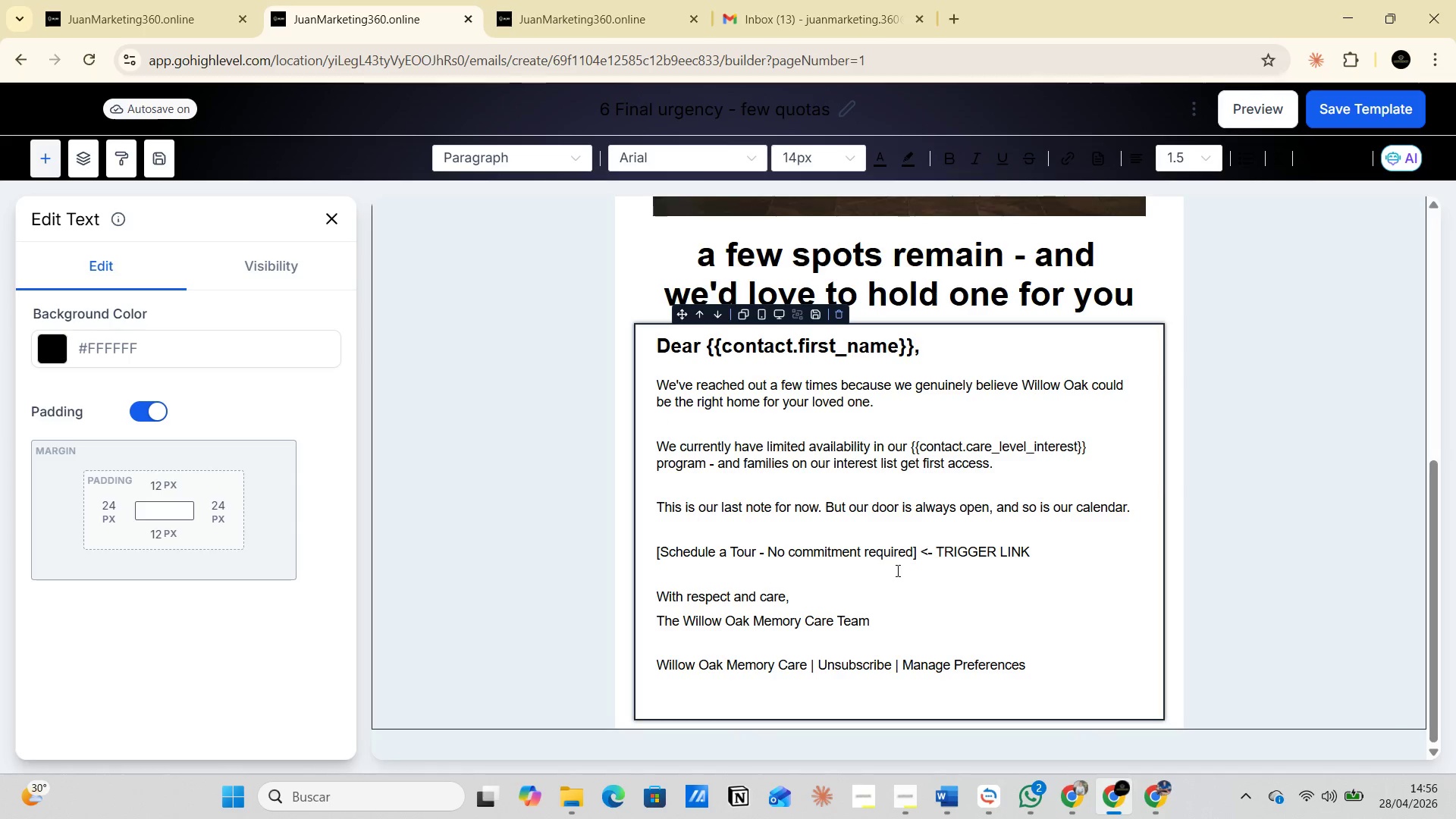 
left_click([917, 556])
 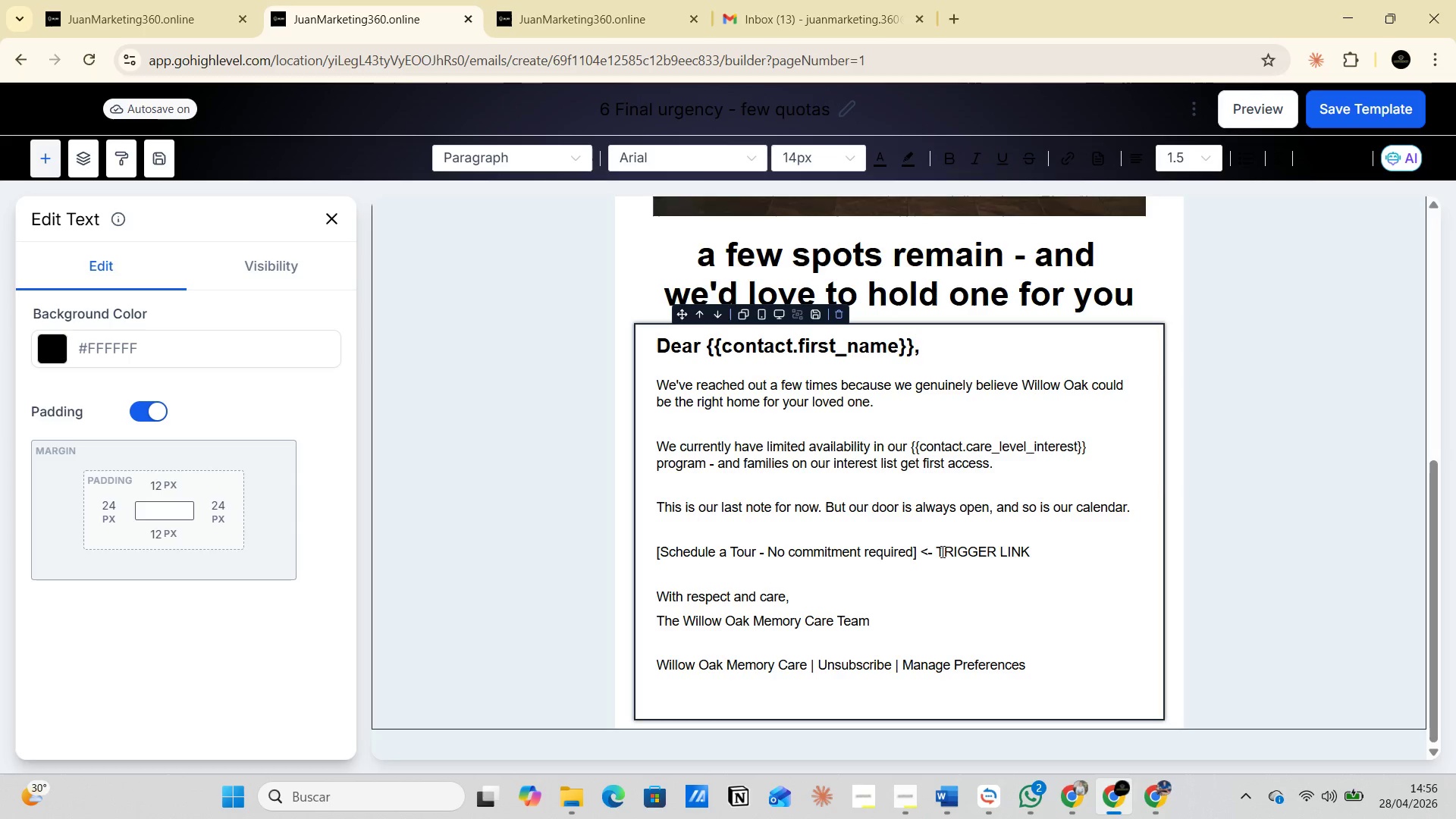 
left_click([943, 551])
 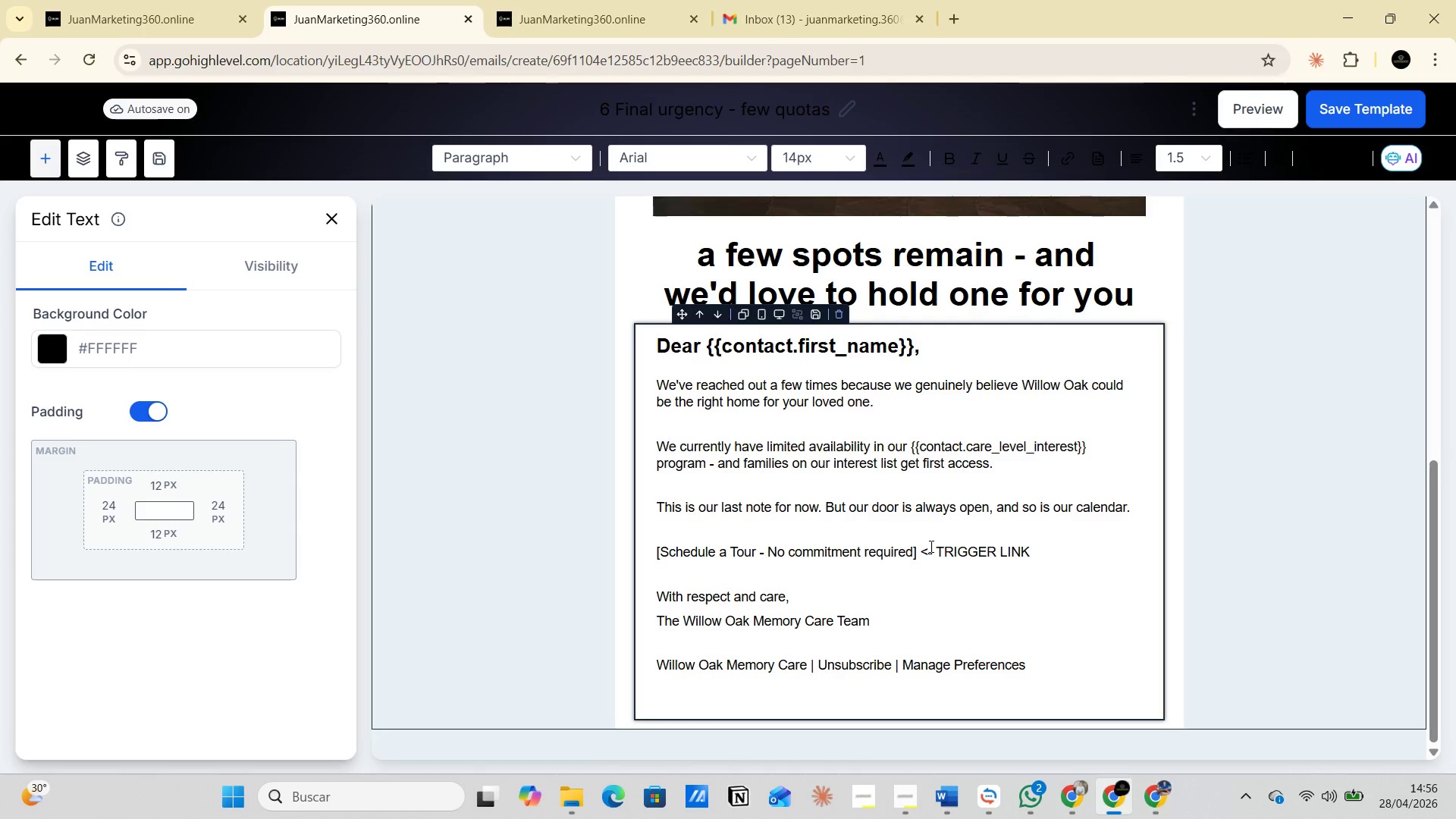 
left_click([930, 546])
 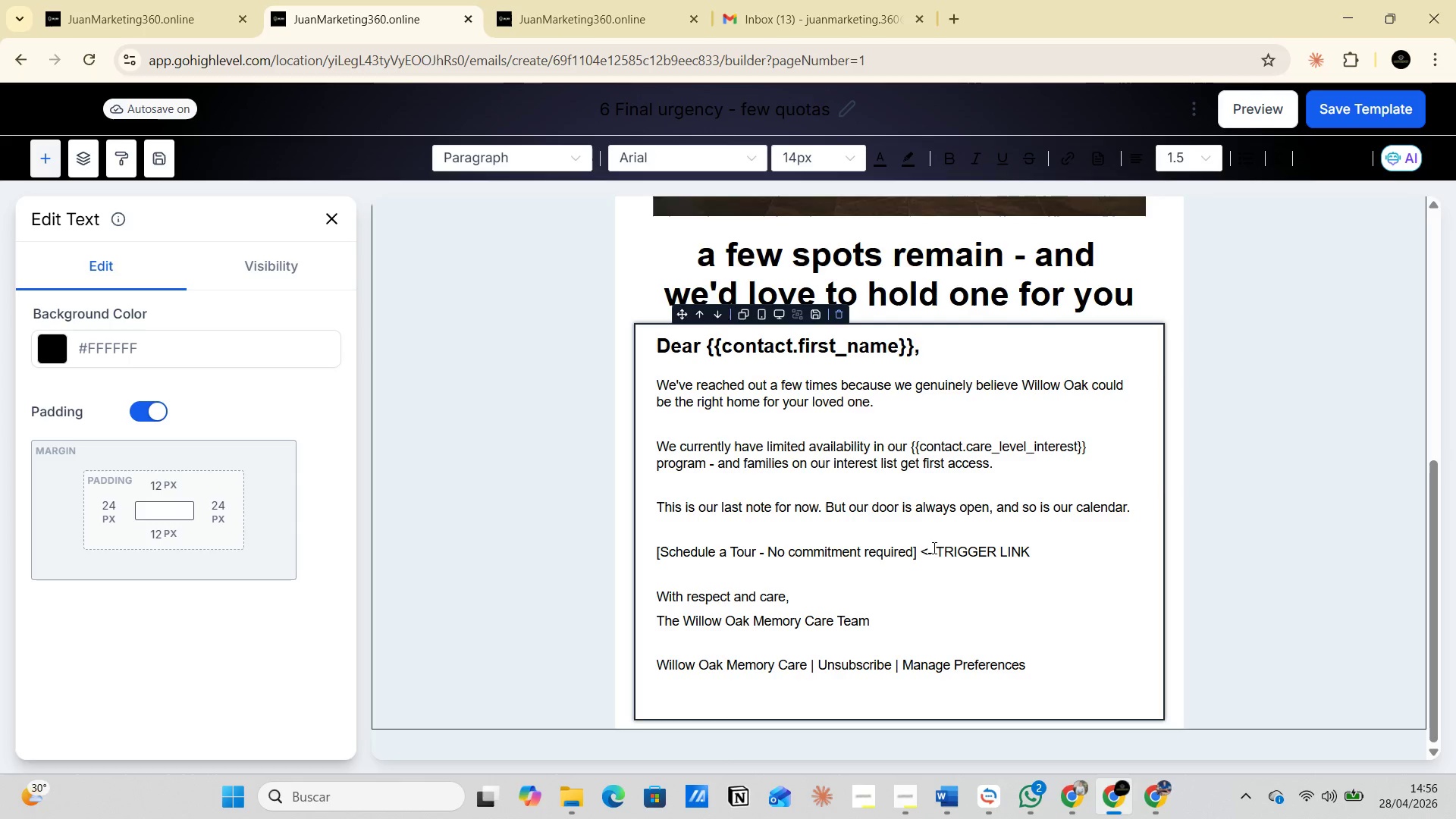 
left_click([934, 548])
 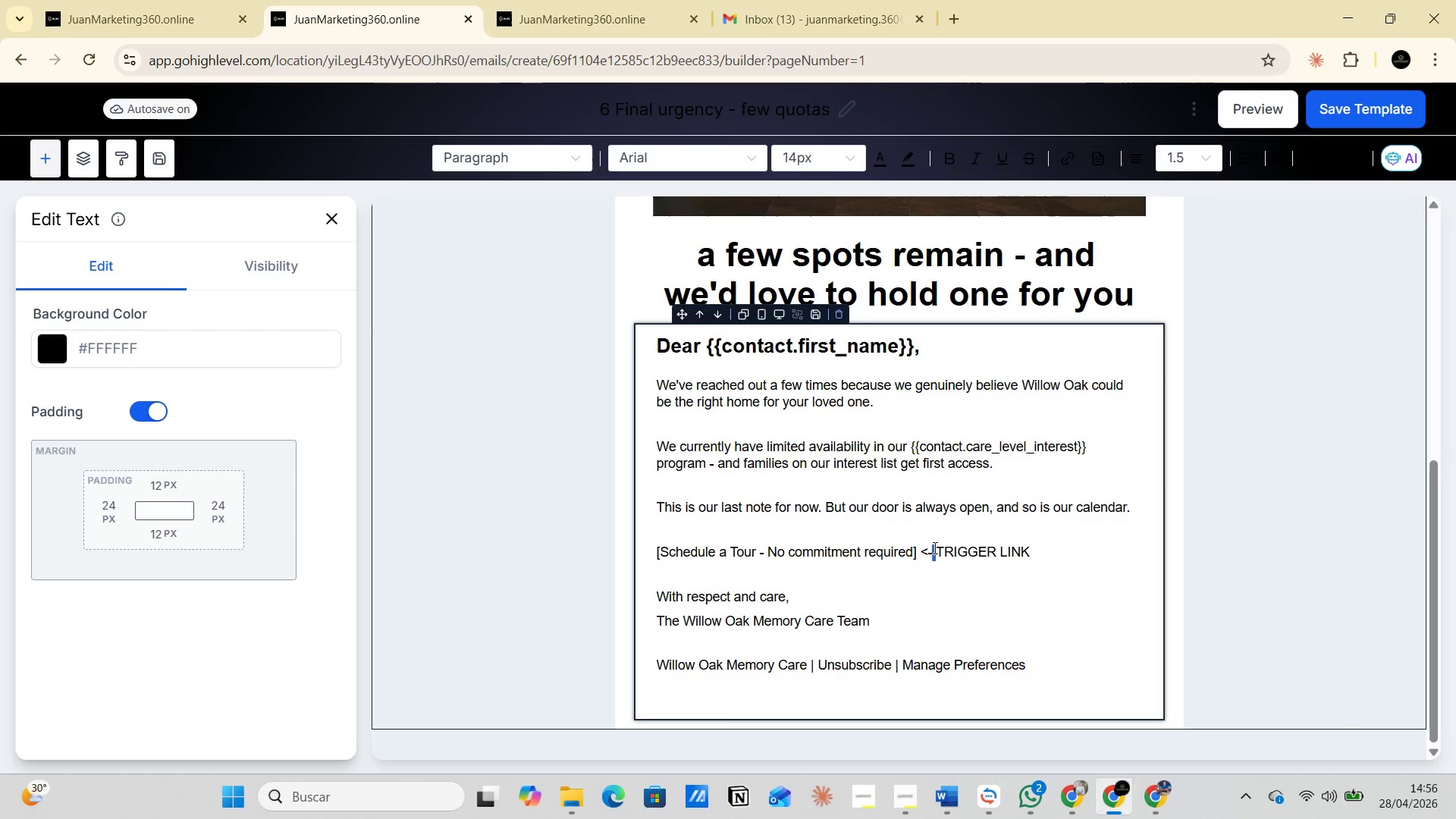 
left_click_drag(start_coordinate=[934, 548], to_coordinate=[1031, 548])
 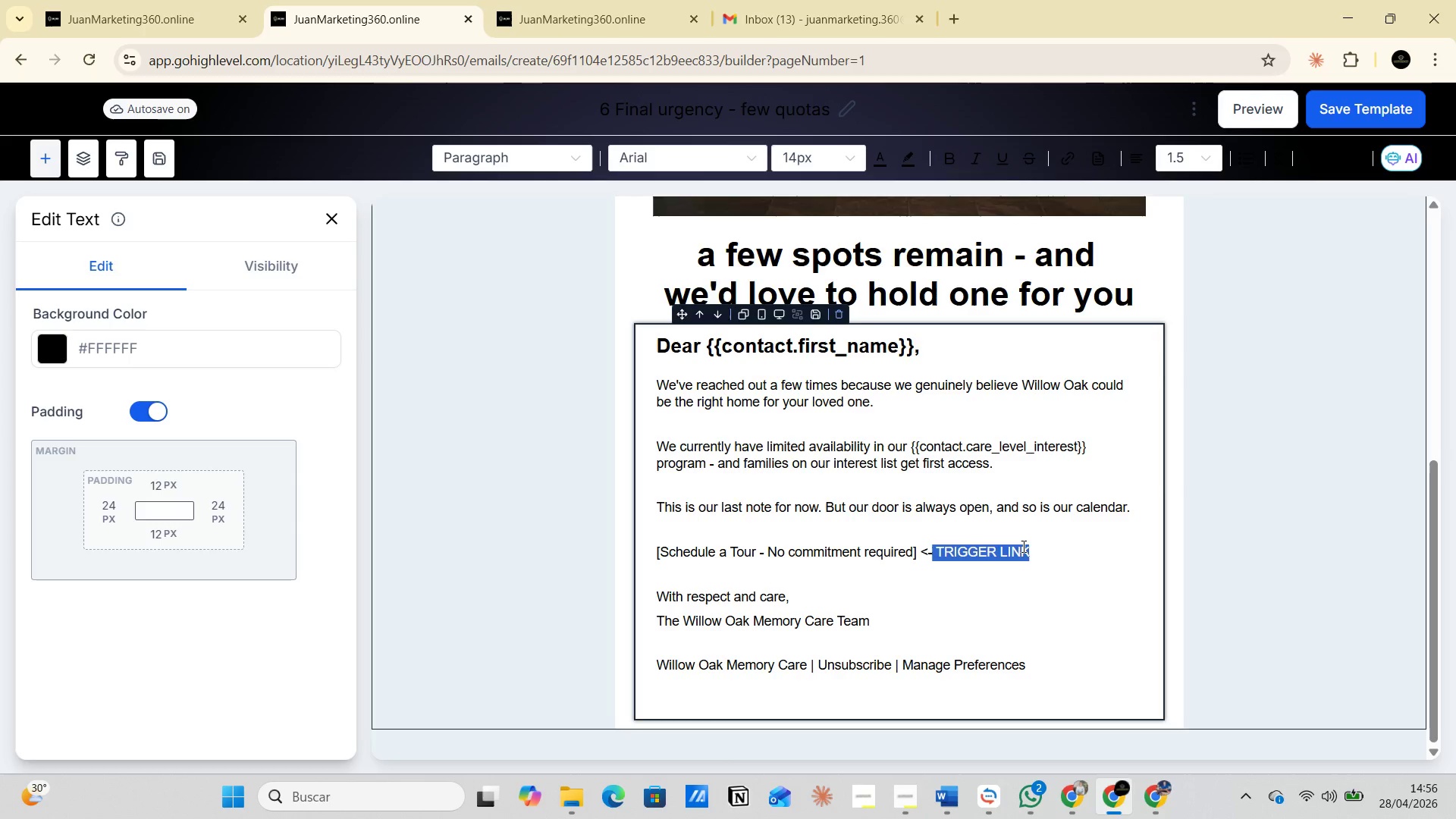 
key(Control+V)
 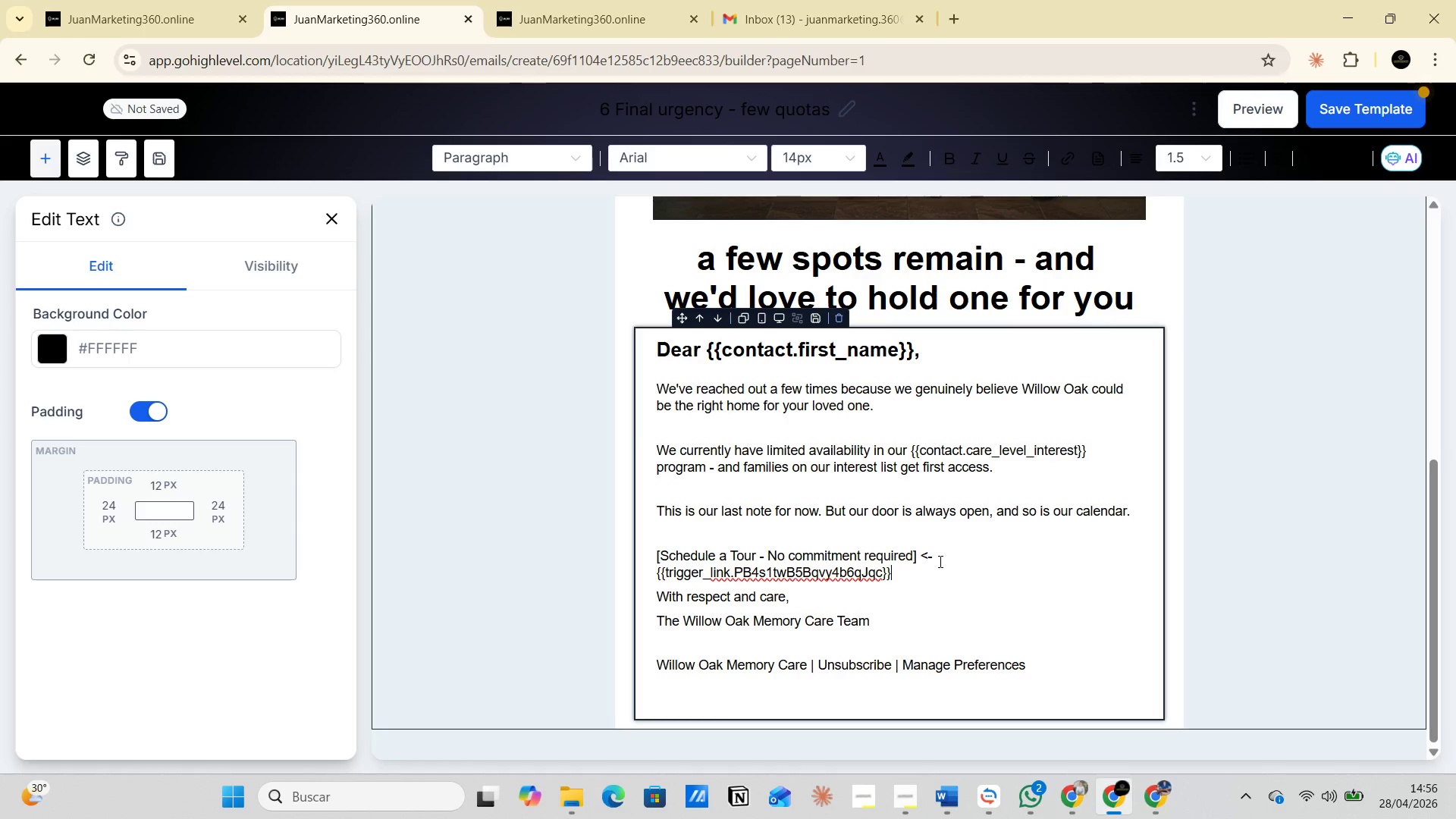 
left_click([939, 563])
 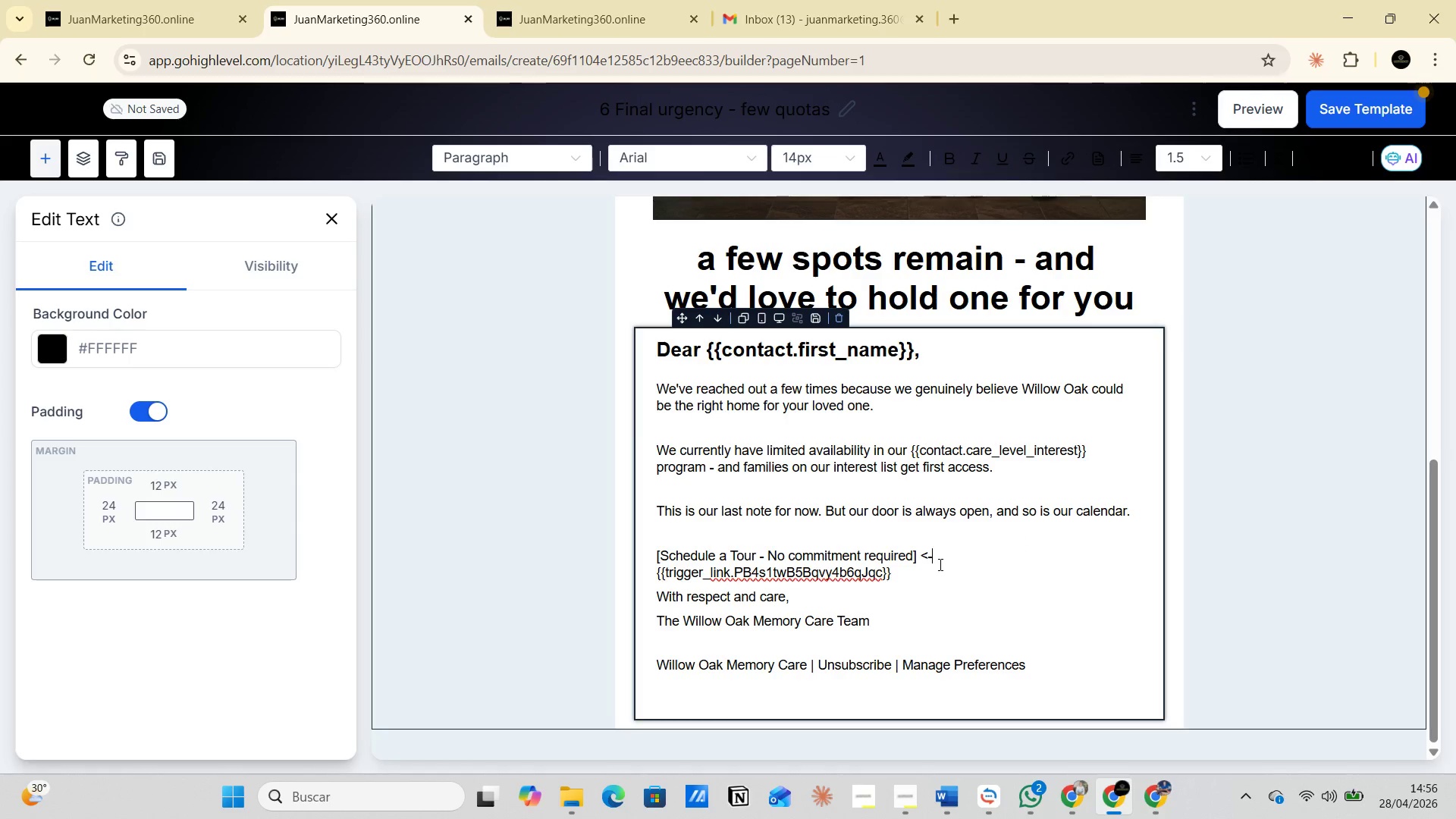 
key(Enter)
 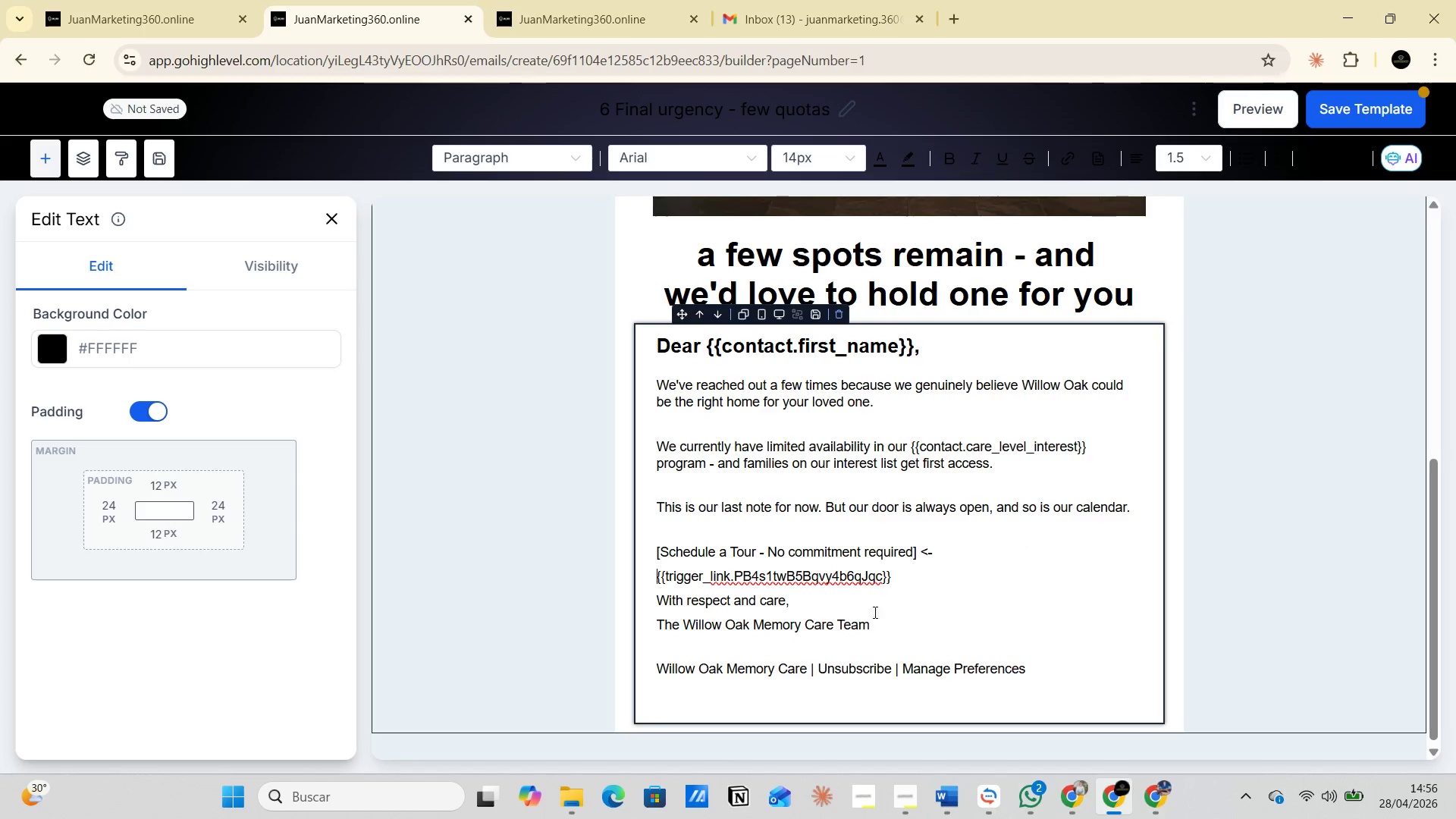 
left_click([871, 614])
 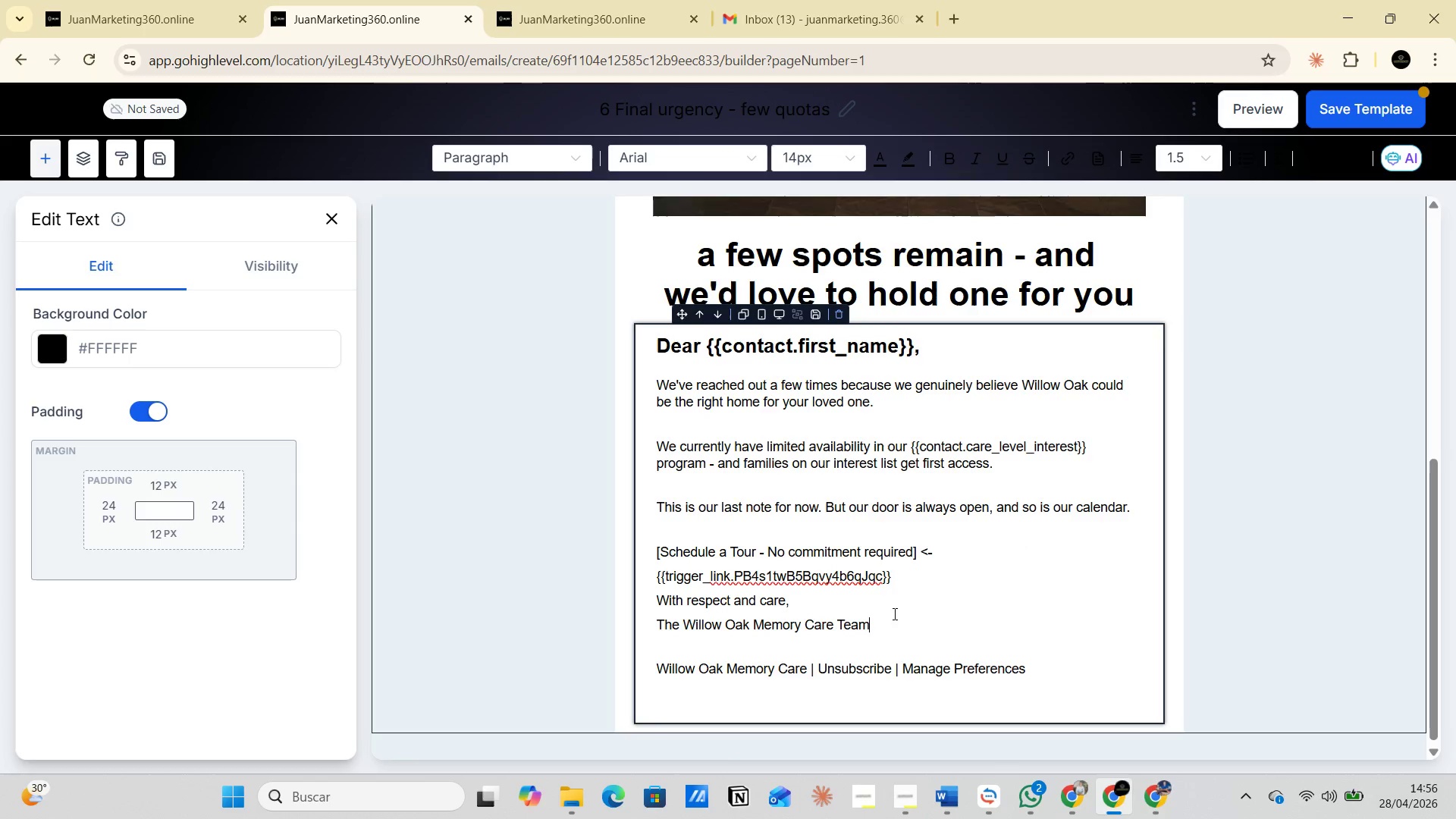 
left_click([913, 609])
 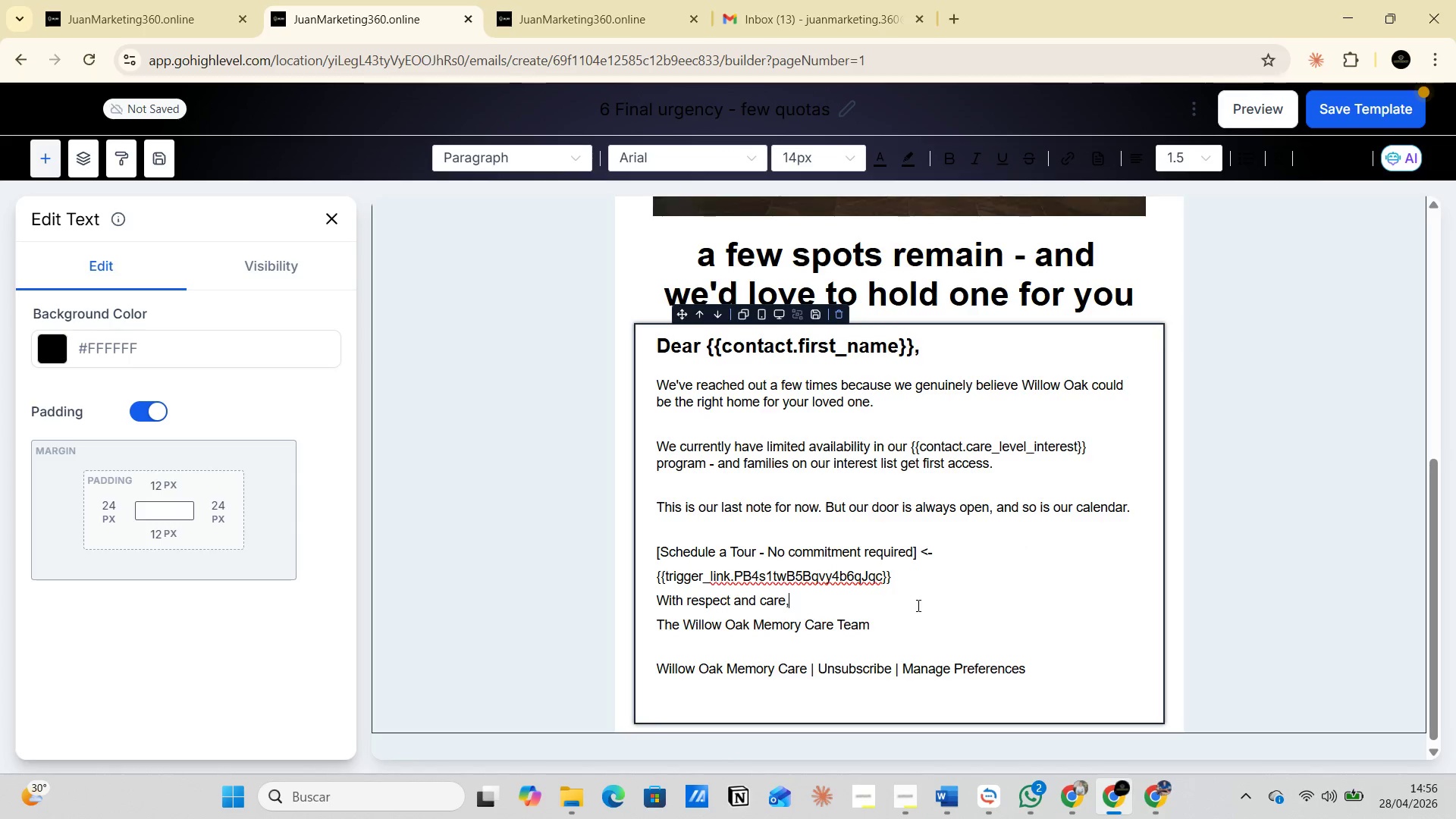 
left_click([927, 596])
 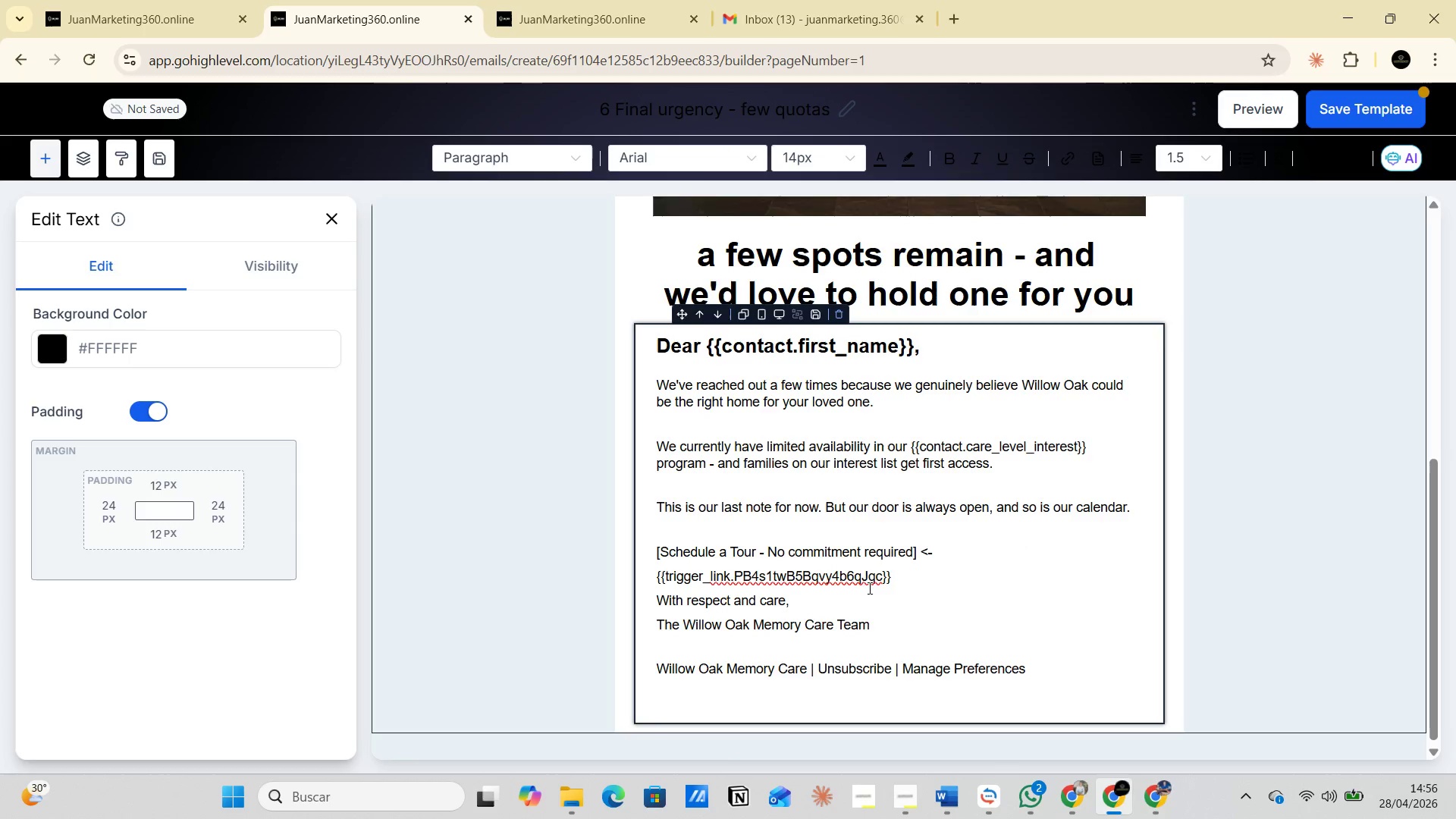 
left_click([858, 584])
 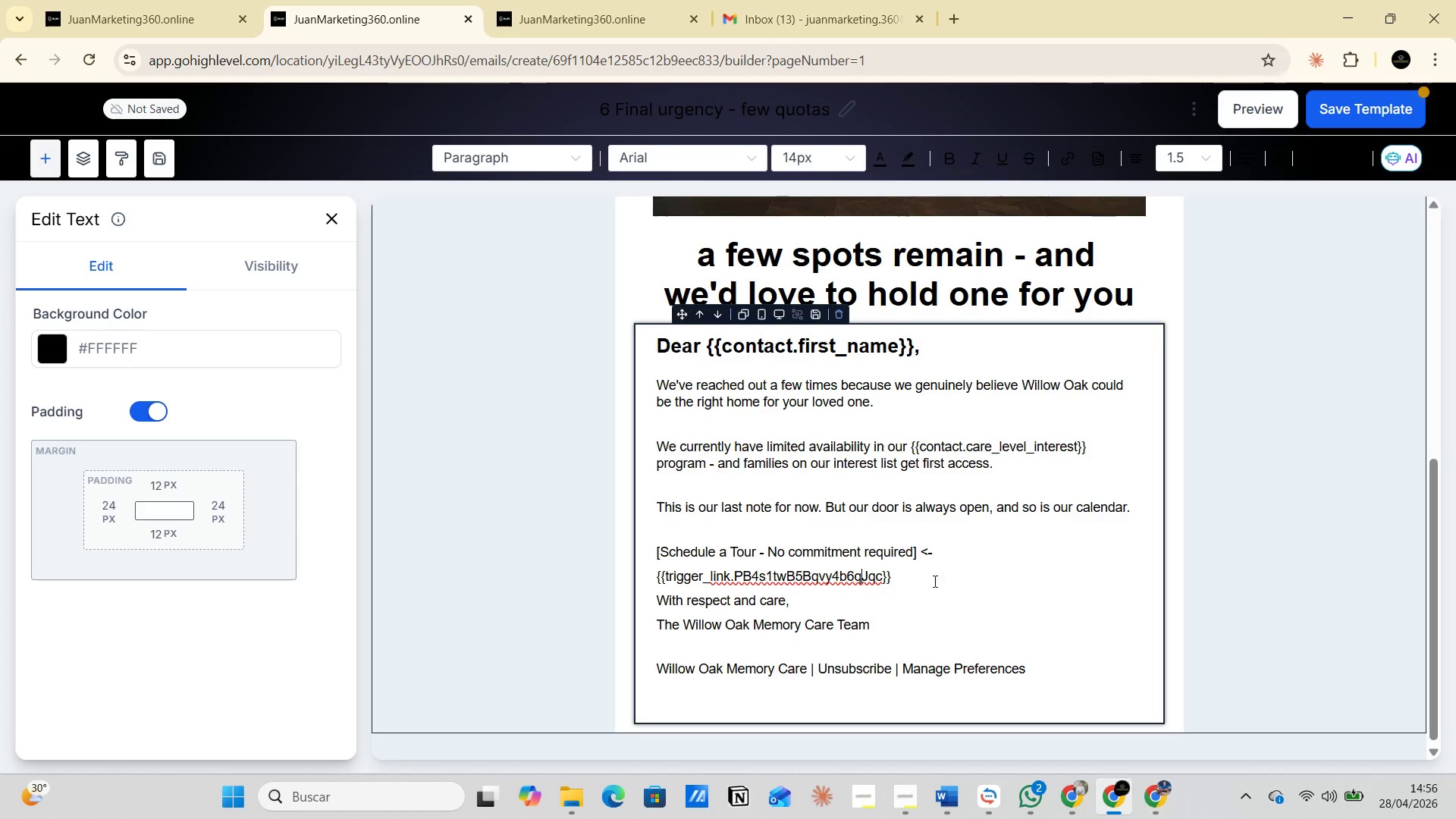 
left_click([939, 577])
 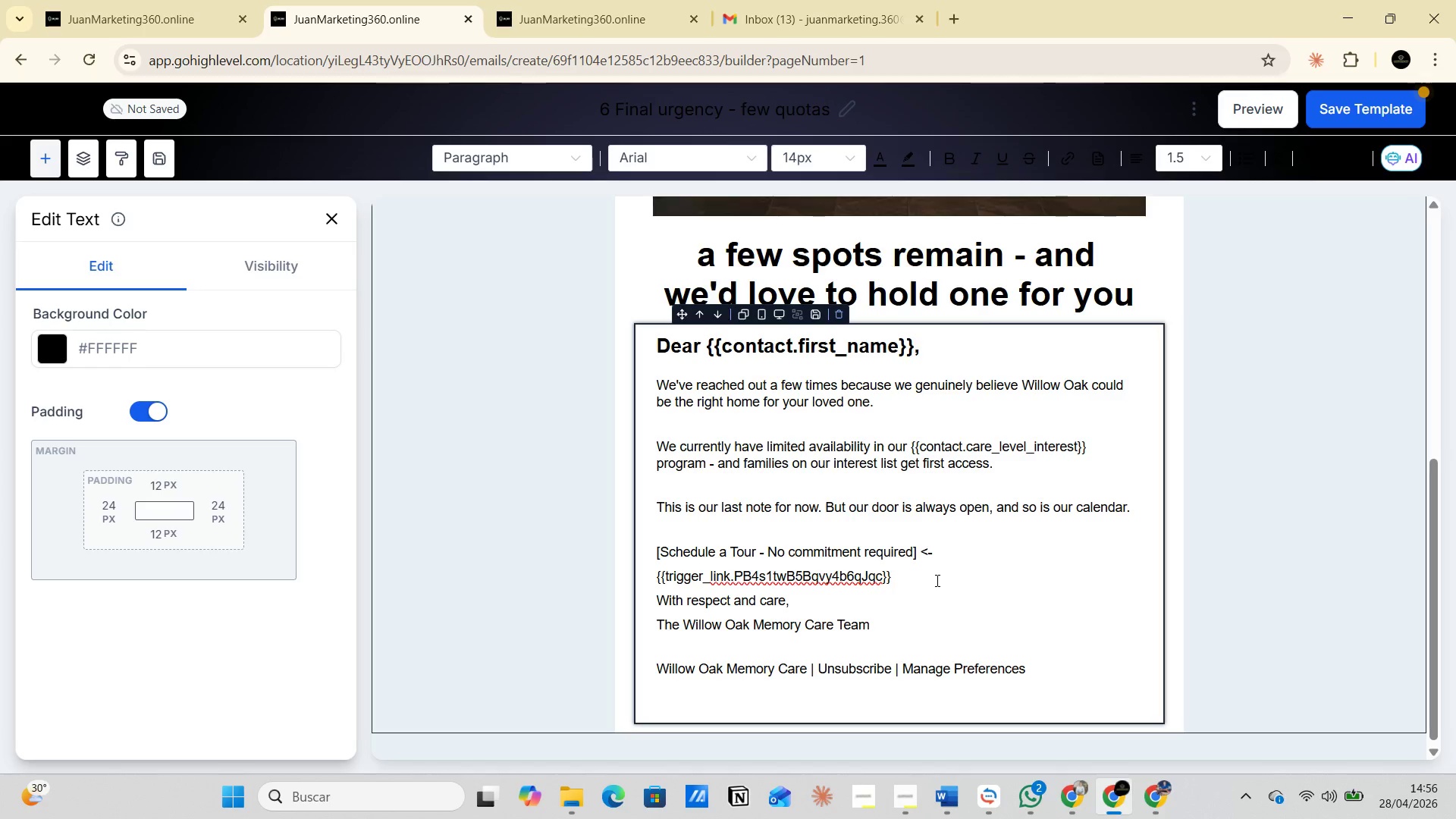 
key(Enter)
 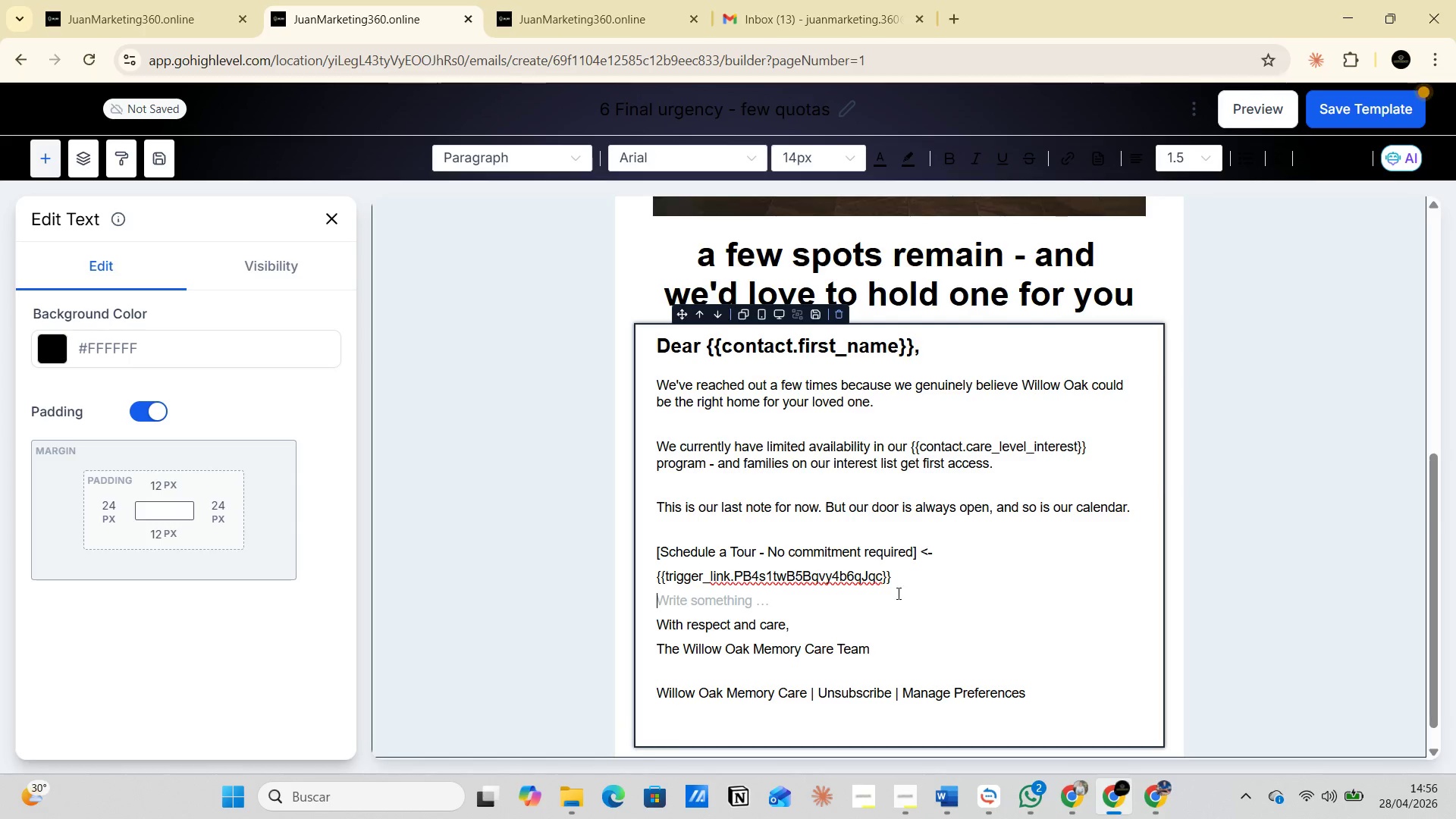 
scroll: coordinate [858, 610], scroll_direction: down, amount: 2.0
 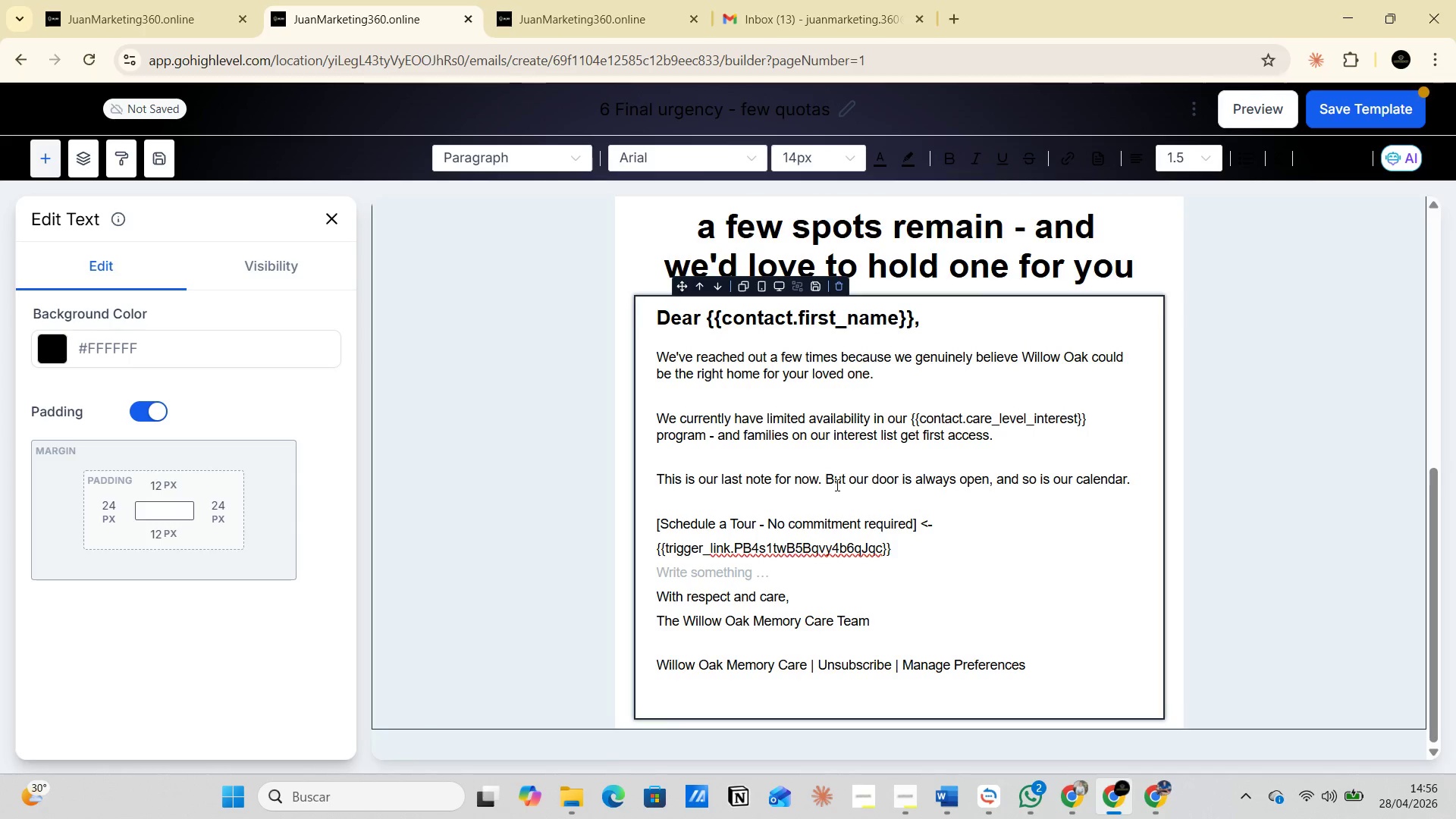 
scroll: coordinate [885, 532], scroll_direction: up, amount: 8.0
 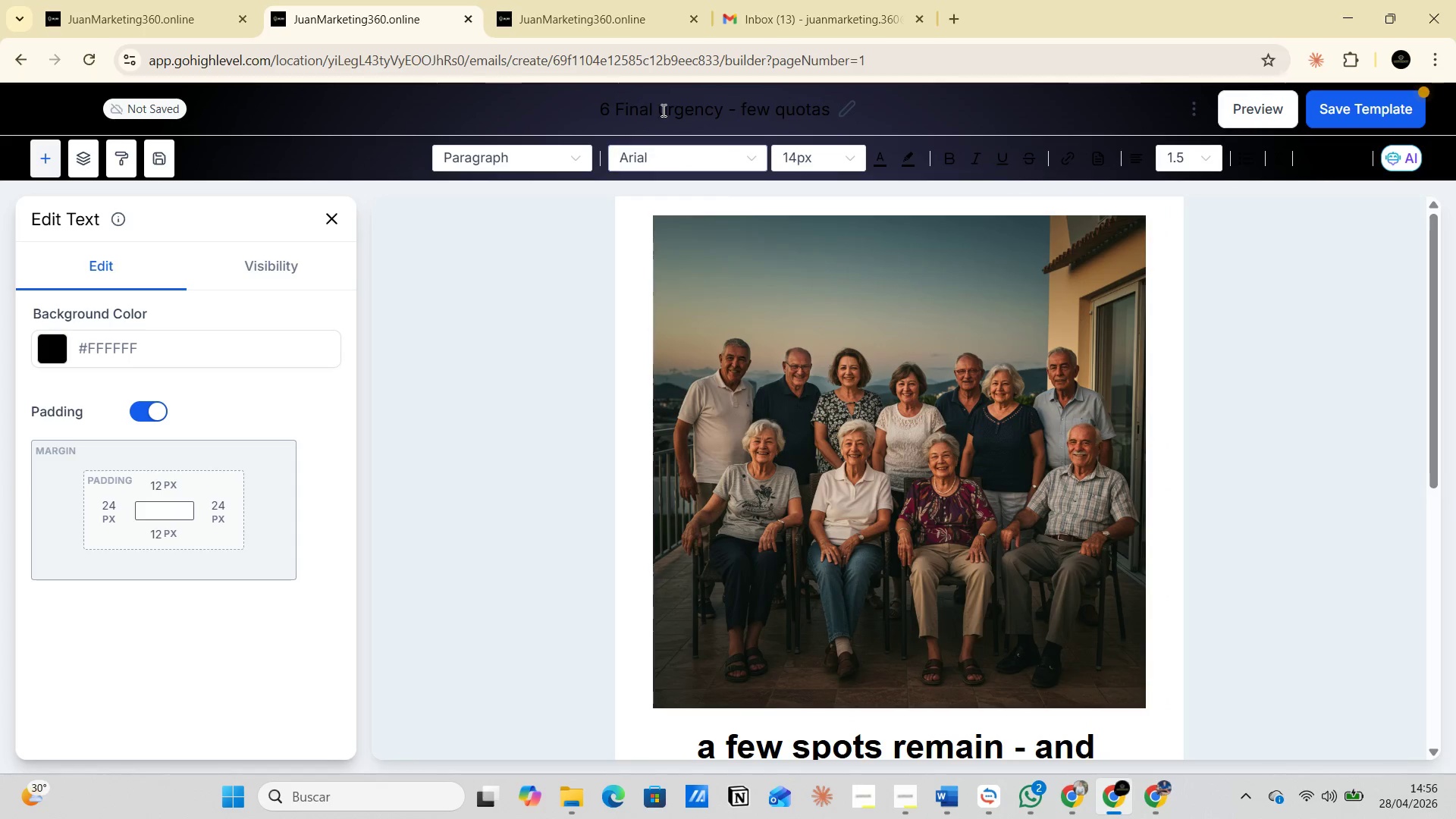 
double_click([662, 107])
 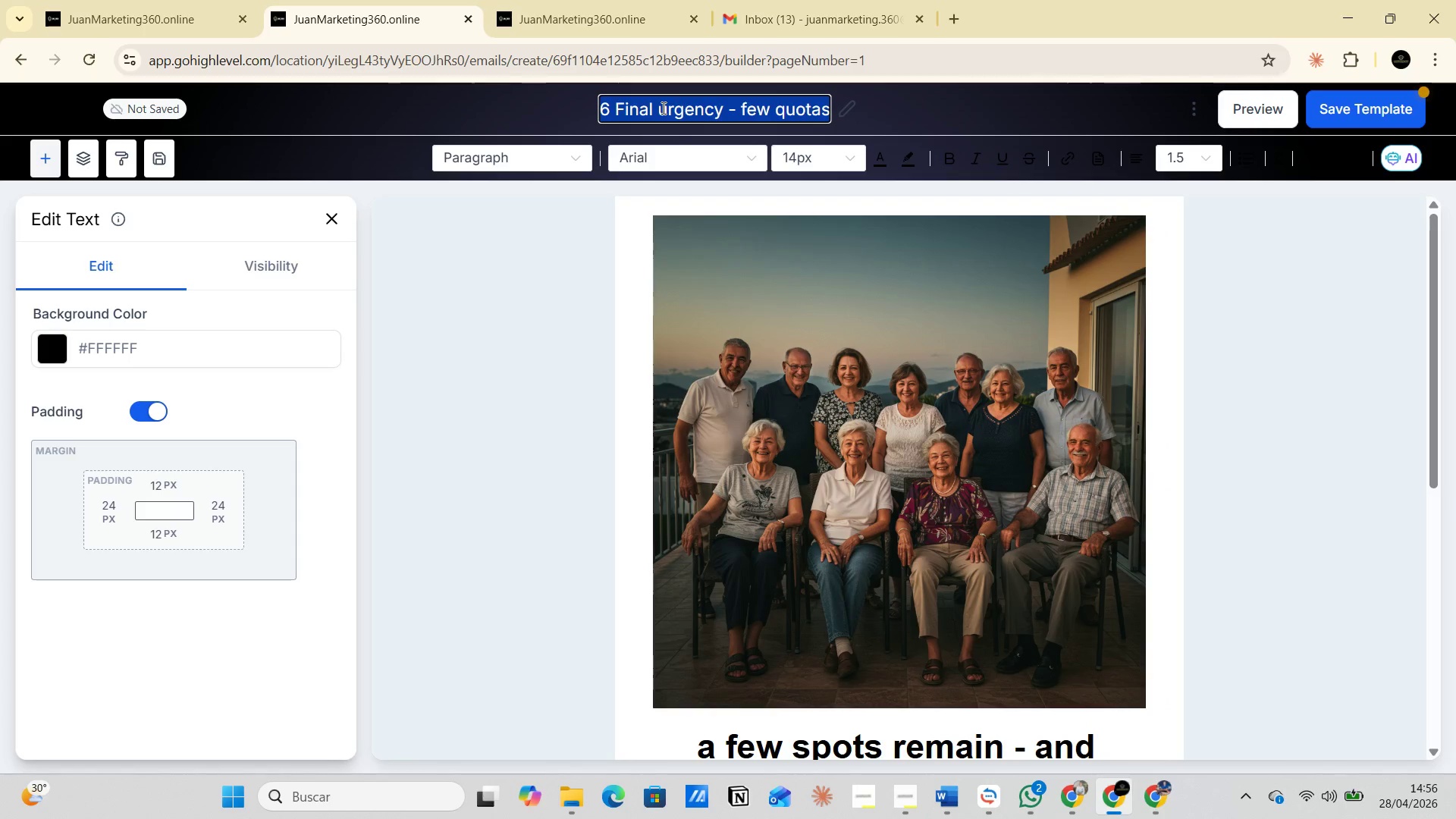 
key(PrintScreen)
 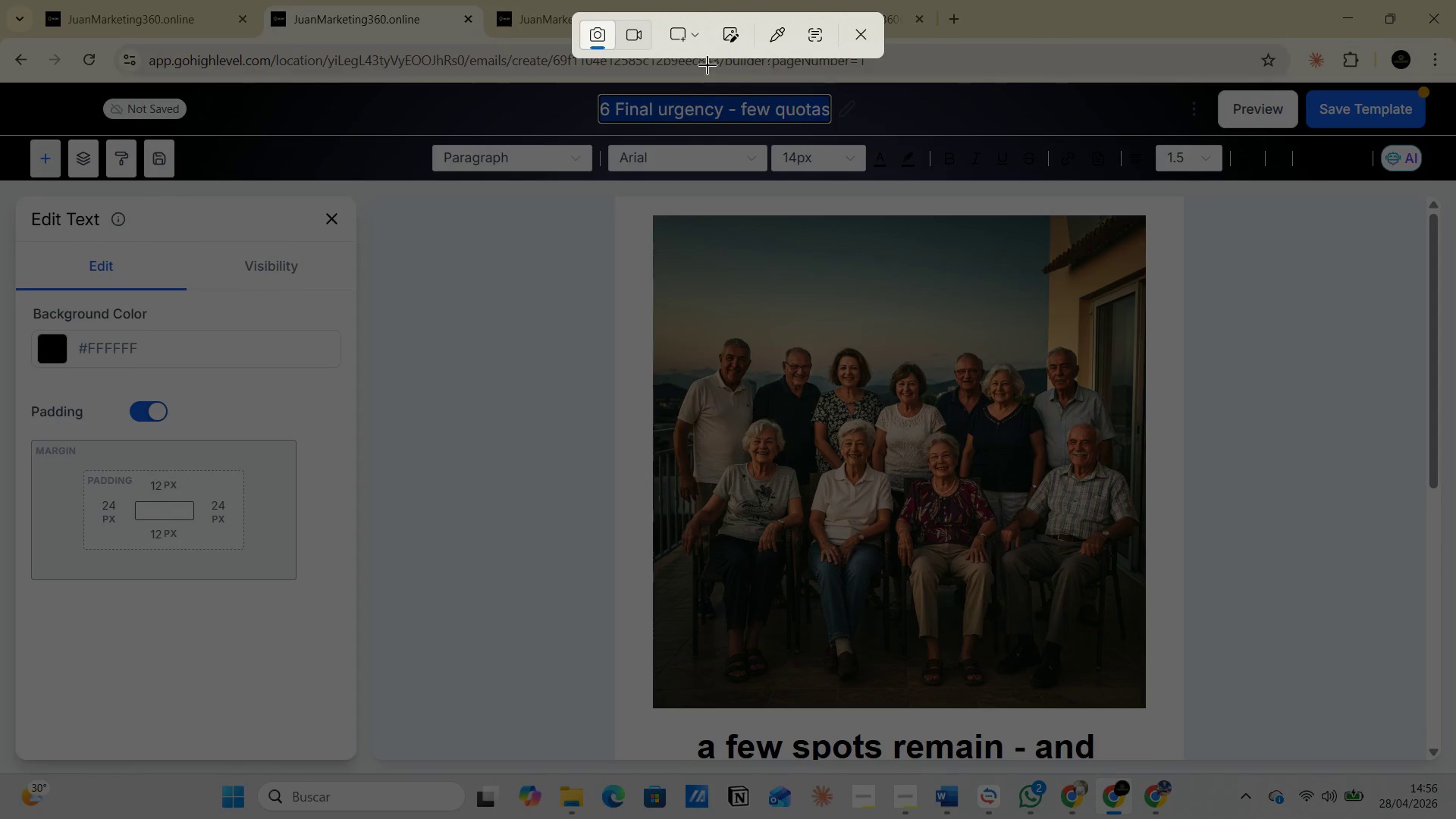 
left_click([865, 35])
 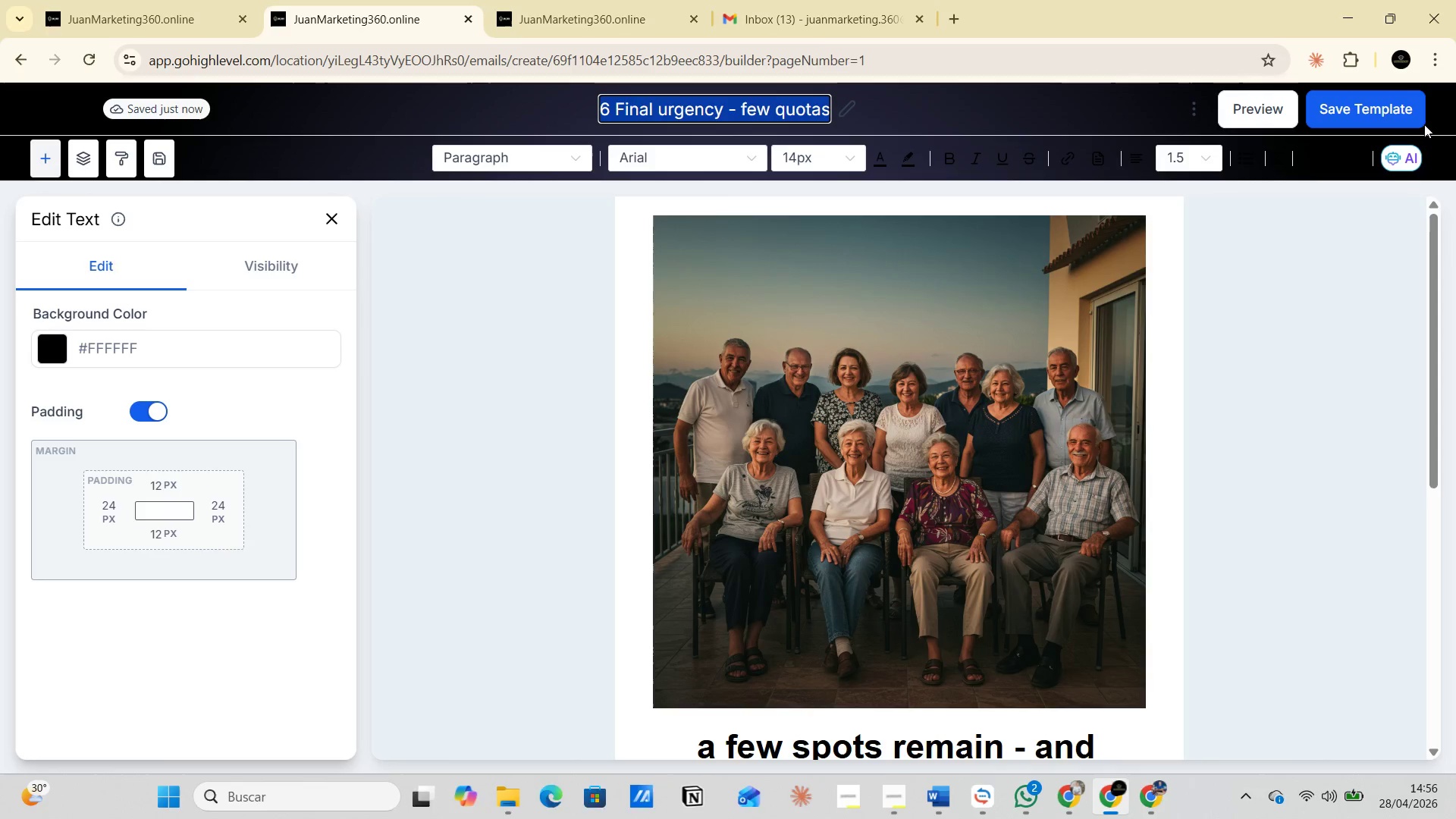 
left_click([1392, 114])
 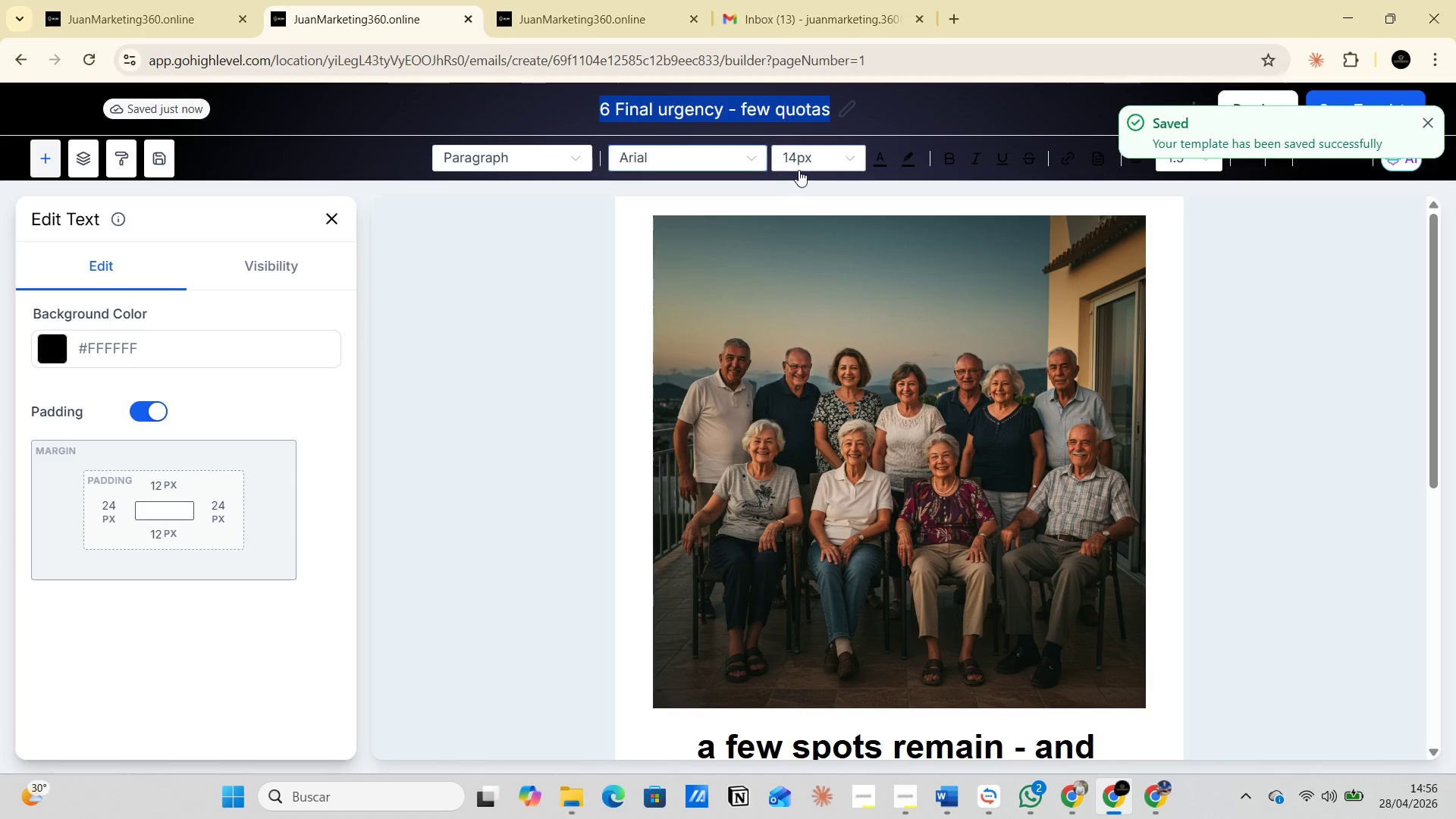 
key(PrintScreen)
 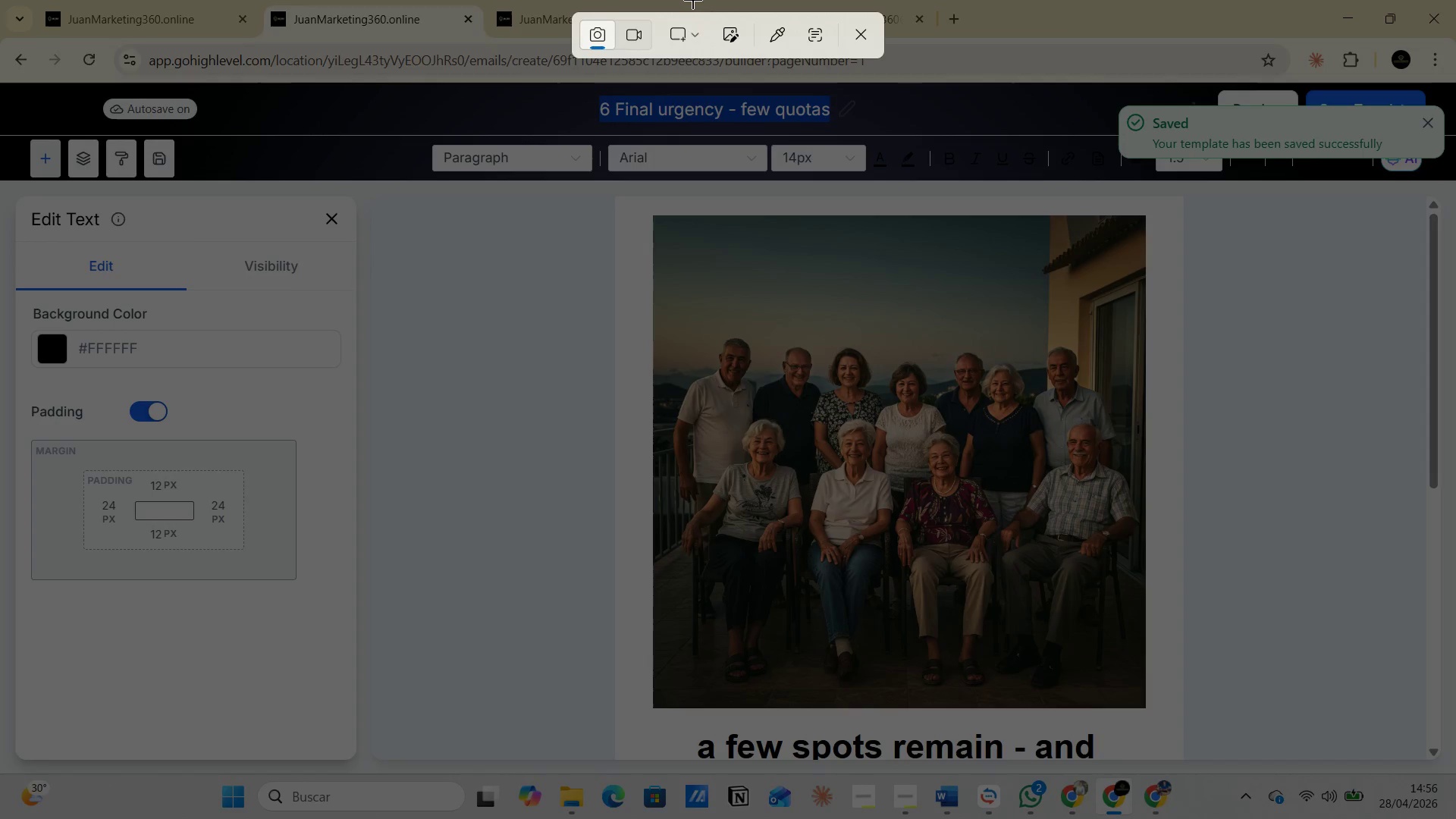 
left_click([698, 34])
 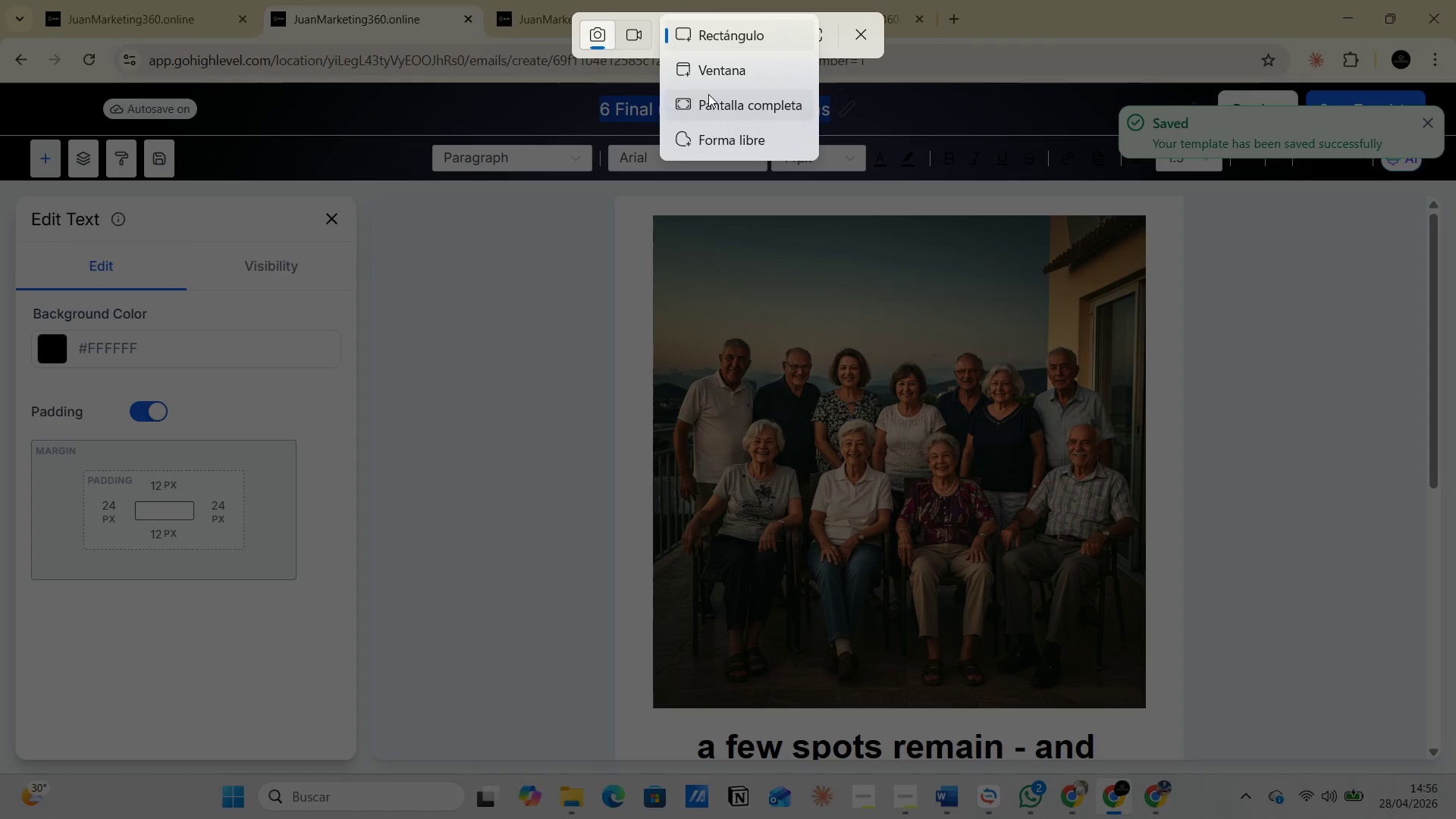 
left_click([708, 103])
 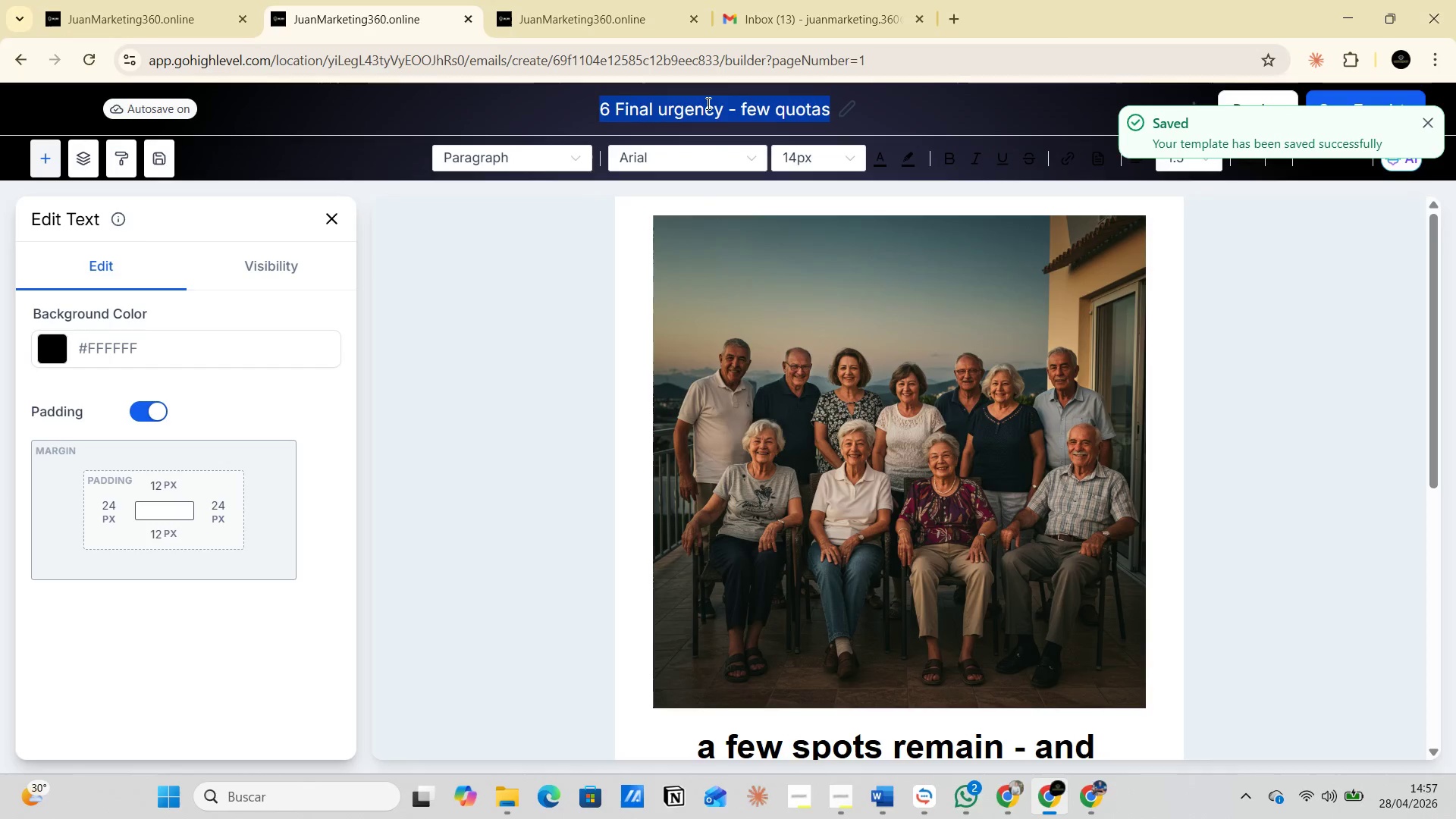 
key(Alt+AltLeft)
 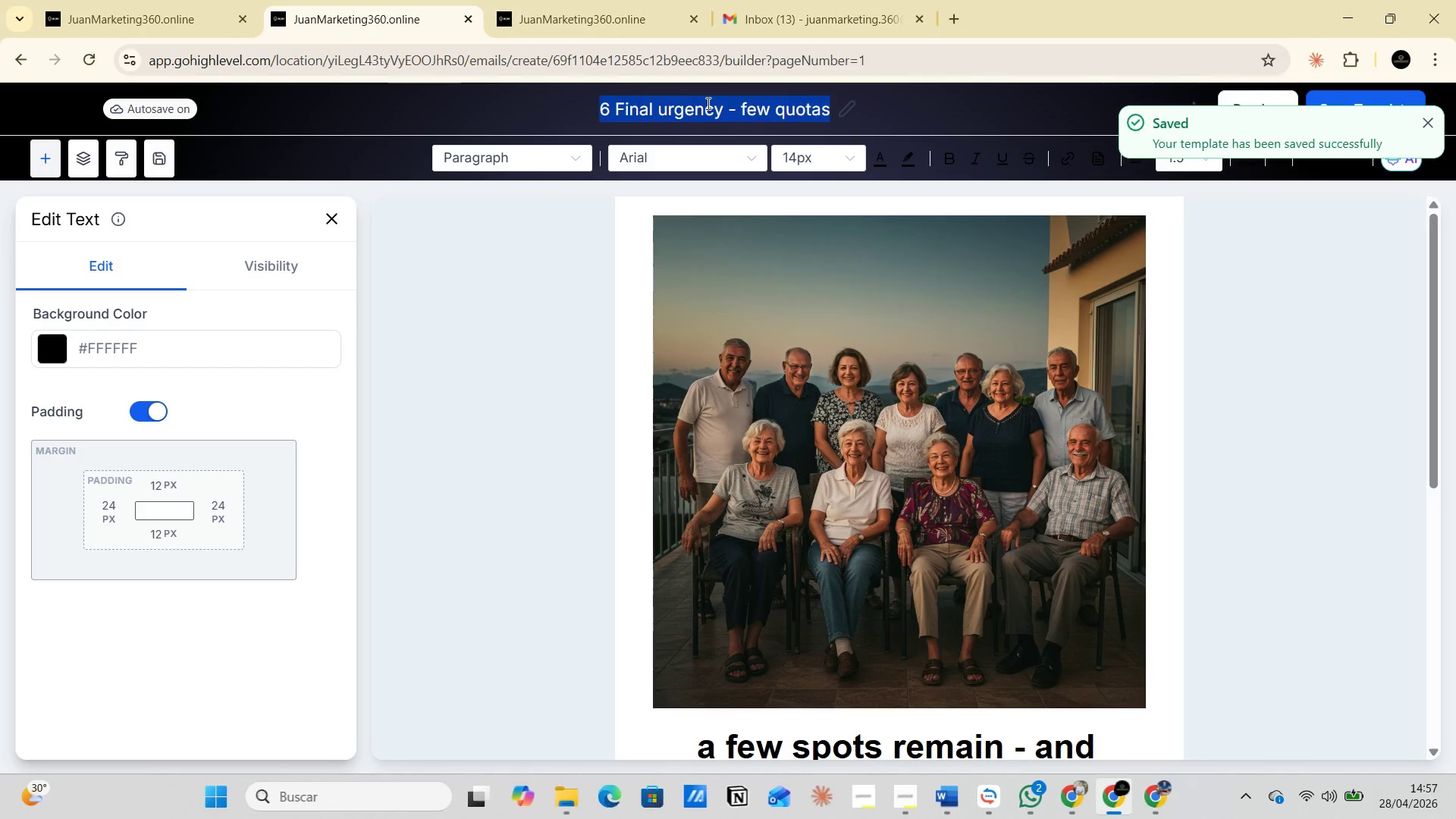 
key(Alt+Tab)
 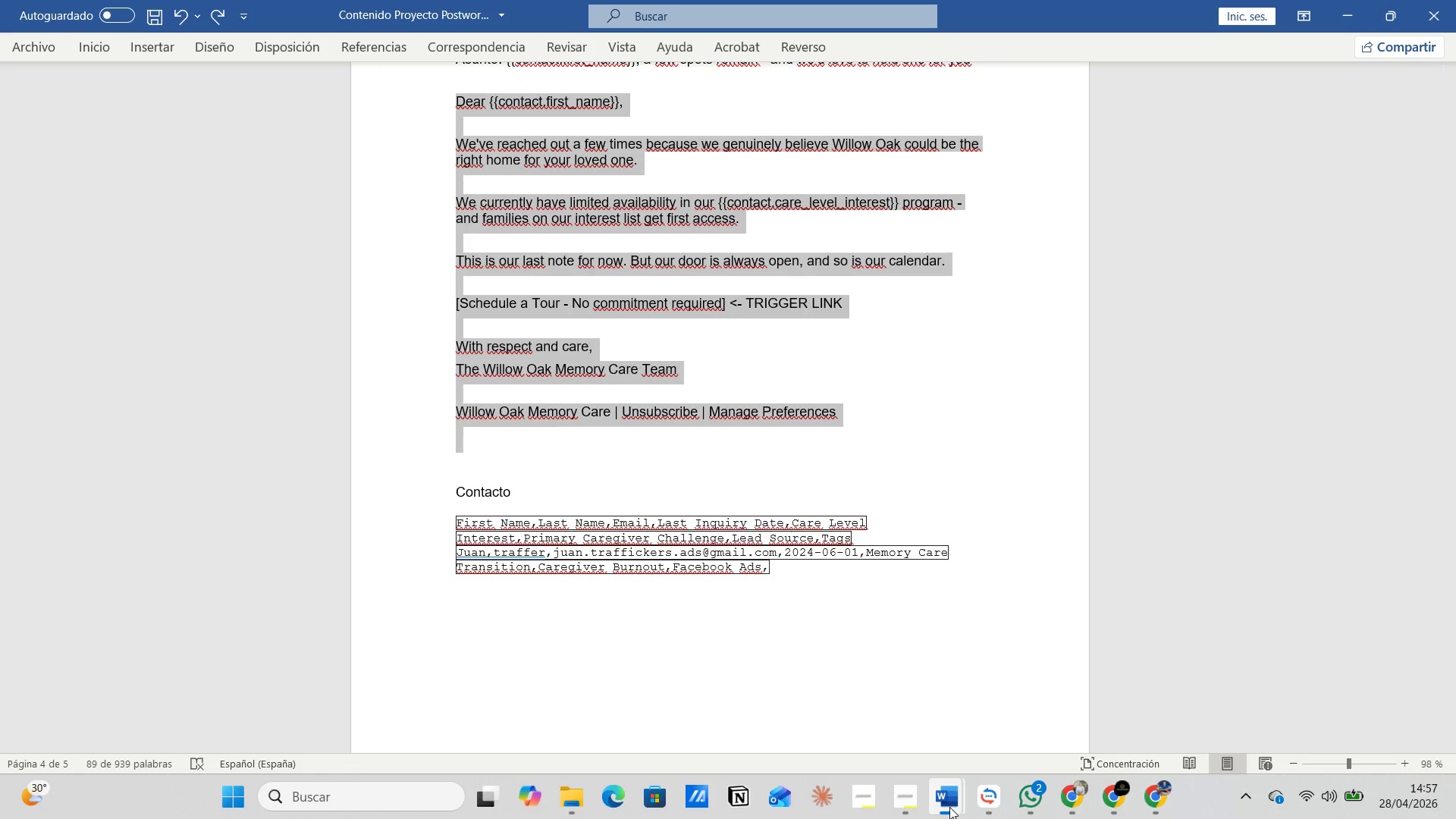 
left_click([1004, 732])
 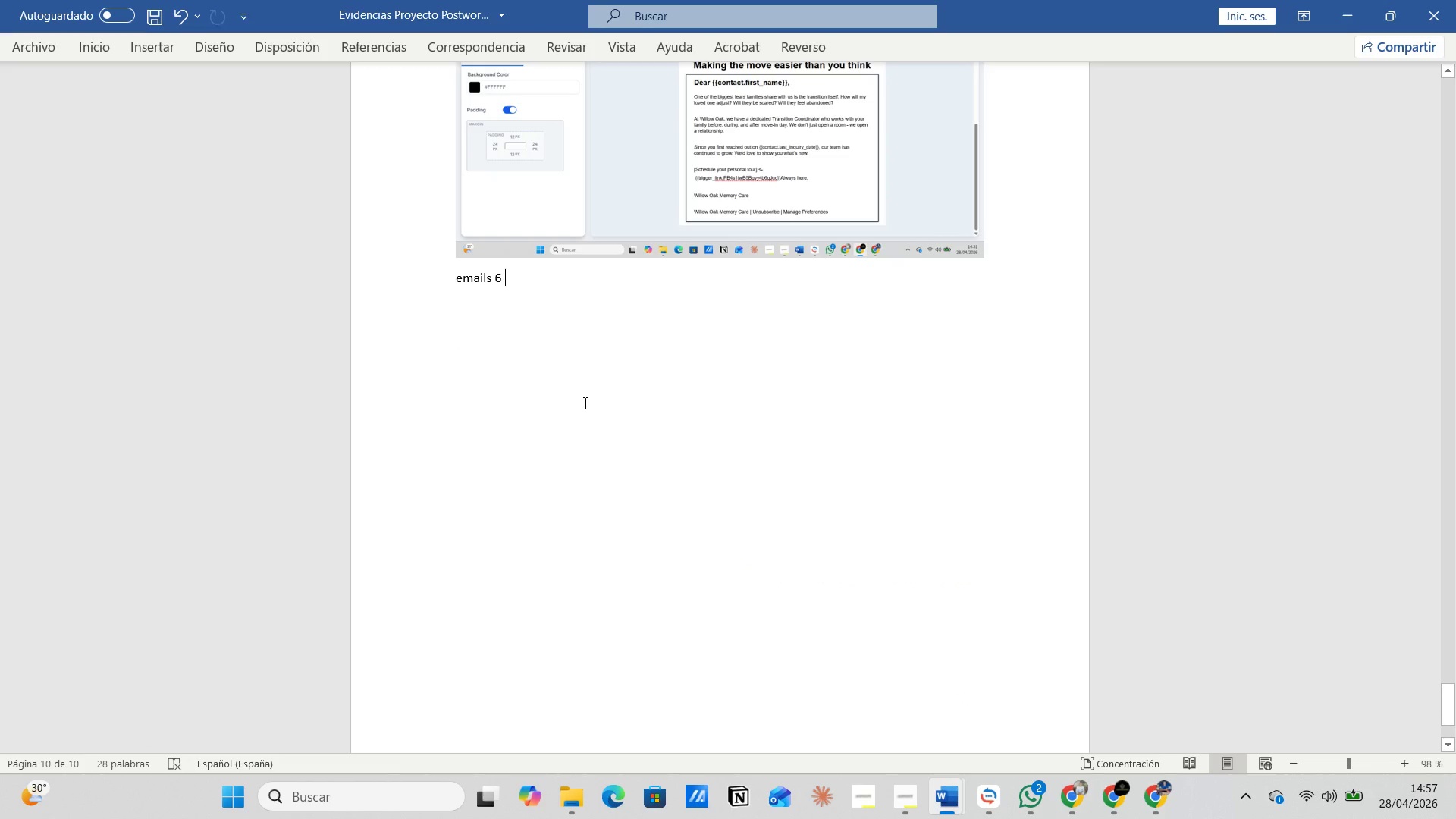 
key(Enter)
 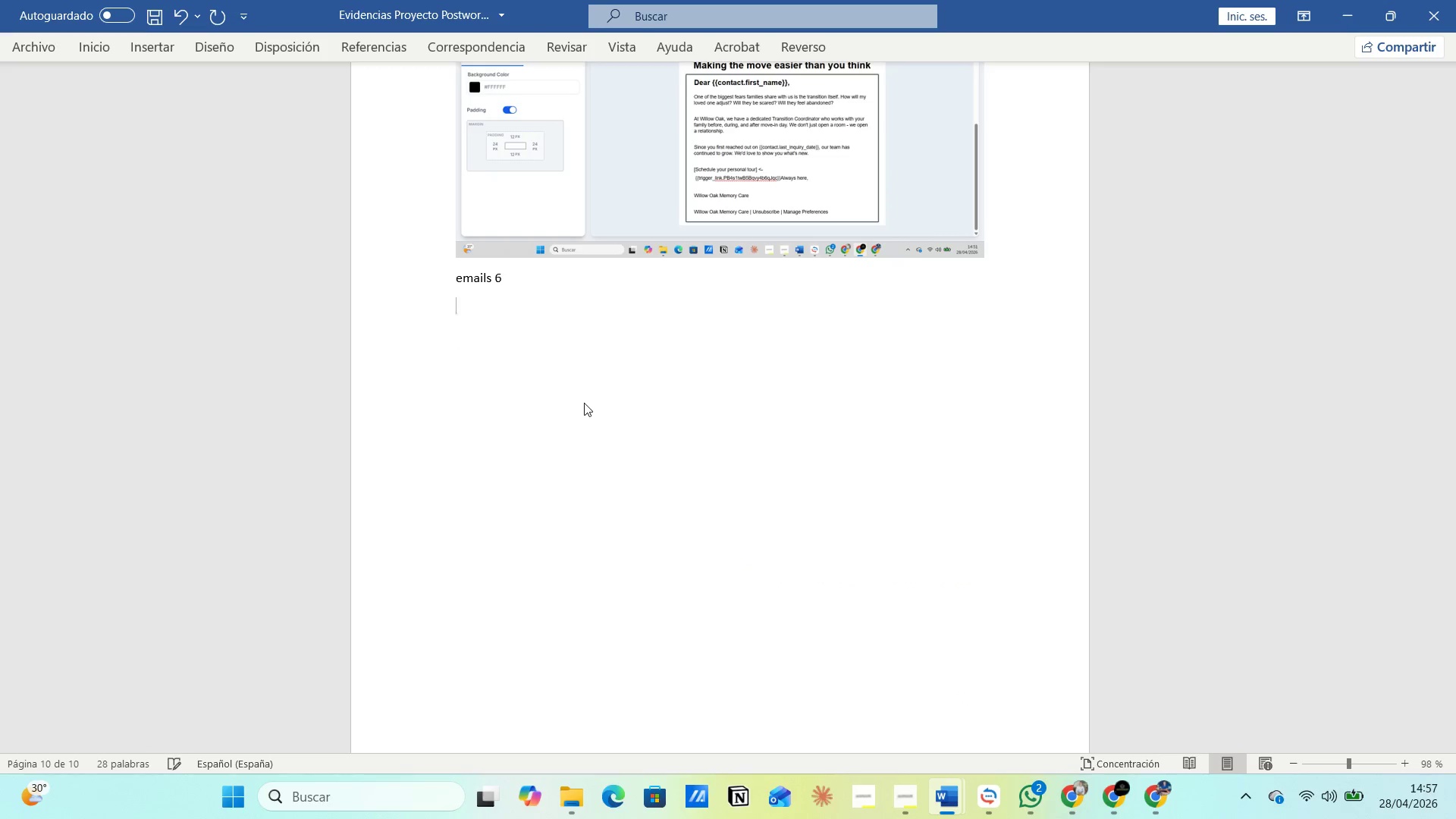 
key(Control+V)
 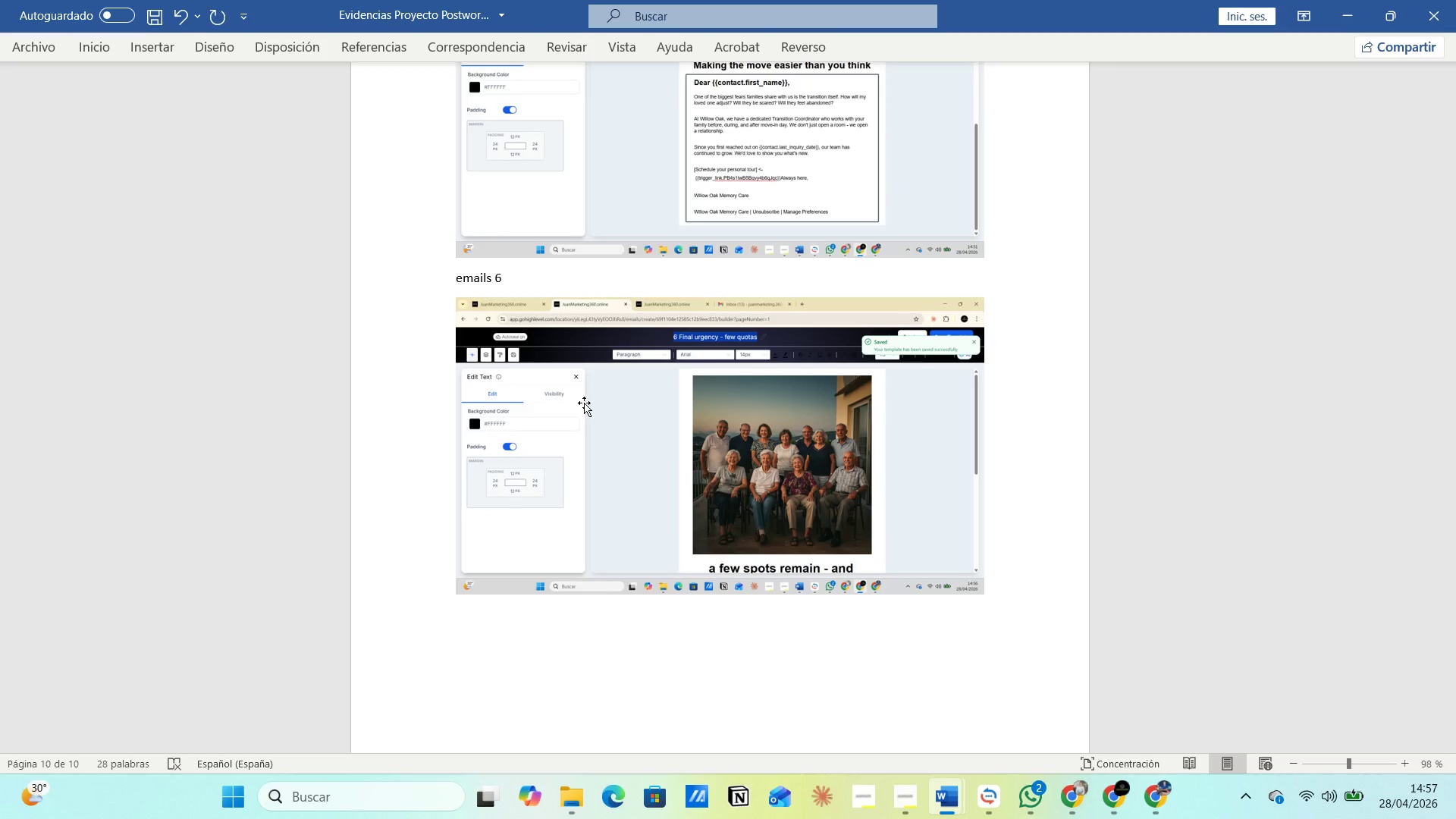 
key(Enter)
 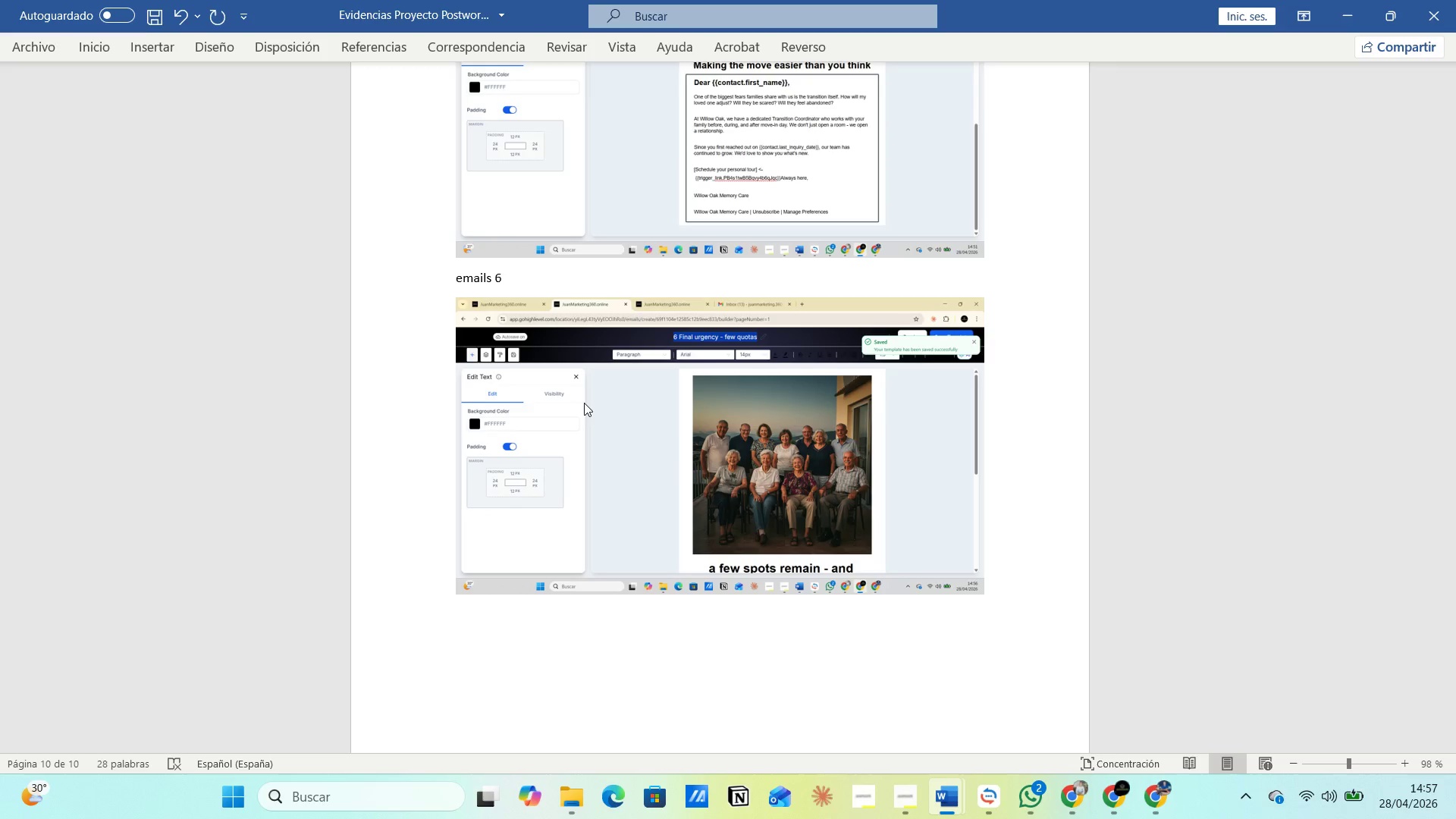 
key(Alt+AltLeft)
 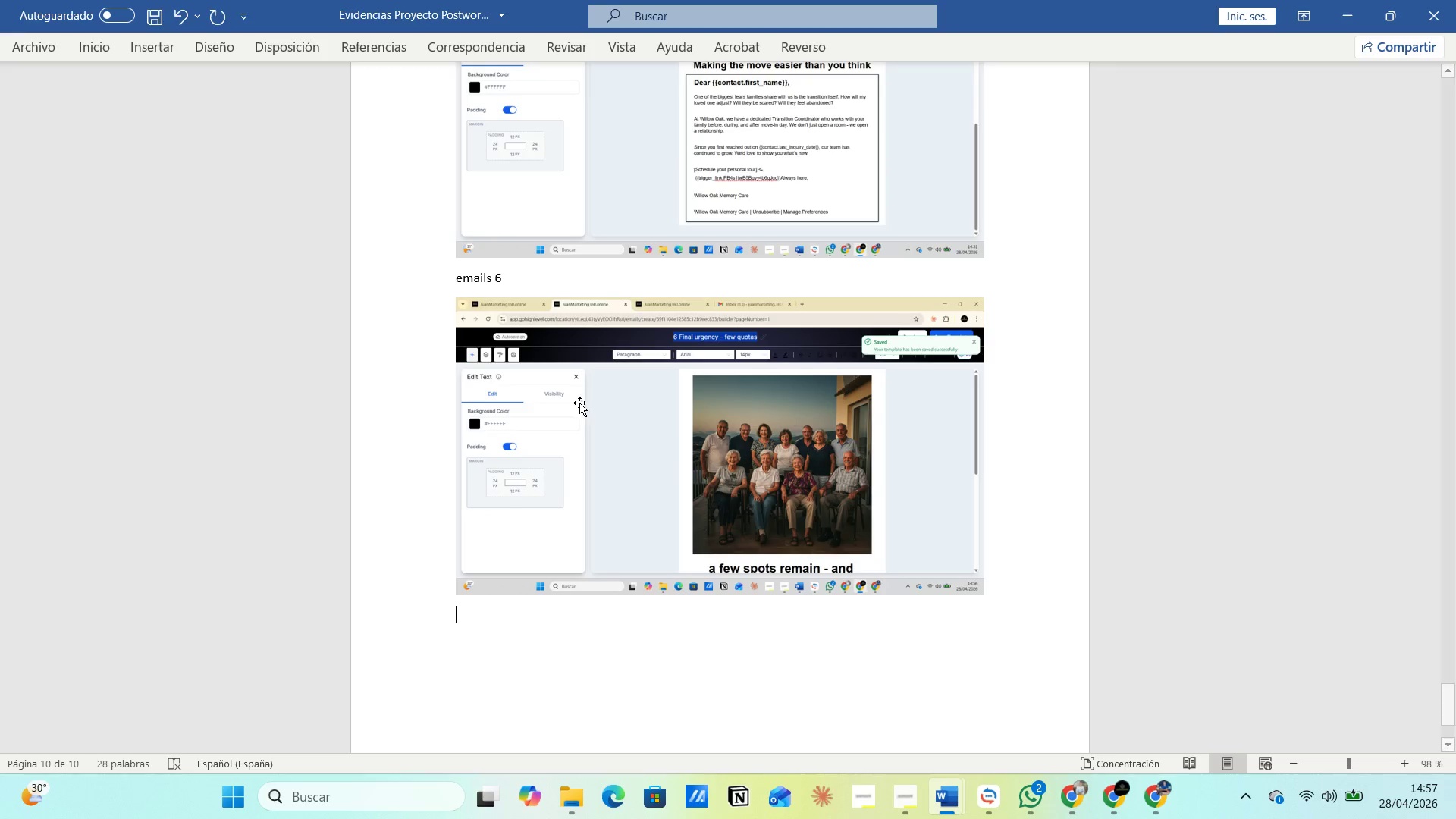 
key(Alt+Tab)
 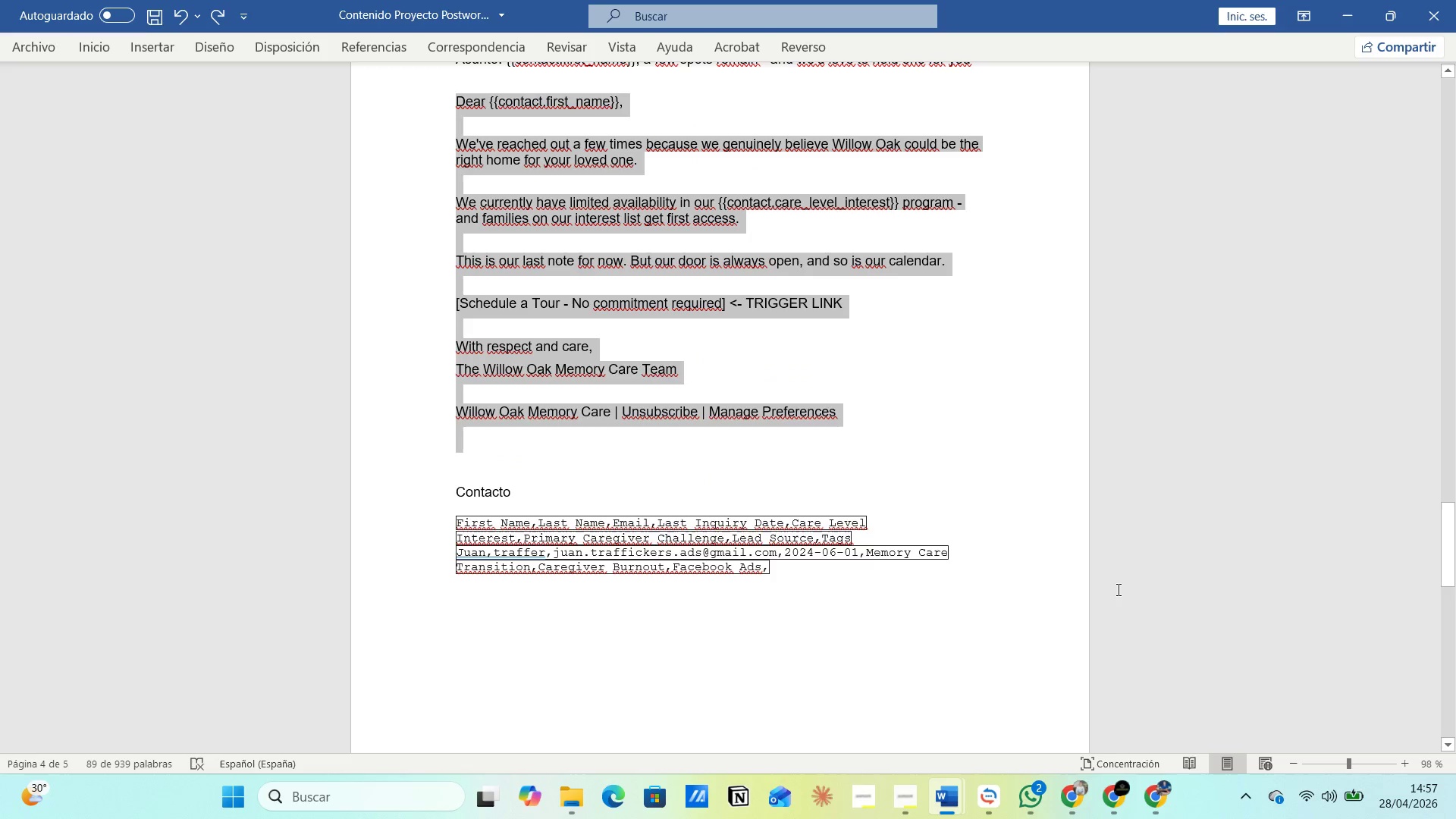 
left_click([1117, 800])
 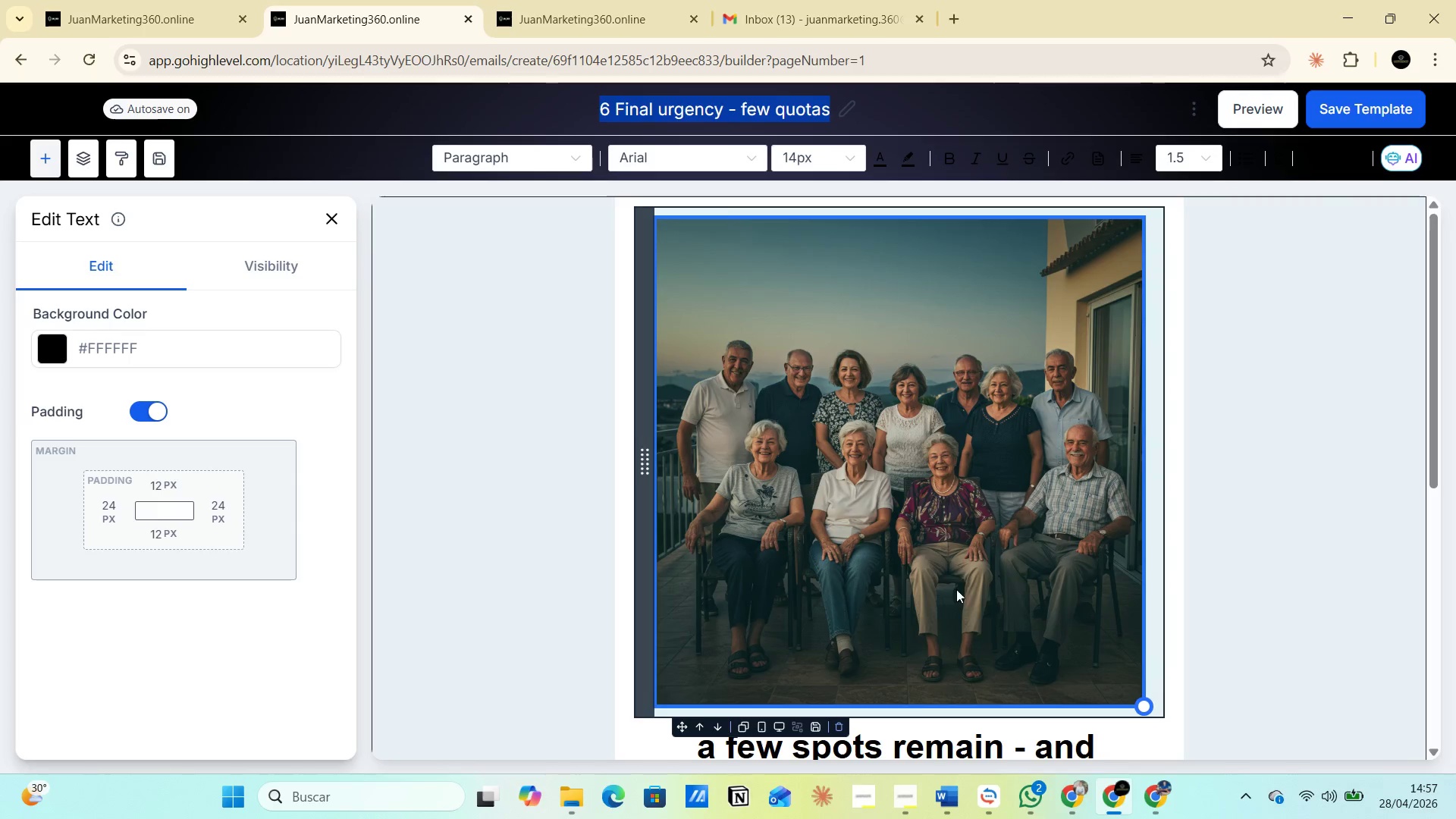 
scroll: coordinate [952, 582], scroll_direction: down, amount: 6.0
 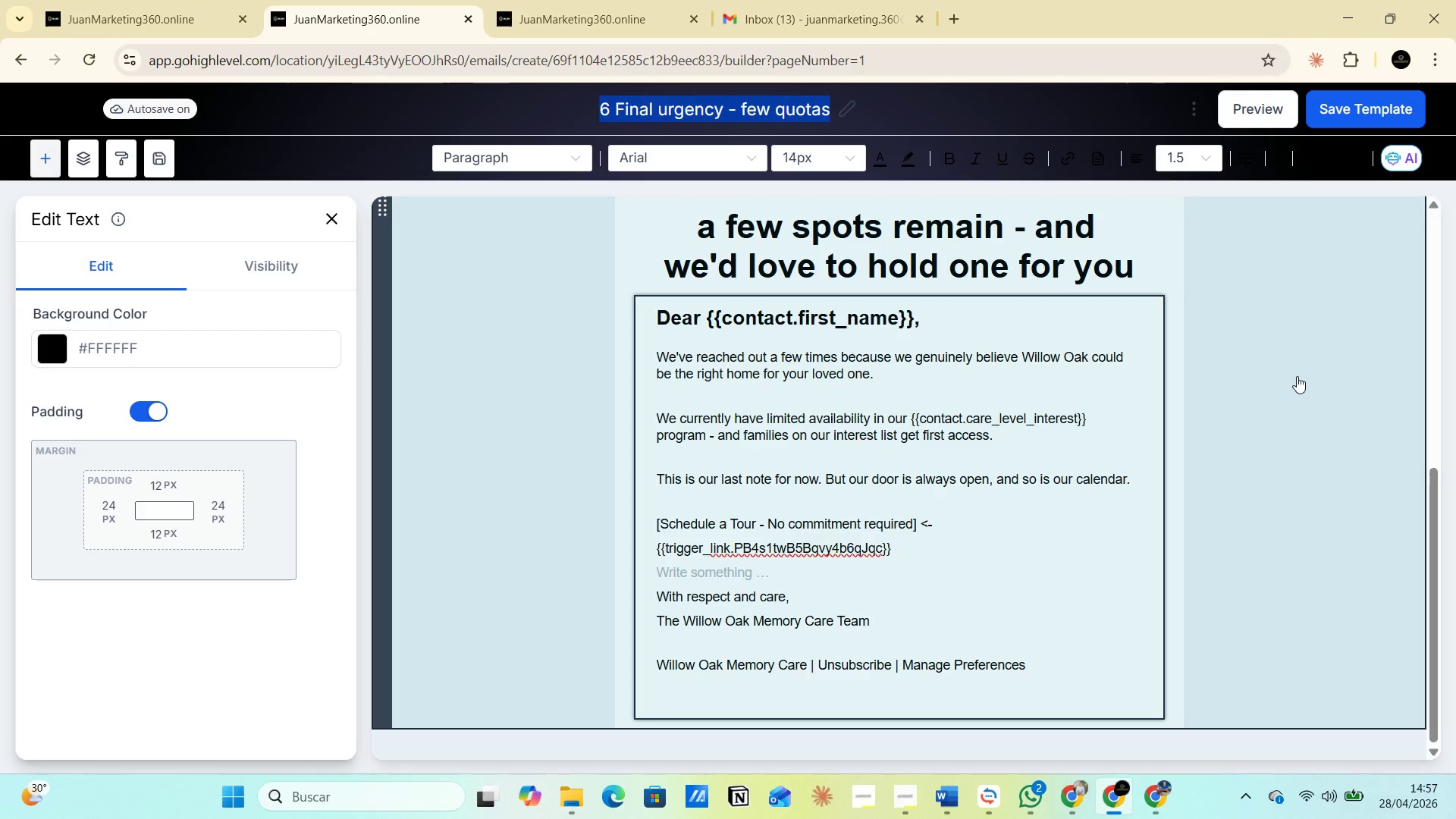 
key(PrintScreen)
 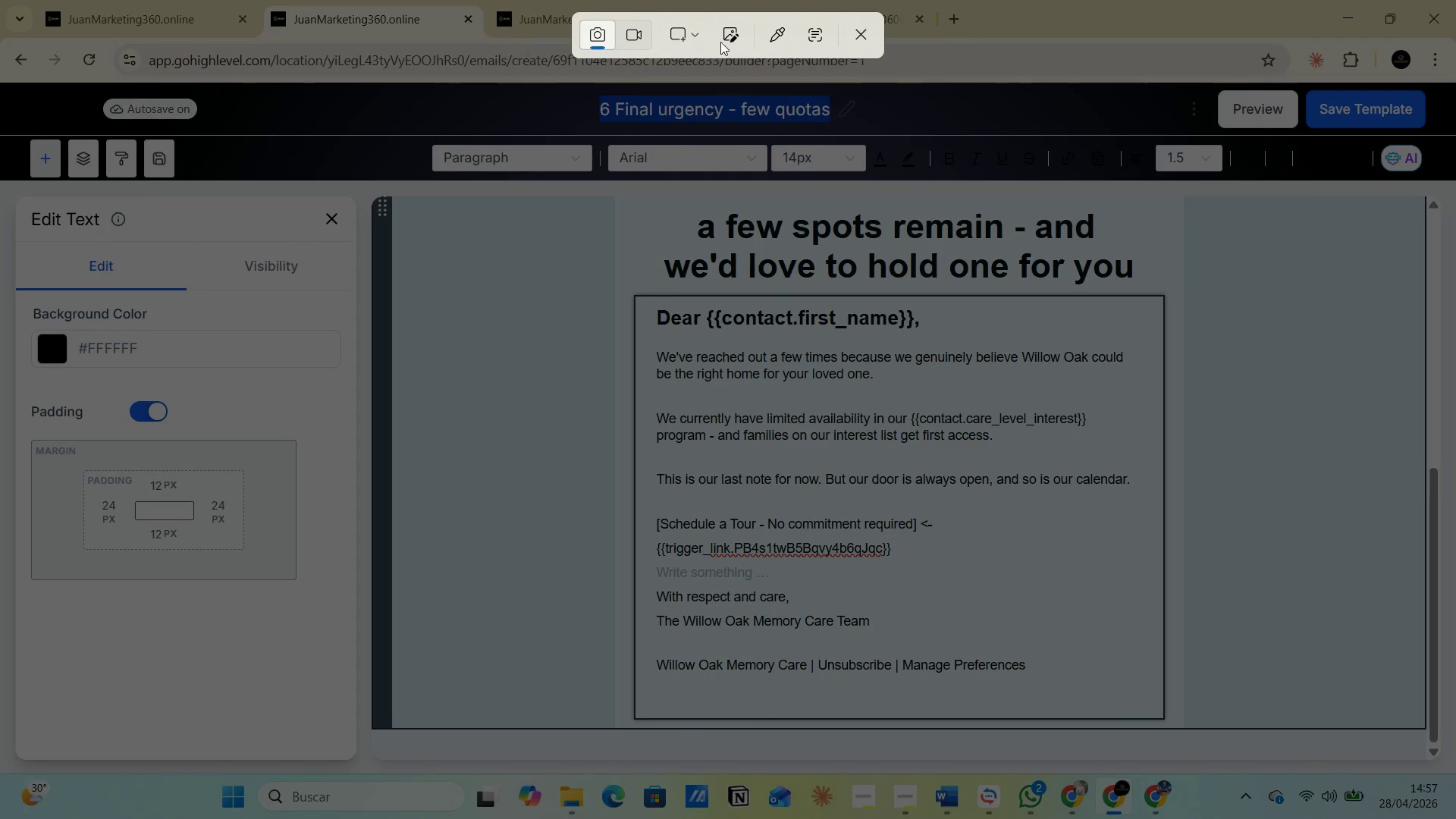 
left_click([693, 38])
 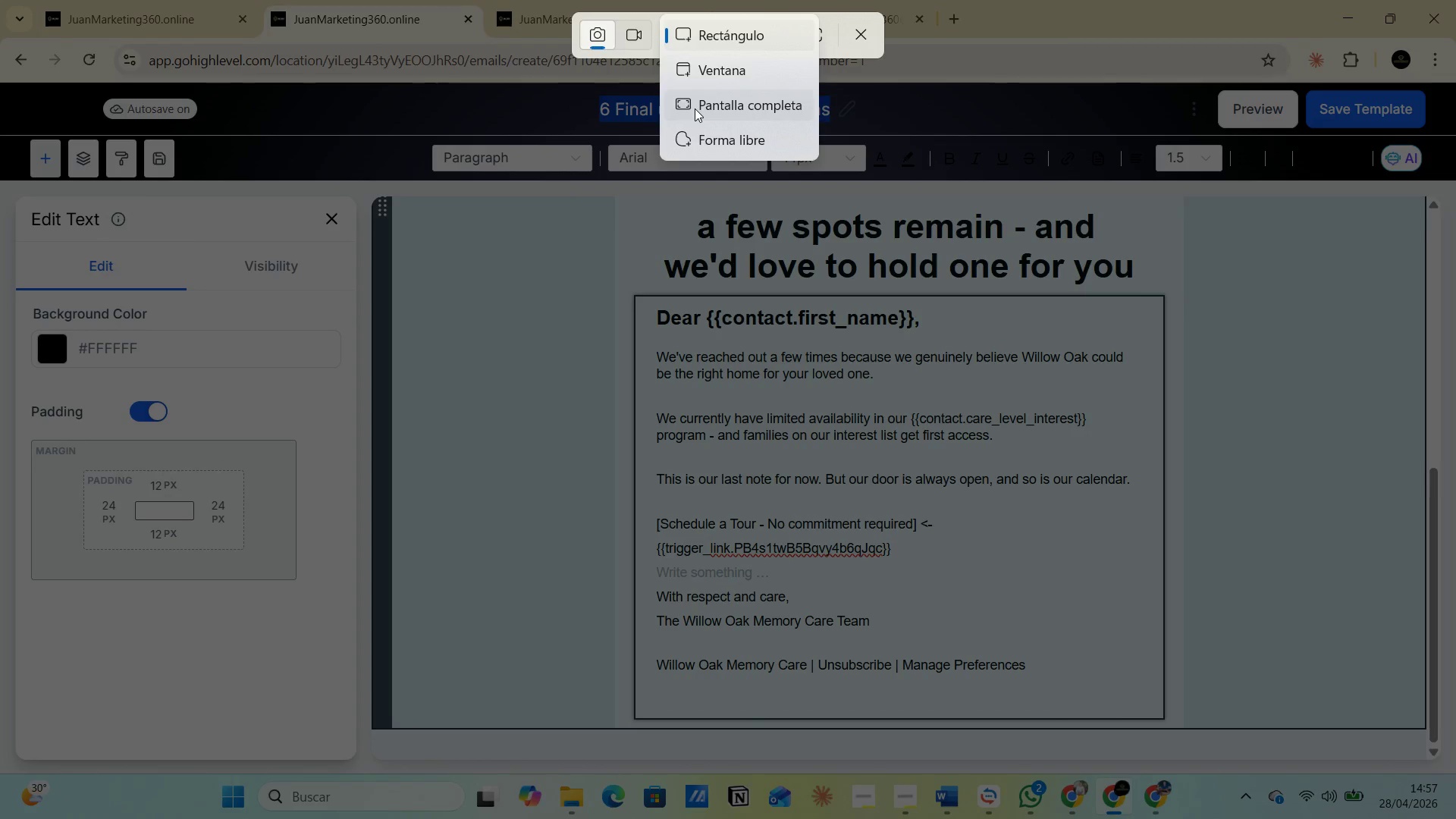 
left_click([695, 108])
 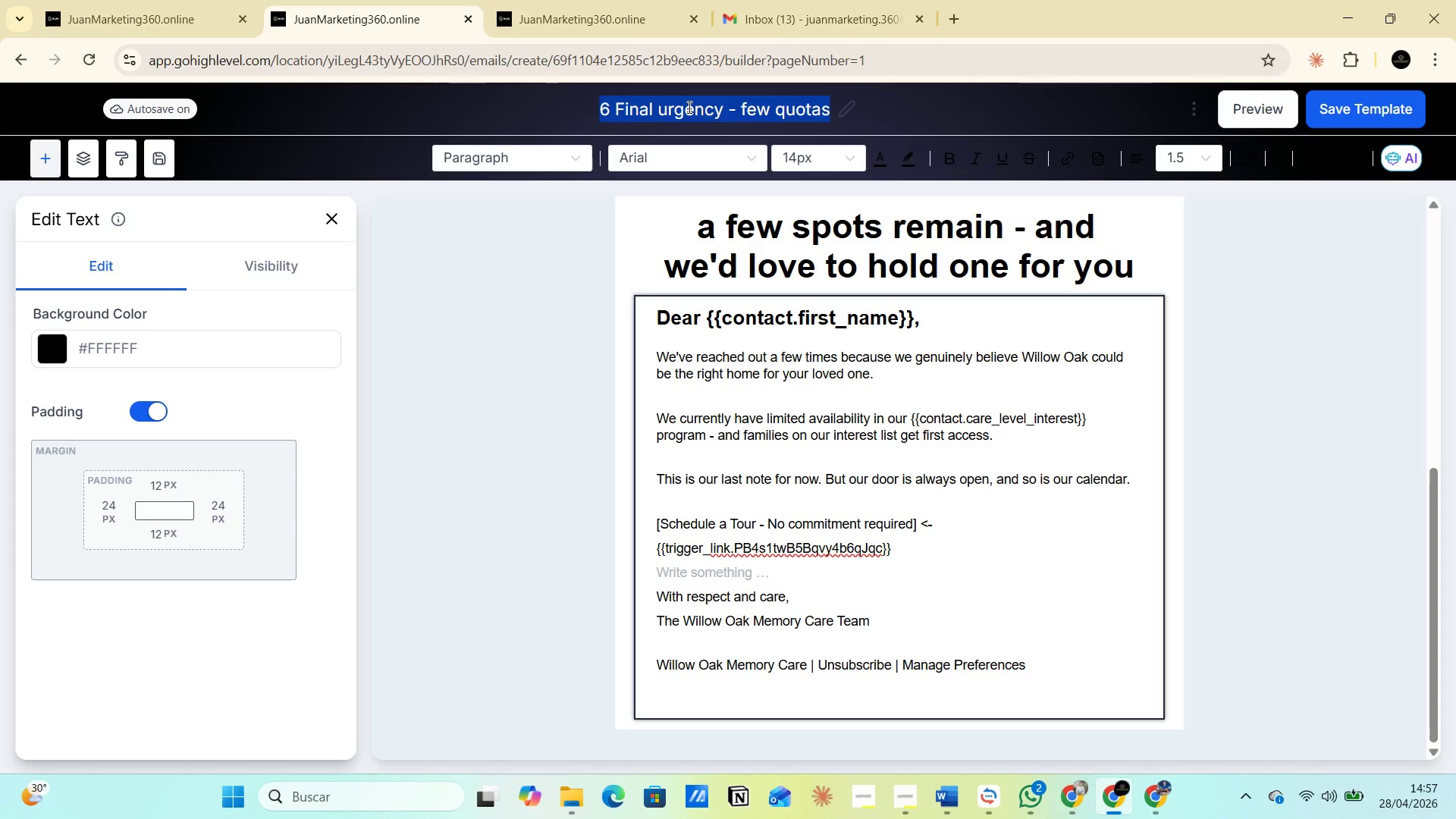 
wait(15.81)
 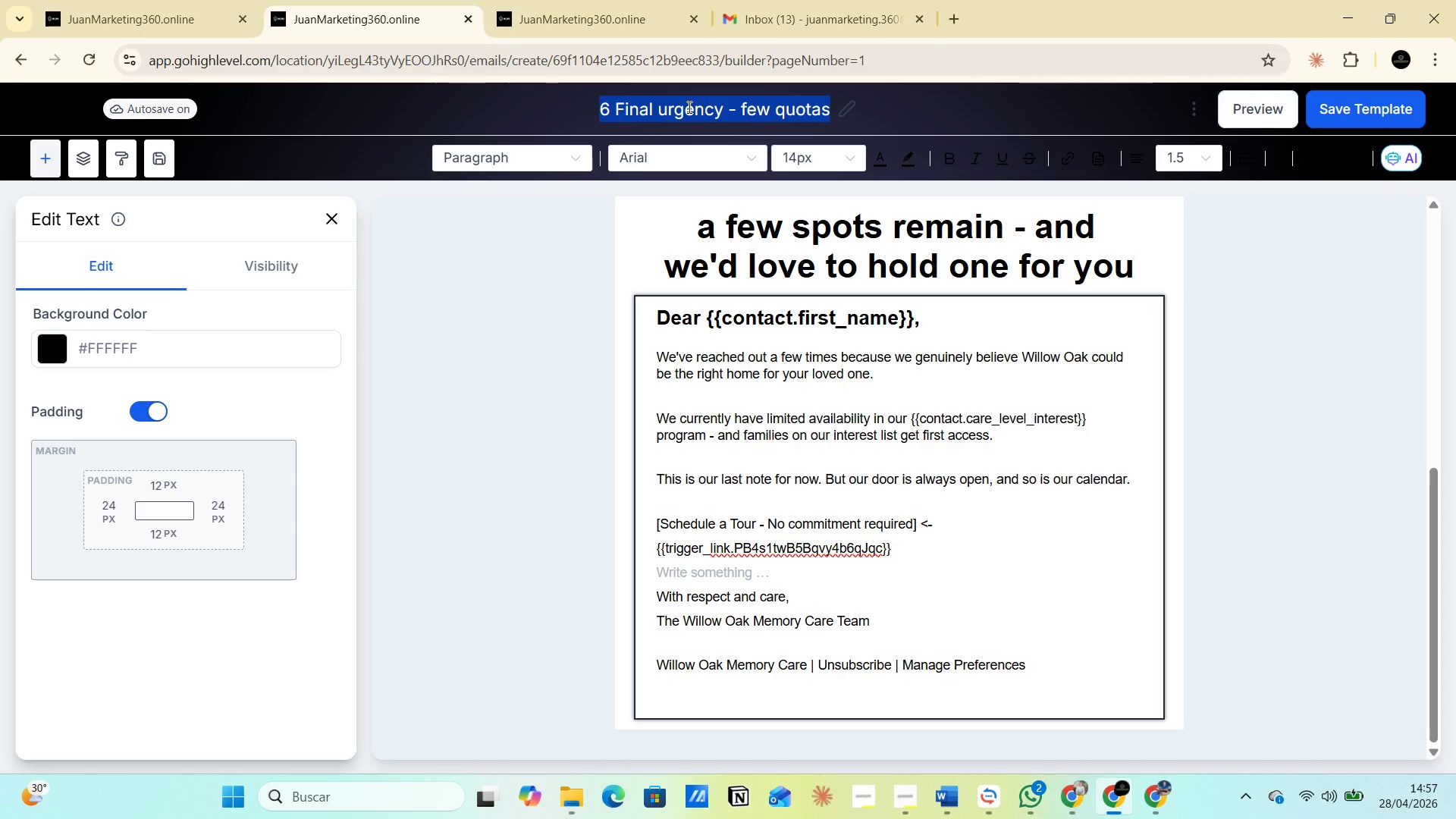 
key(PrintScreen)
 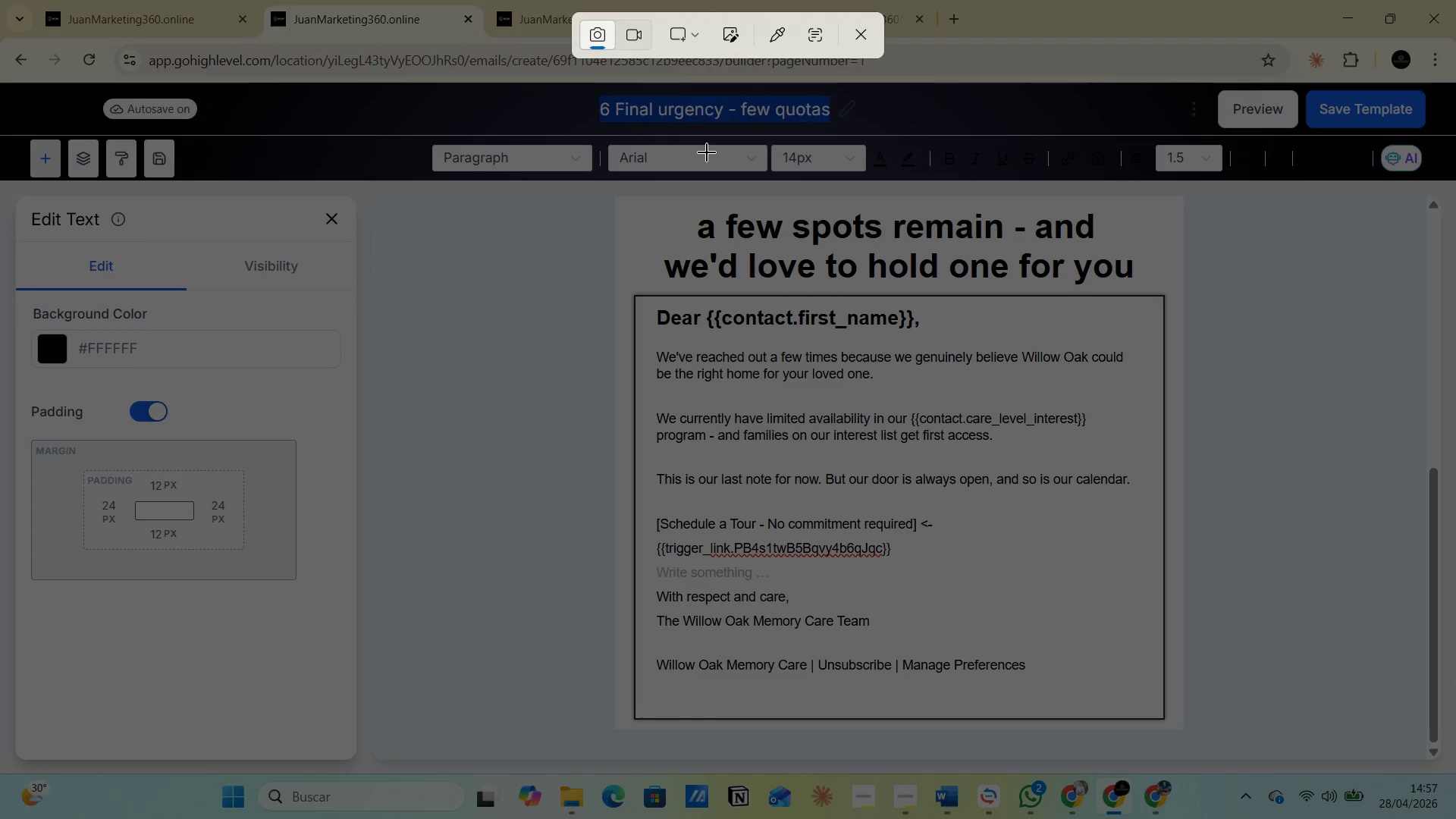 
left_click([698, 48])
 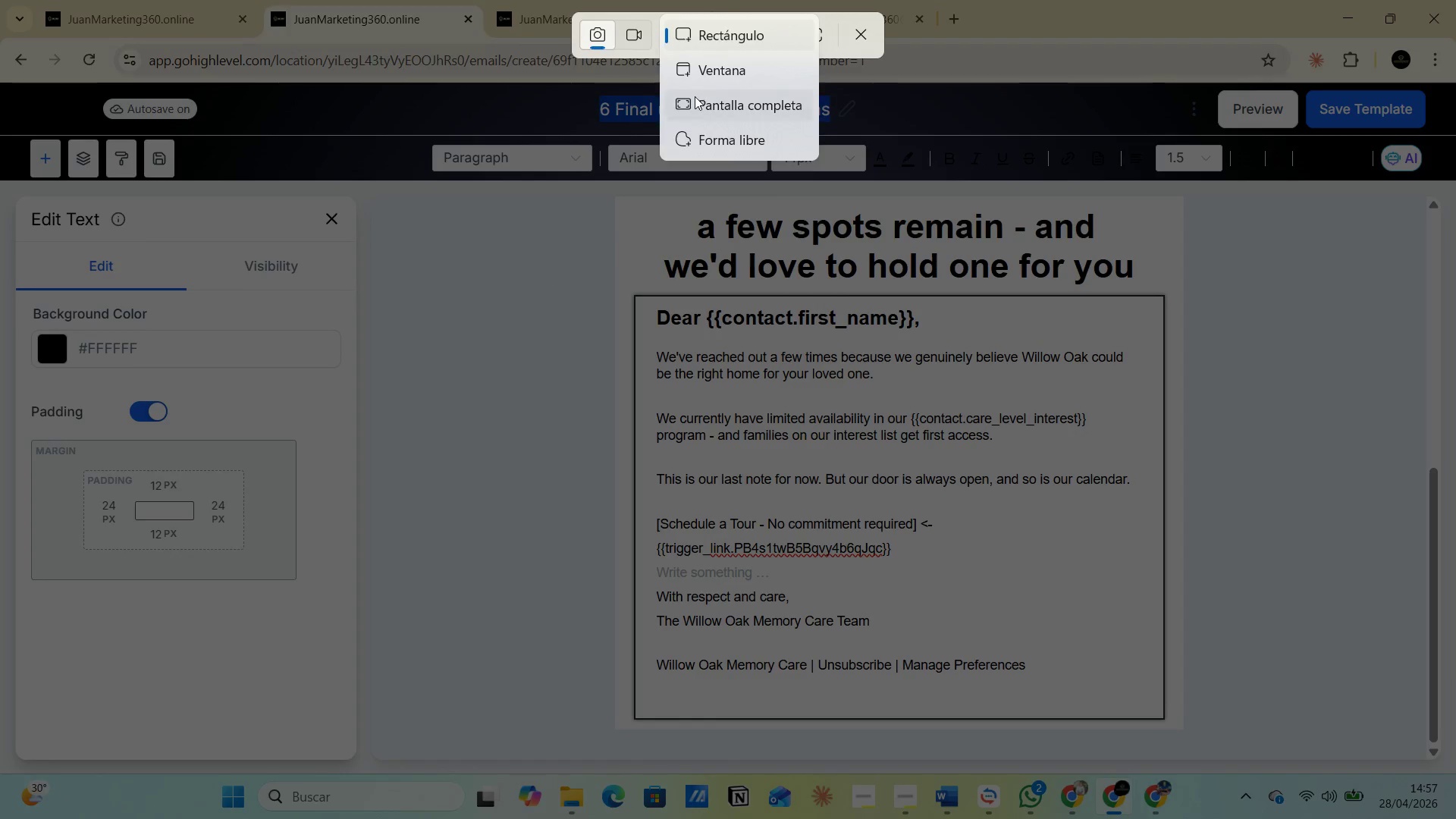 
left_click([695, 105])
 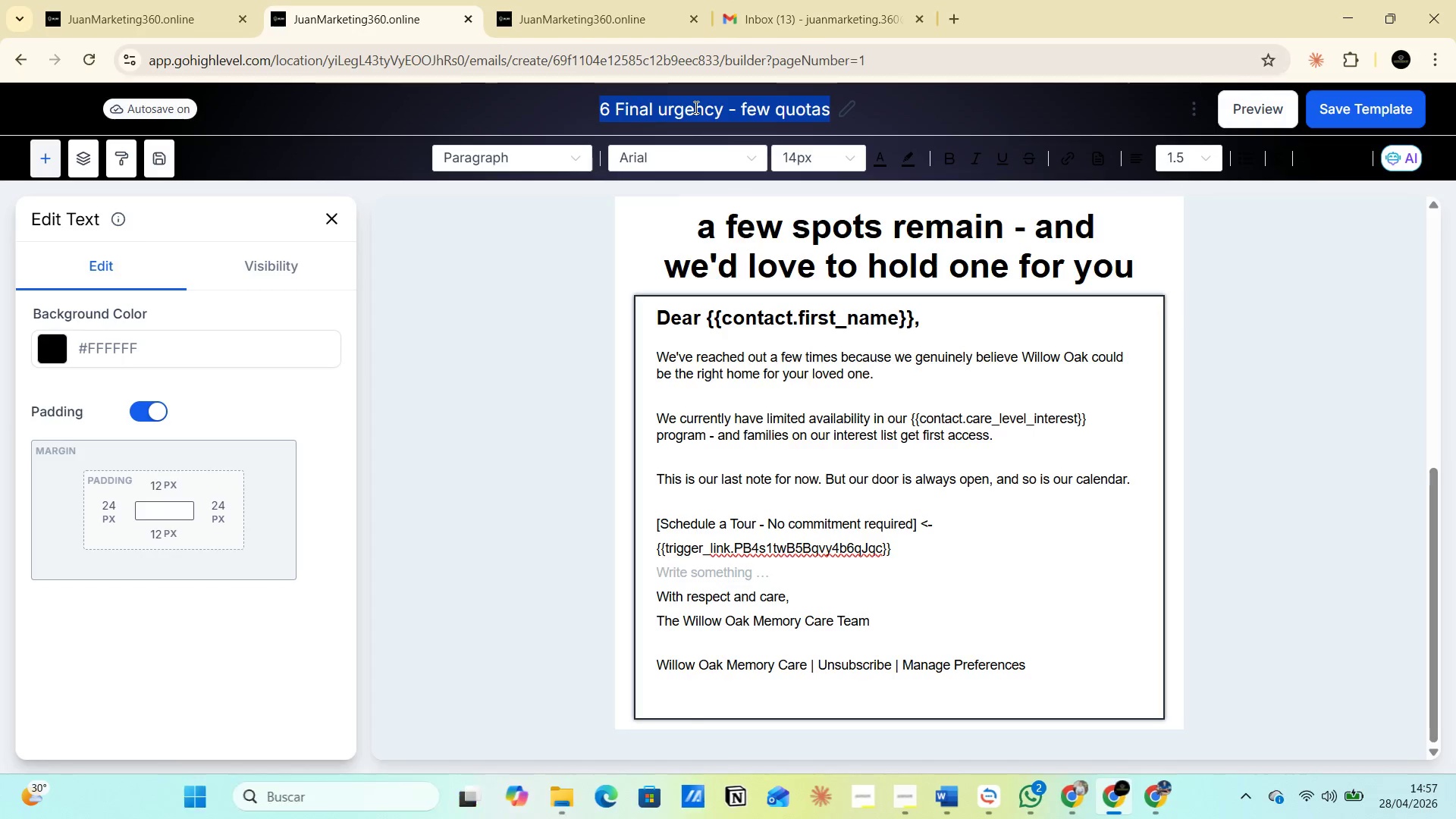 
key(Alt+AltLeft)
 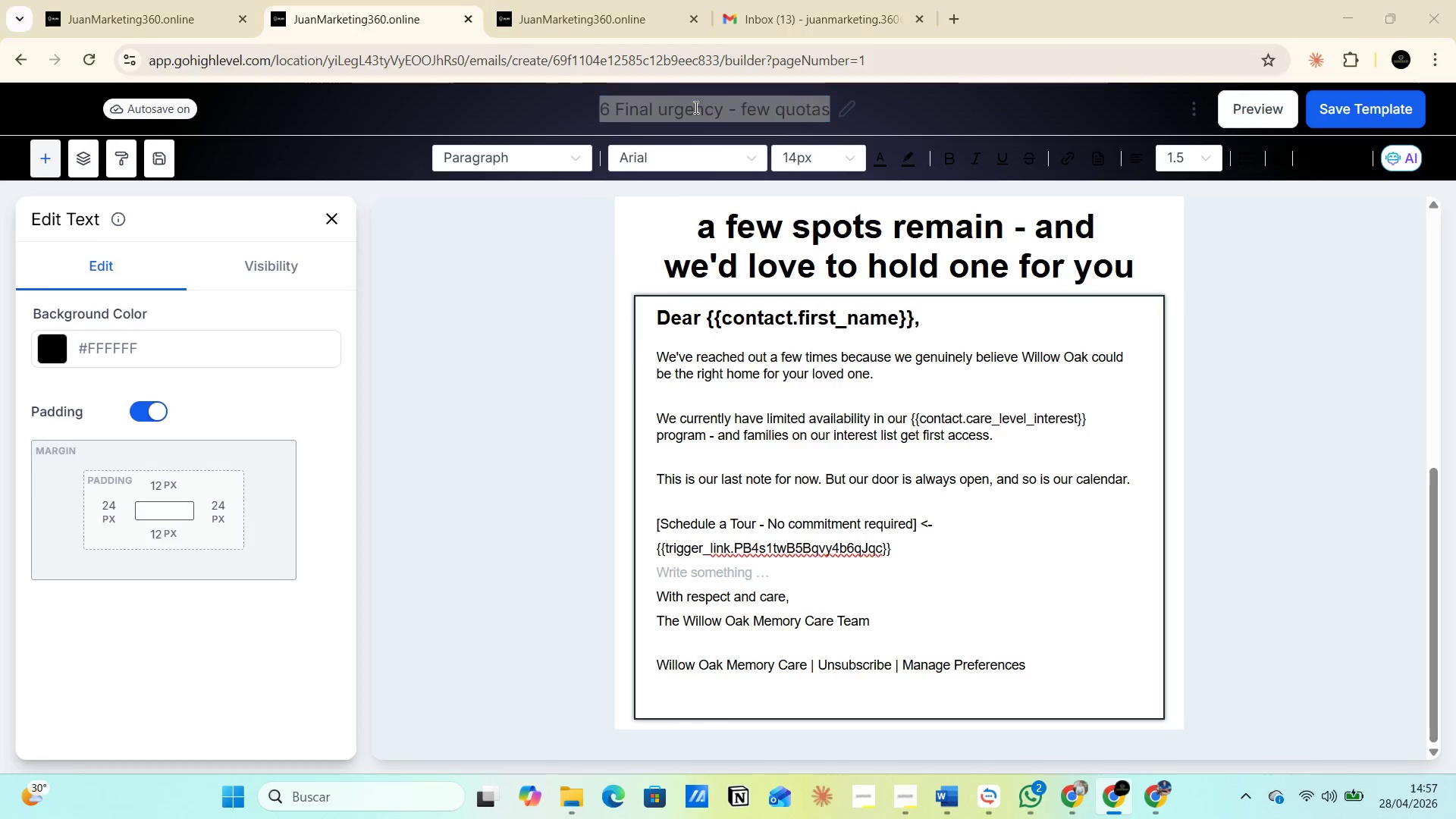 
key(Alt+Tab)
 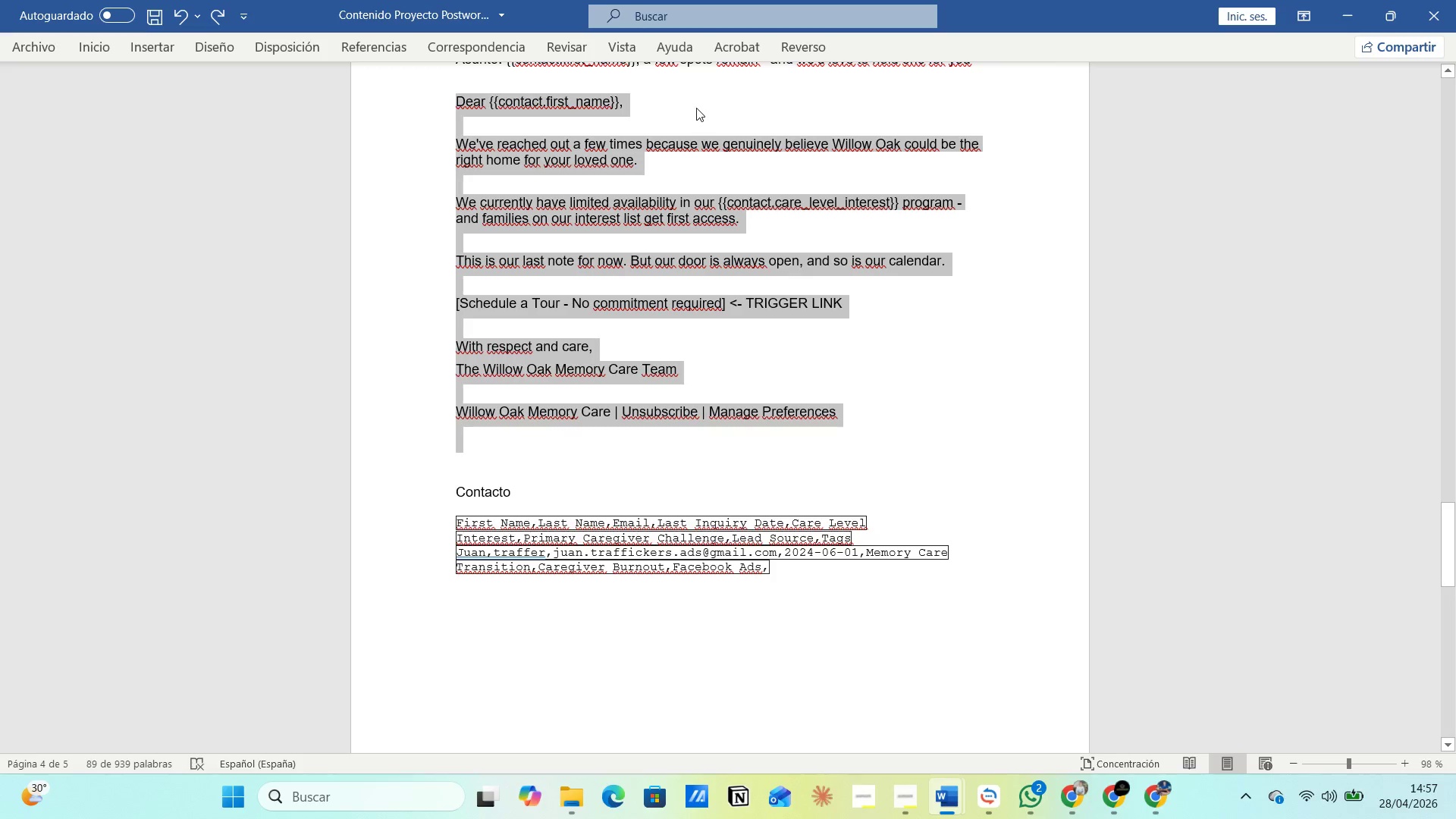 
key(Alt+Tab)
 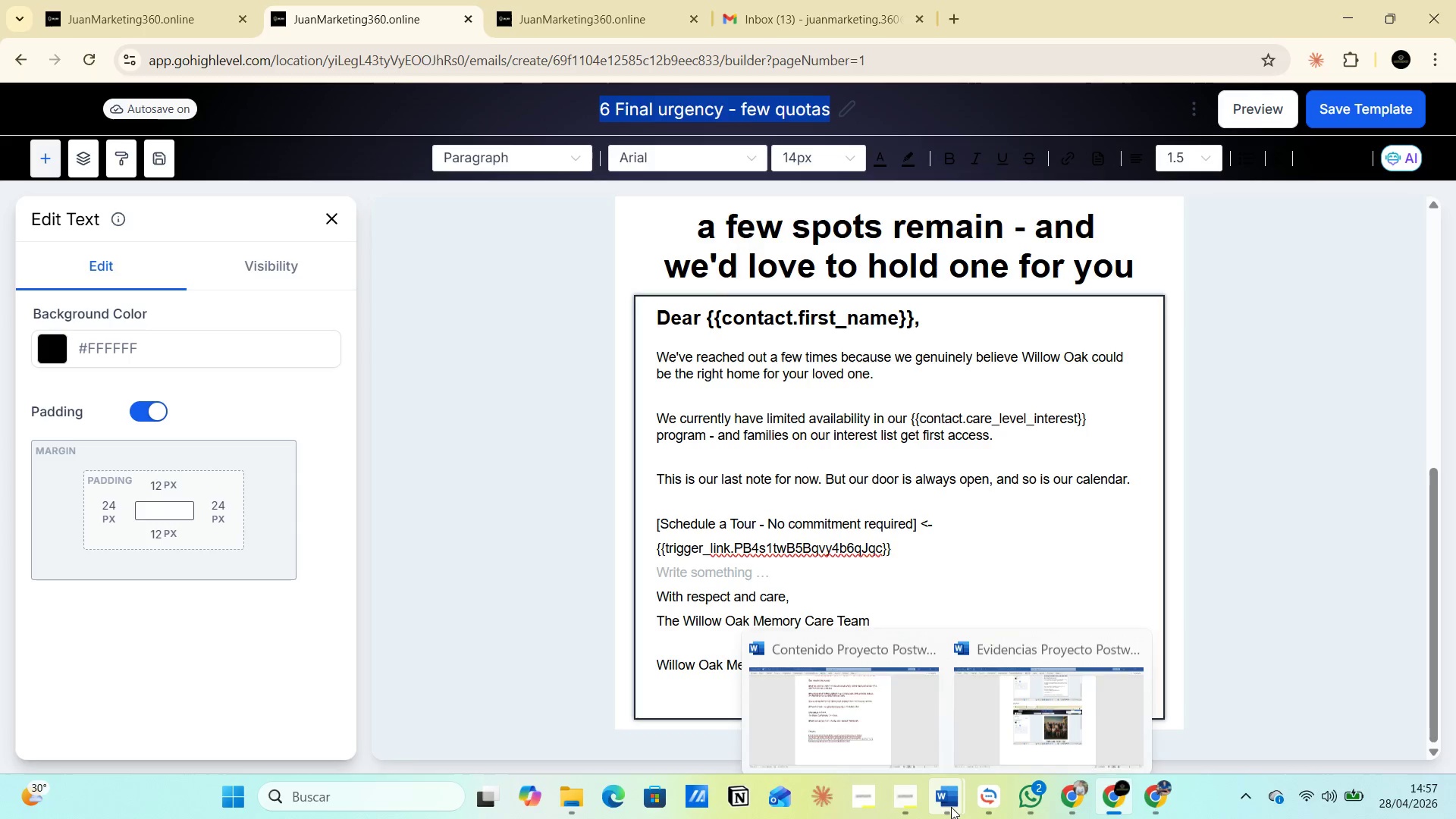 
left_click([992, 729])
 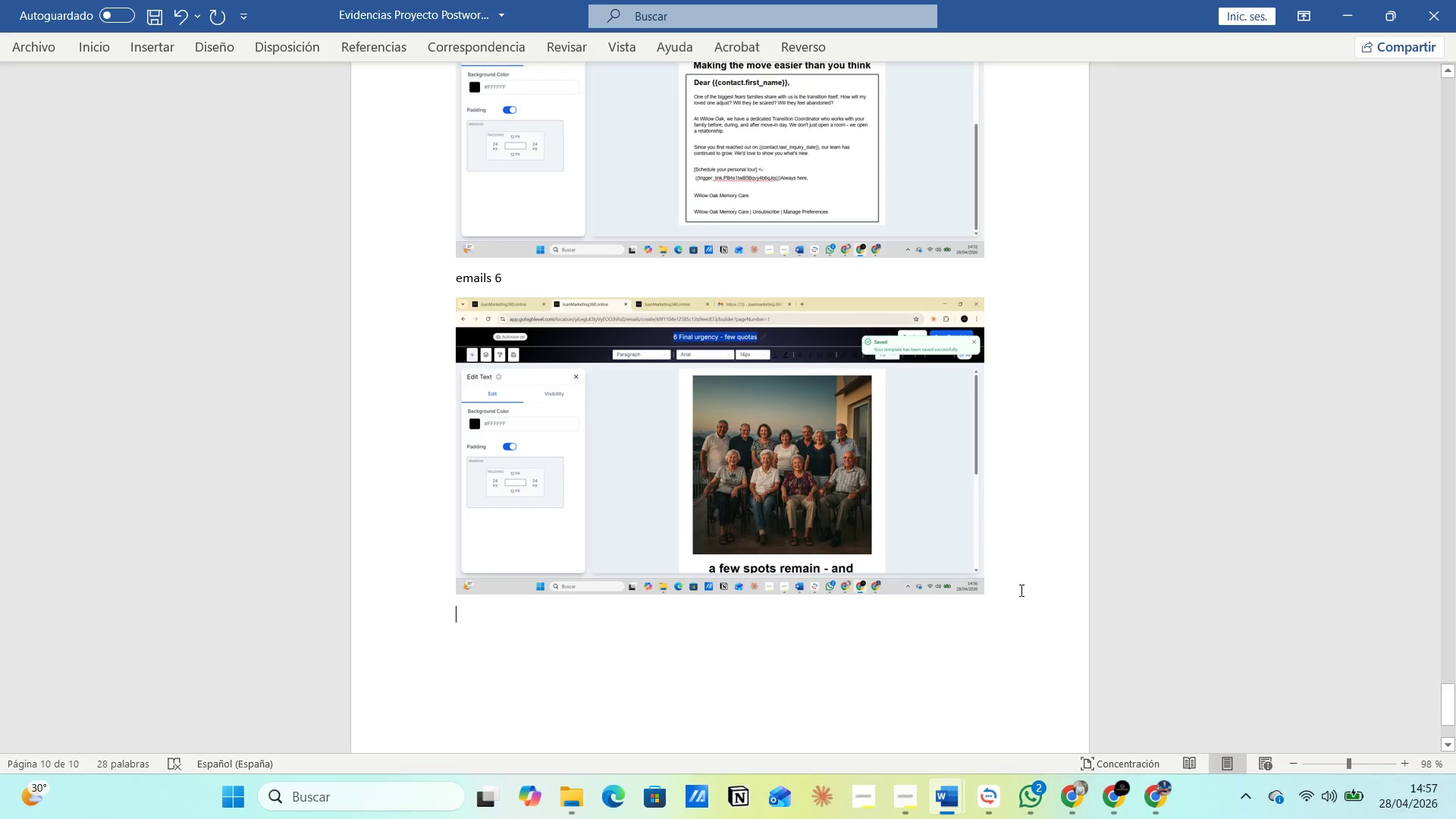 
left_click([1020, 588])
 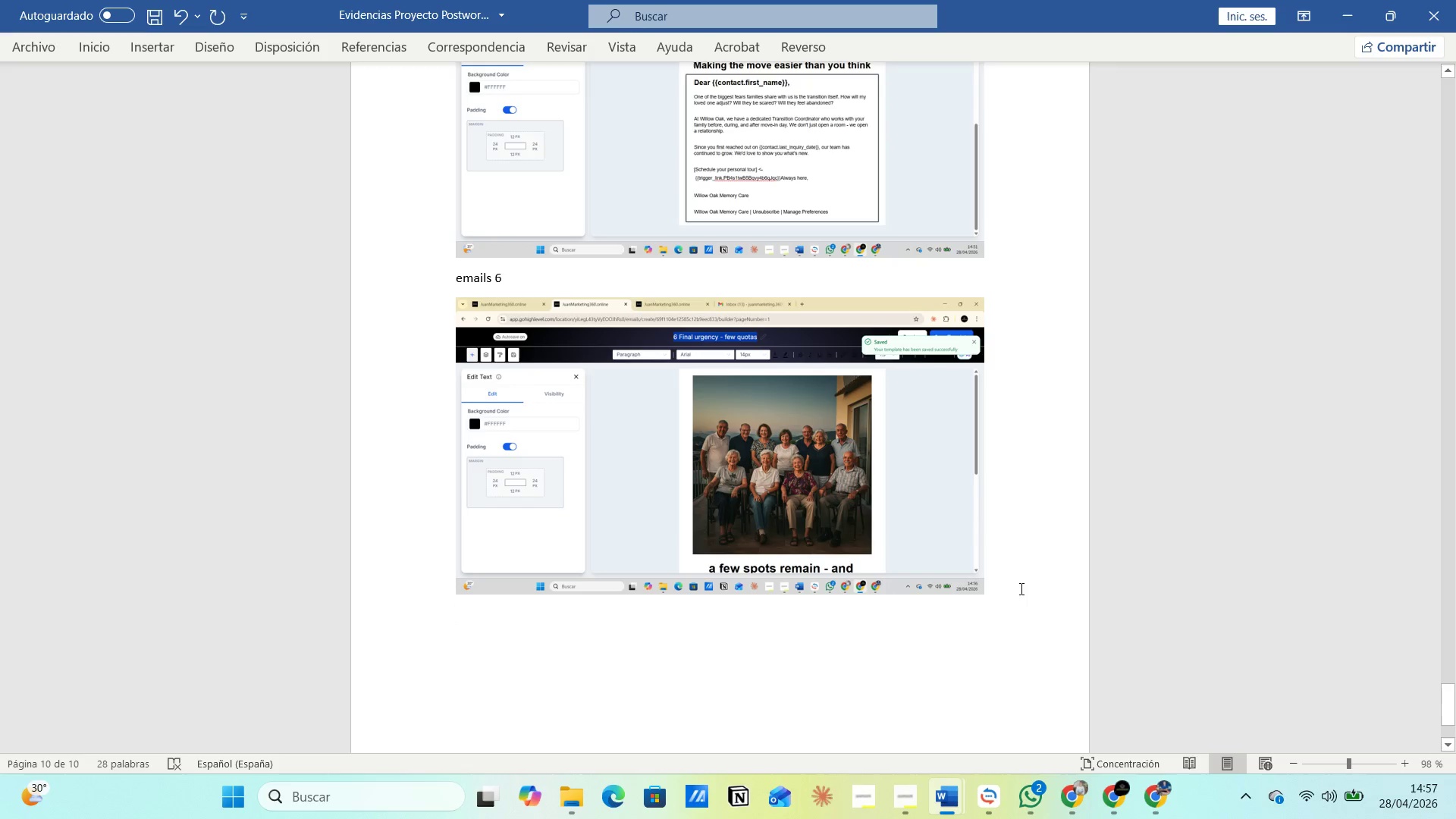 
key(Enter)
 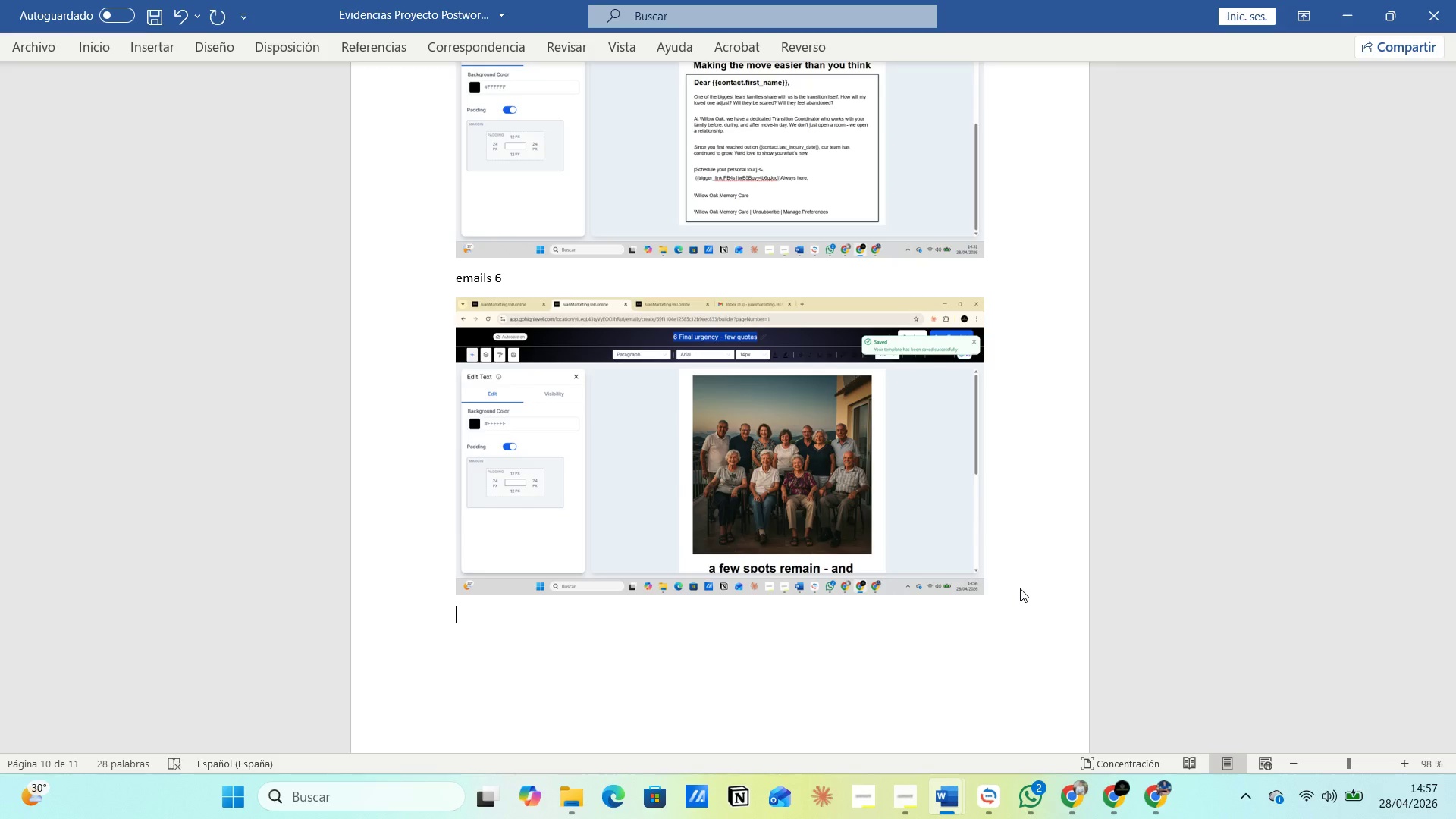 
key(Control+V)
 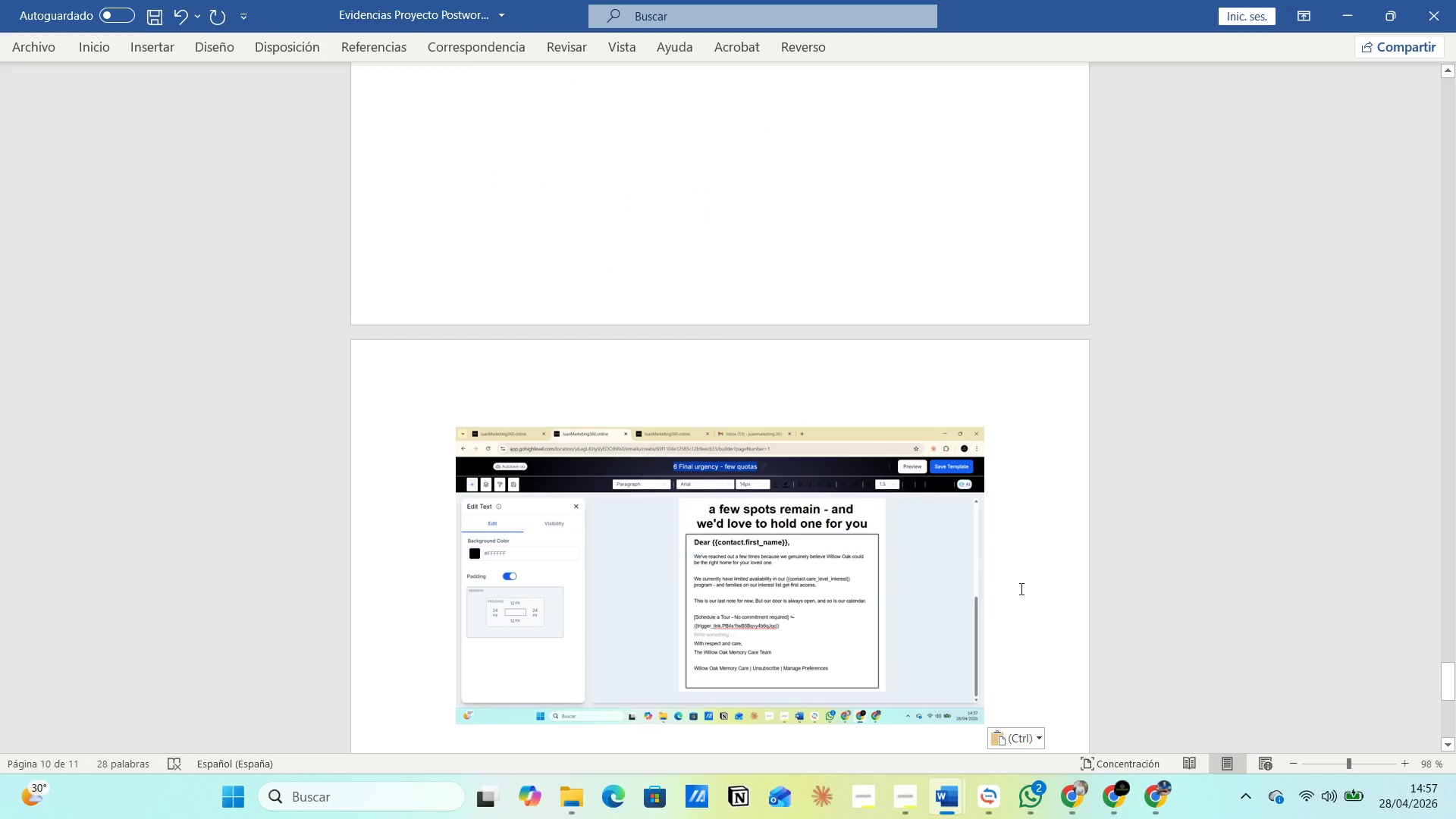 
key(Control+G)
 